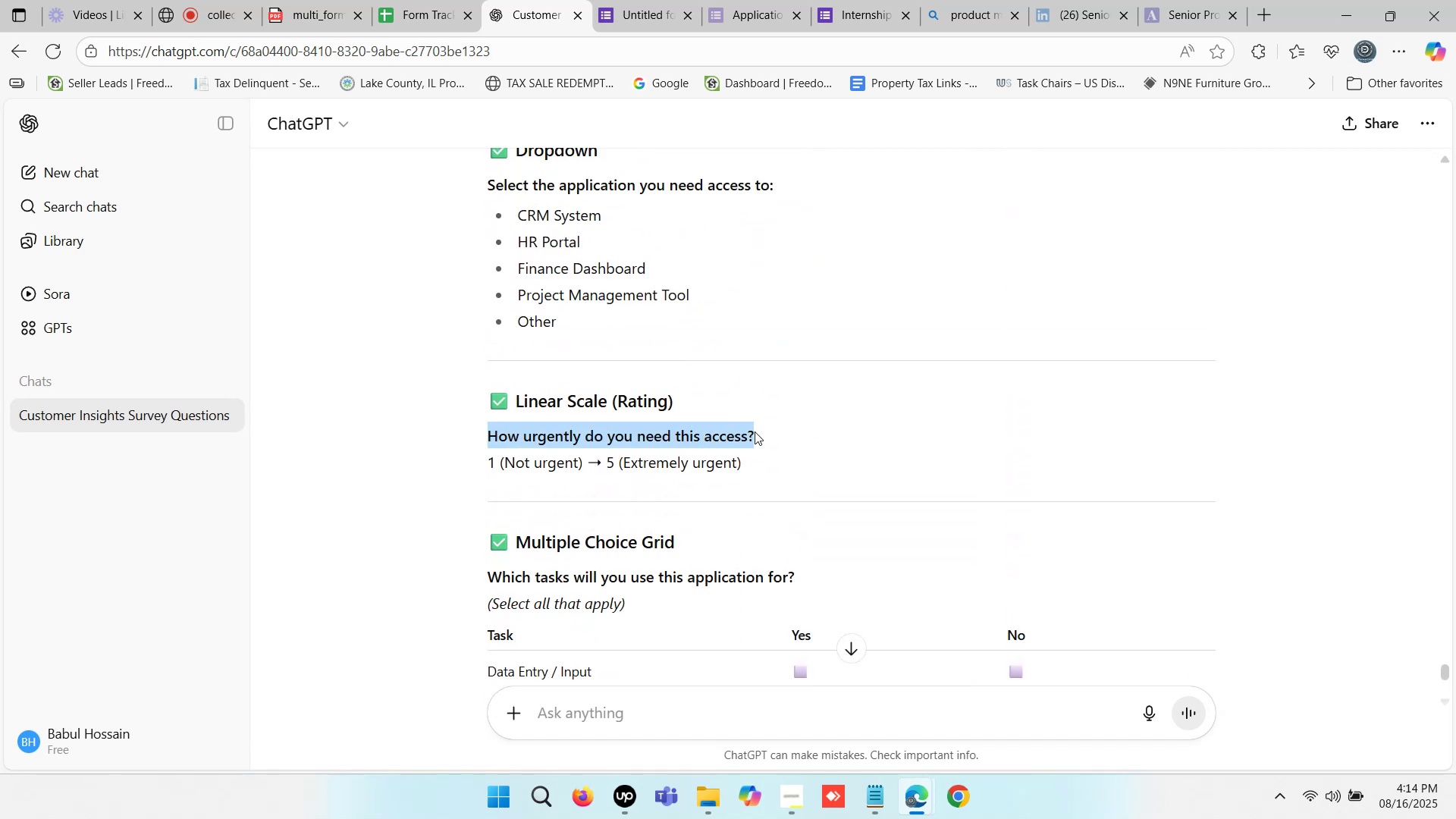 
key(Control+C)
 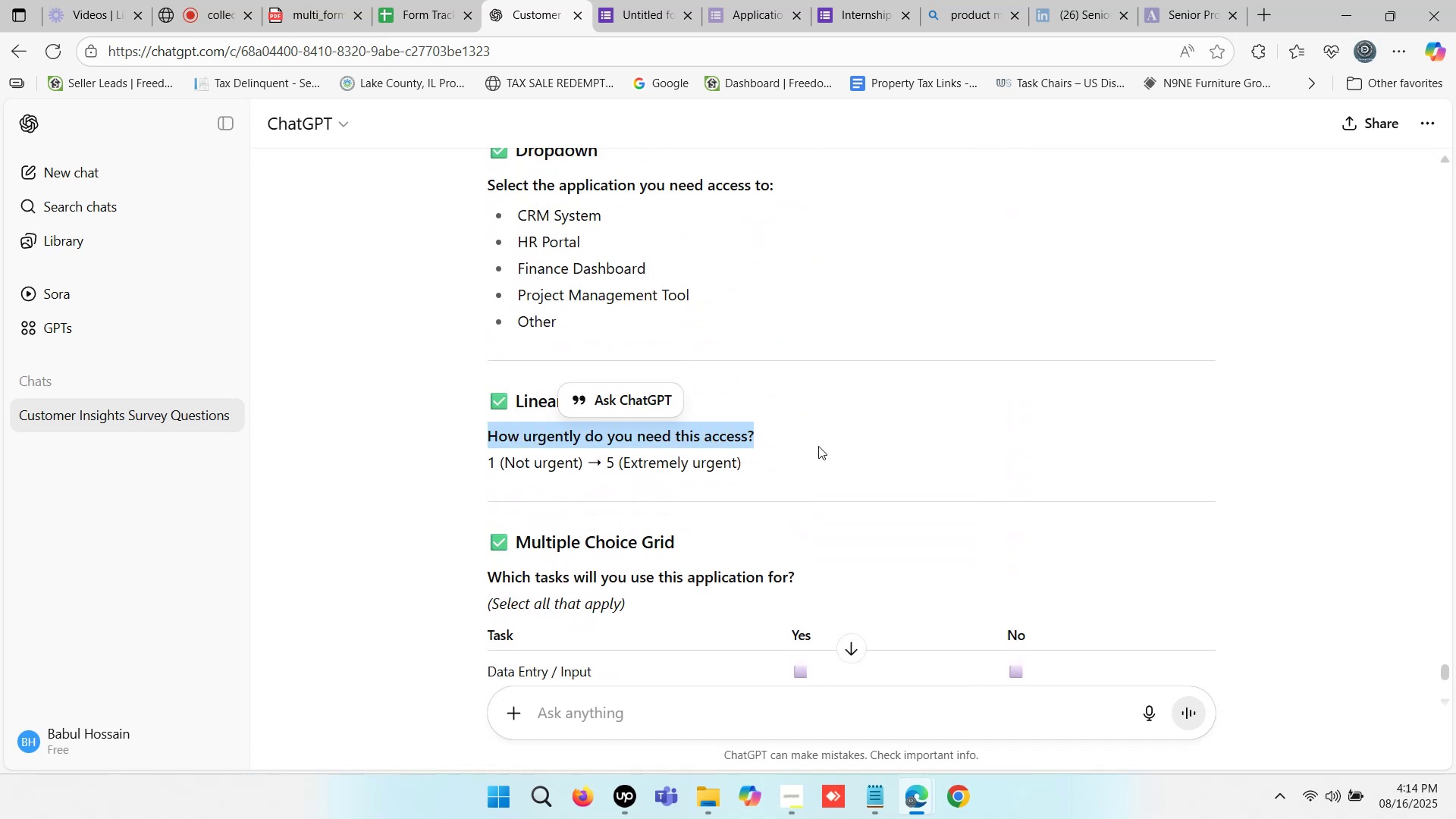 
key(Control+C)
 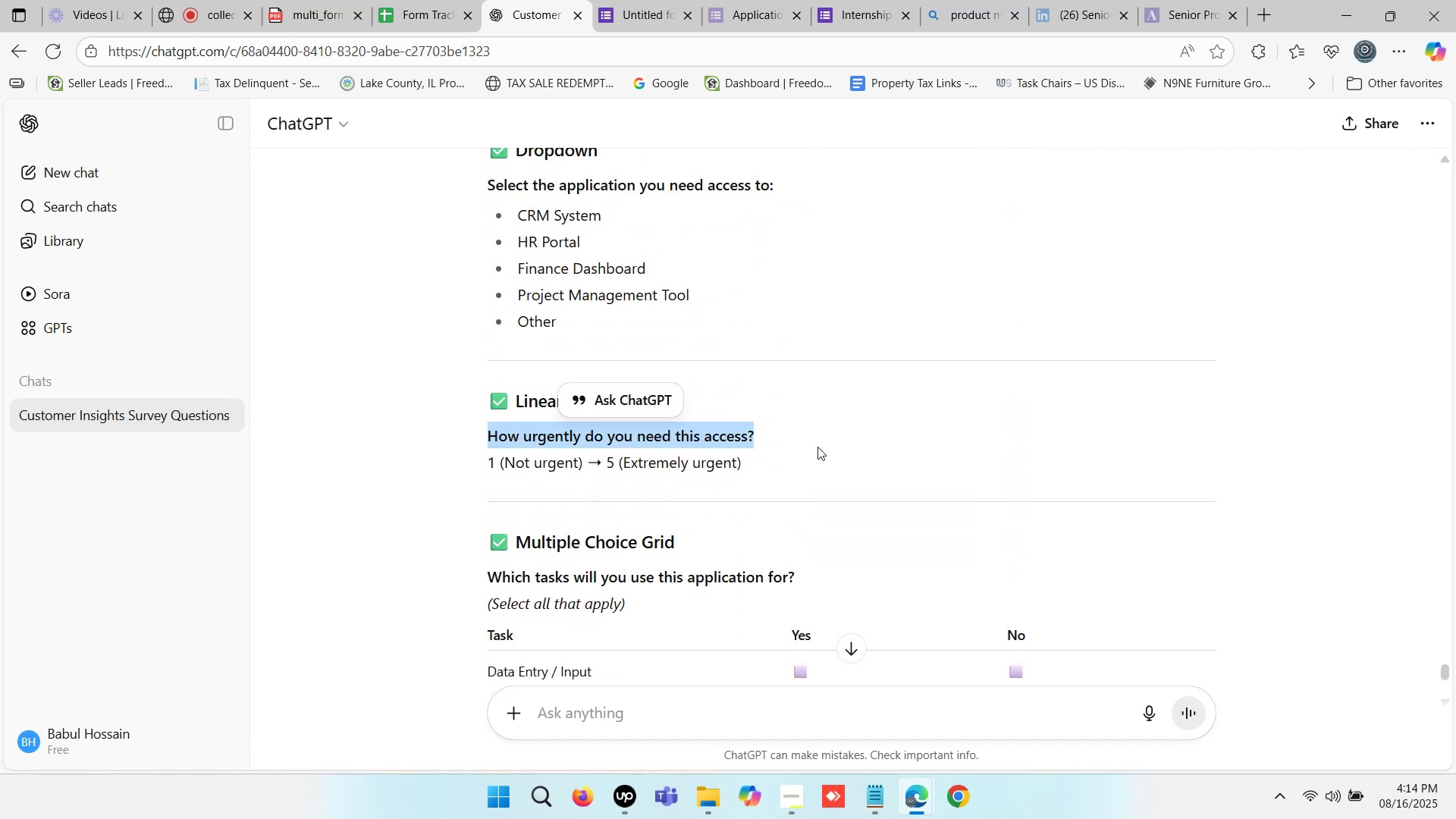 
key(Control+C)
 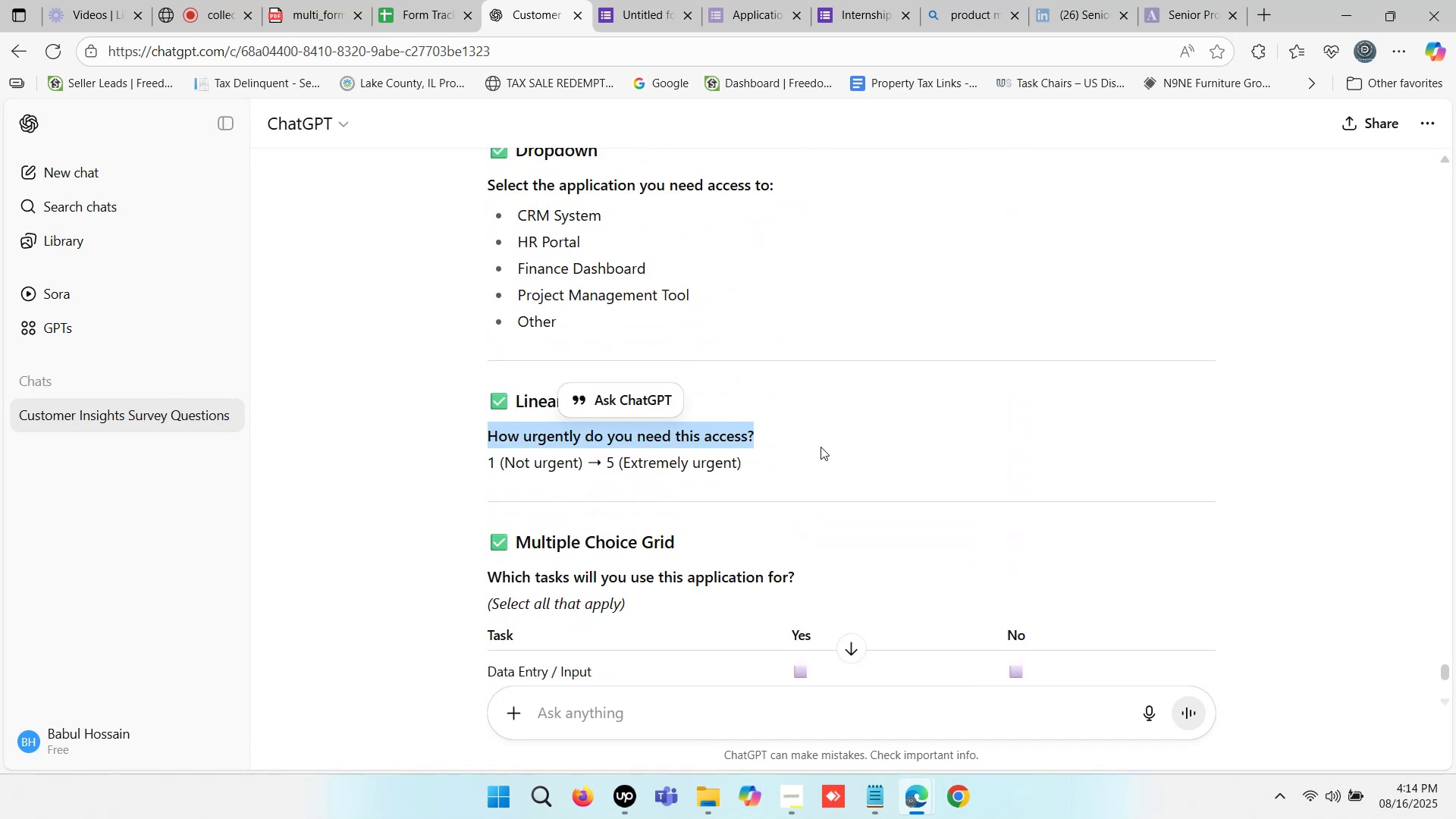 
key(Control+C)
 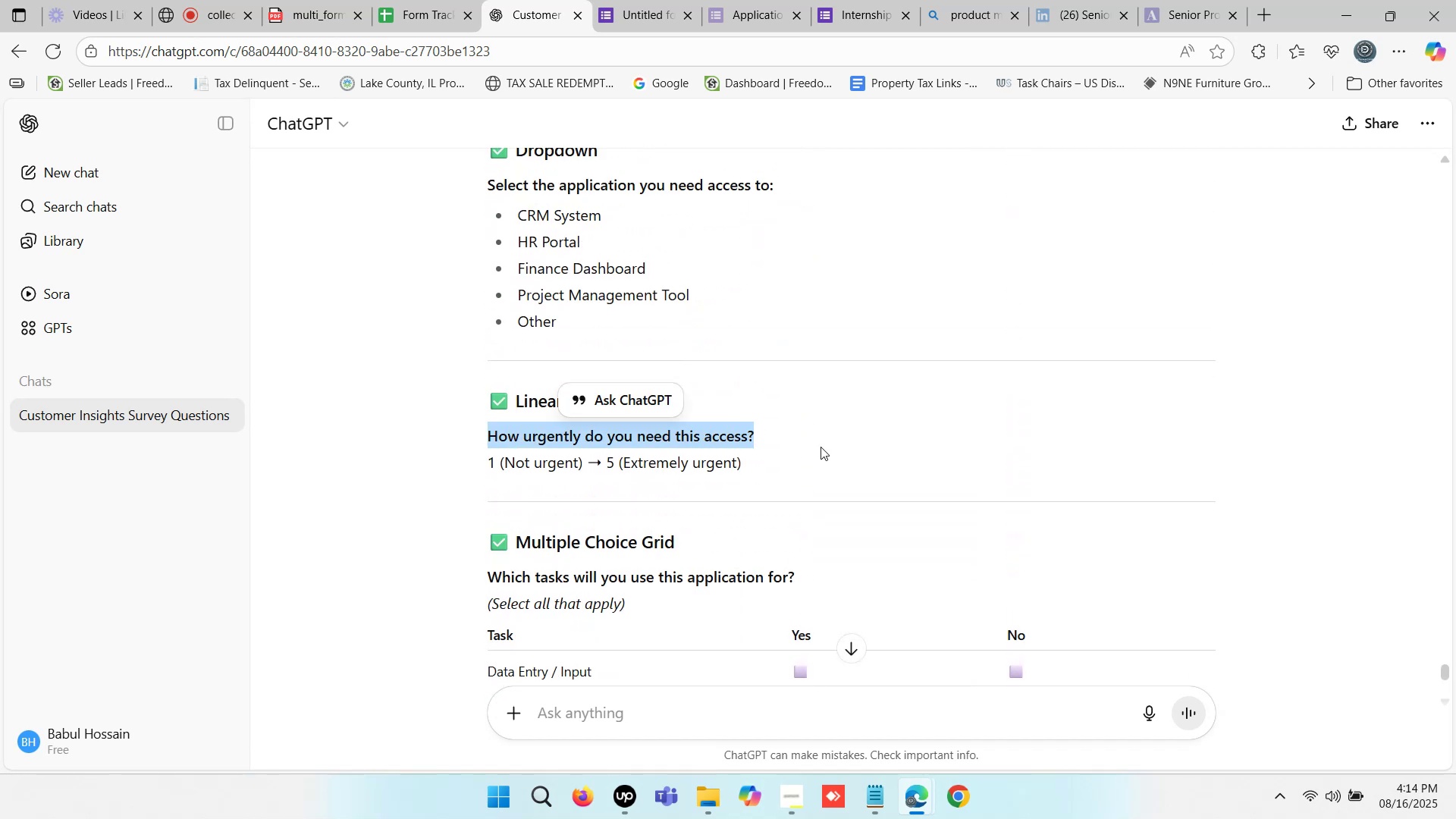 
key(Control+C)
 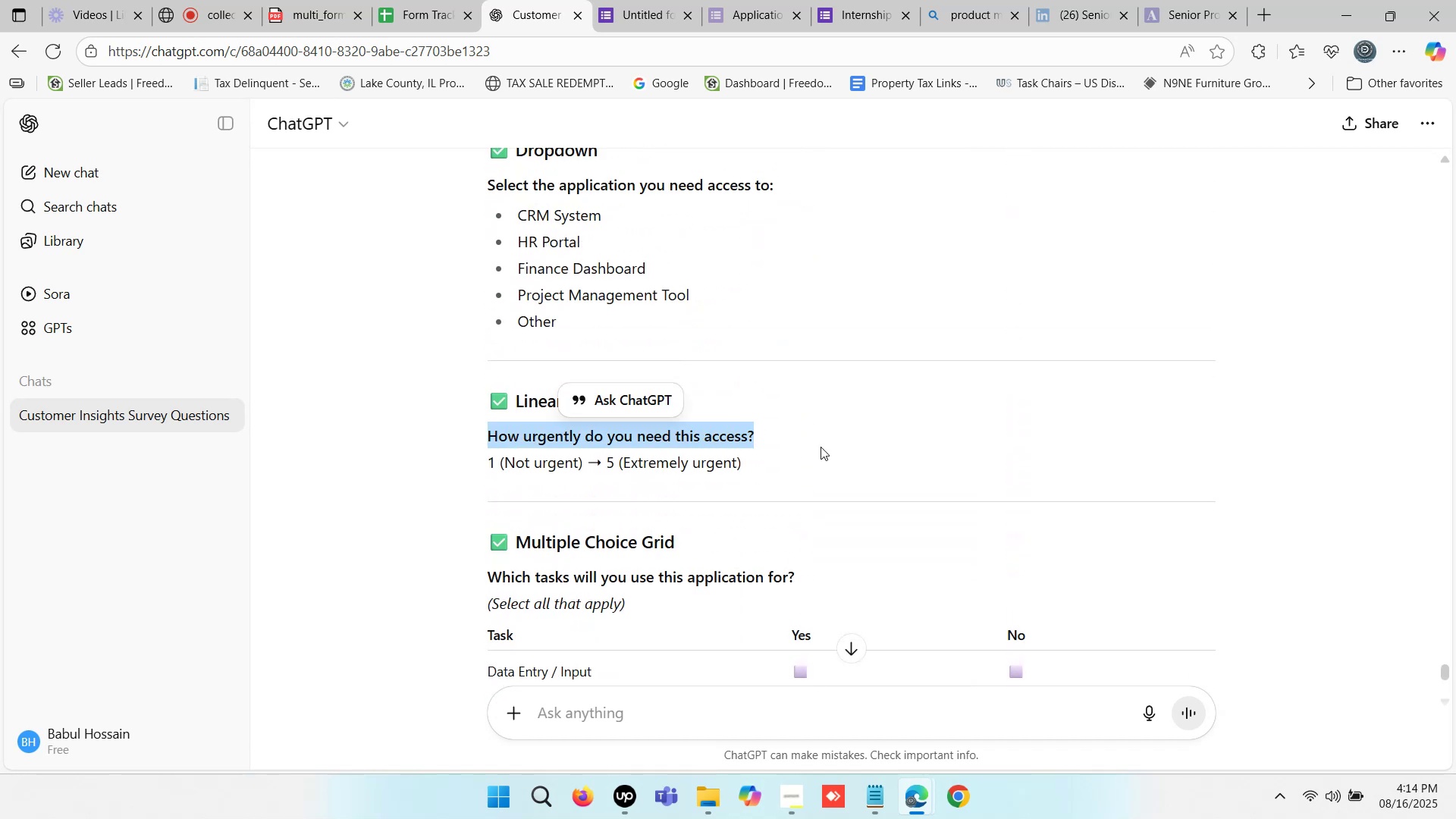 
key(Control+C)
 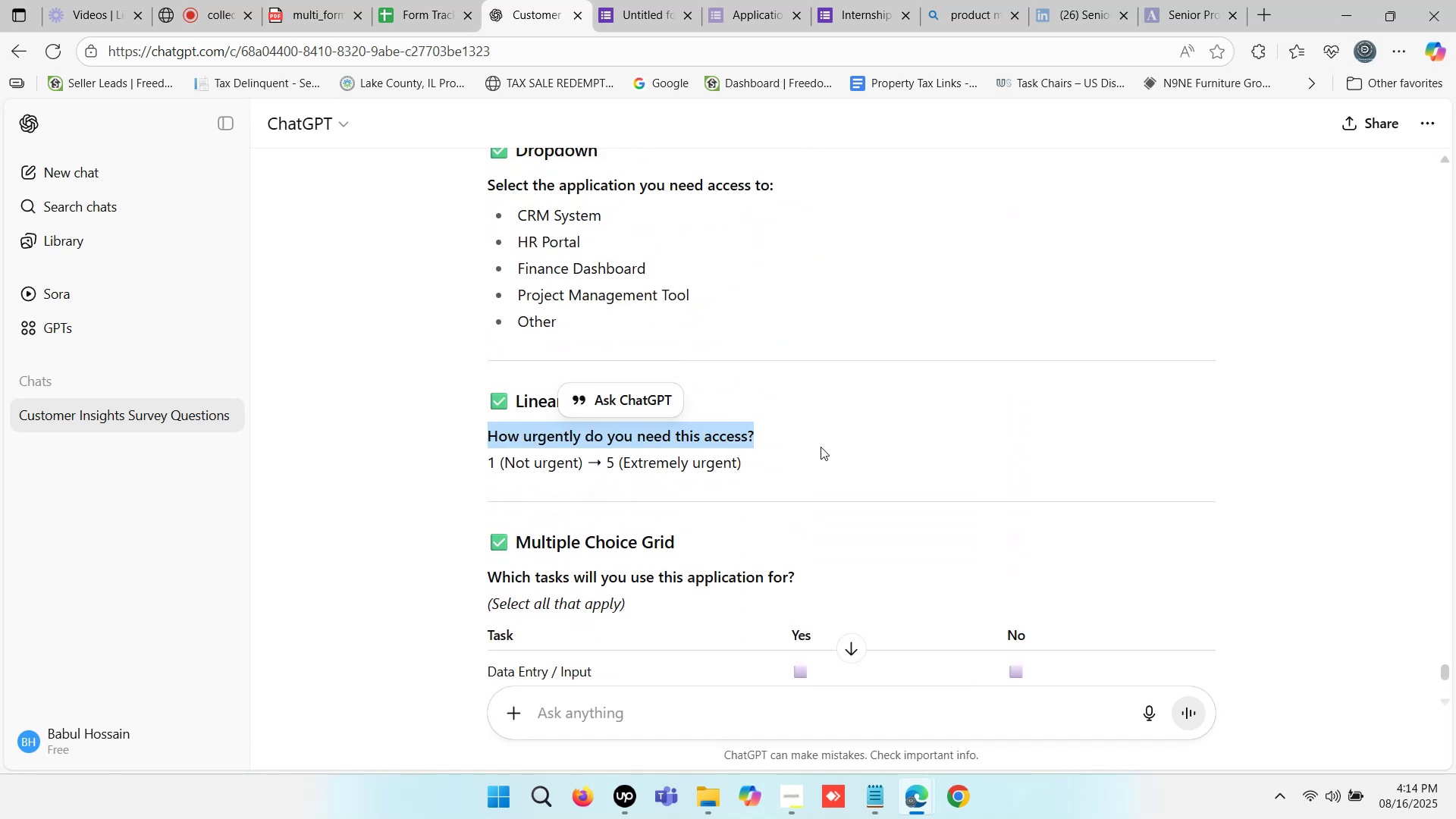 
key(Control+C)
 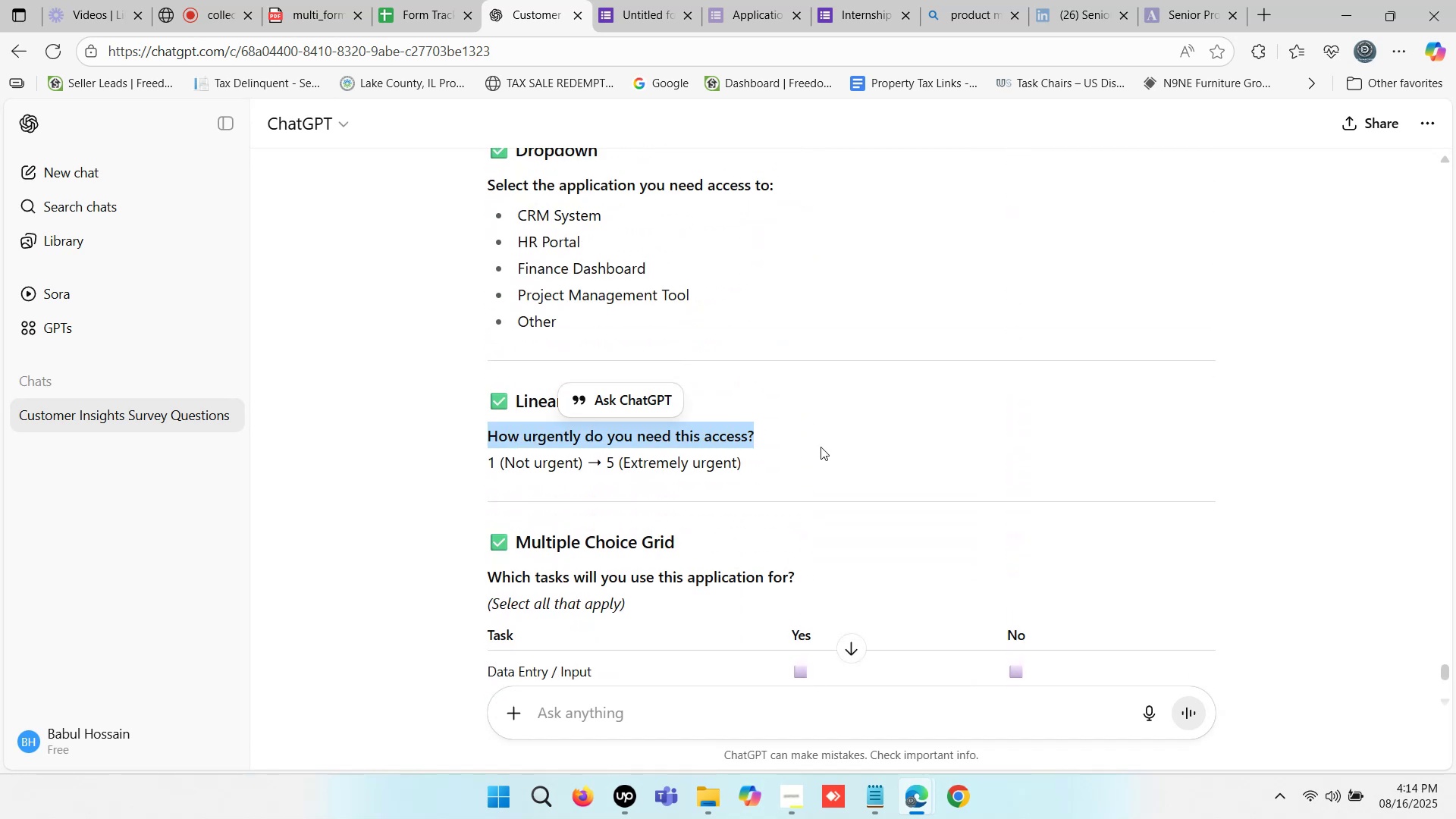 
key(Control+C)
 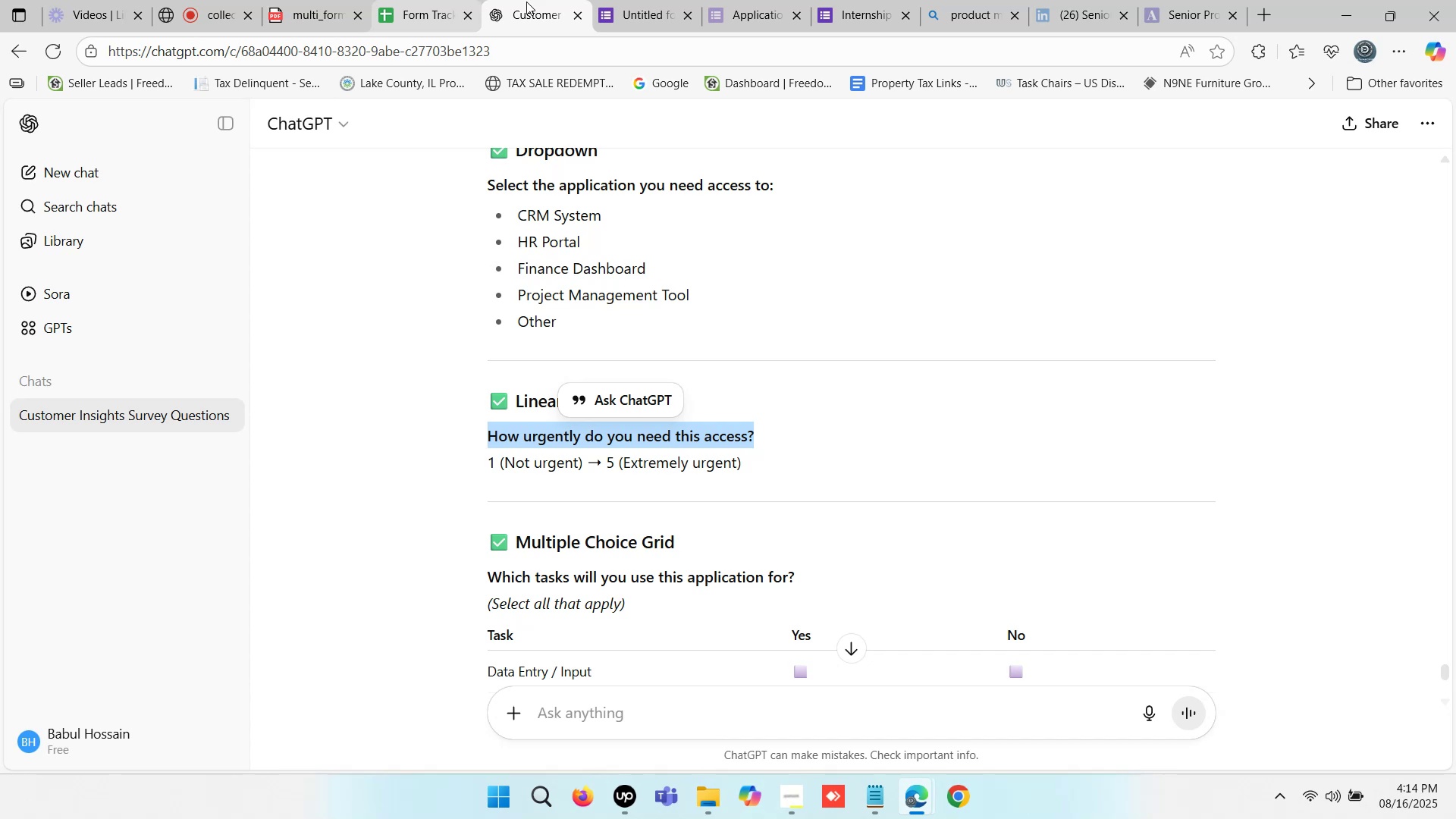 
left_click([635, 4])
 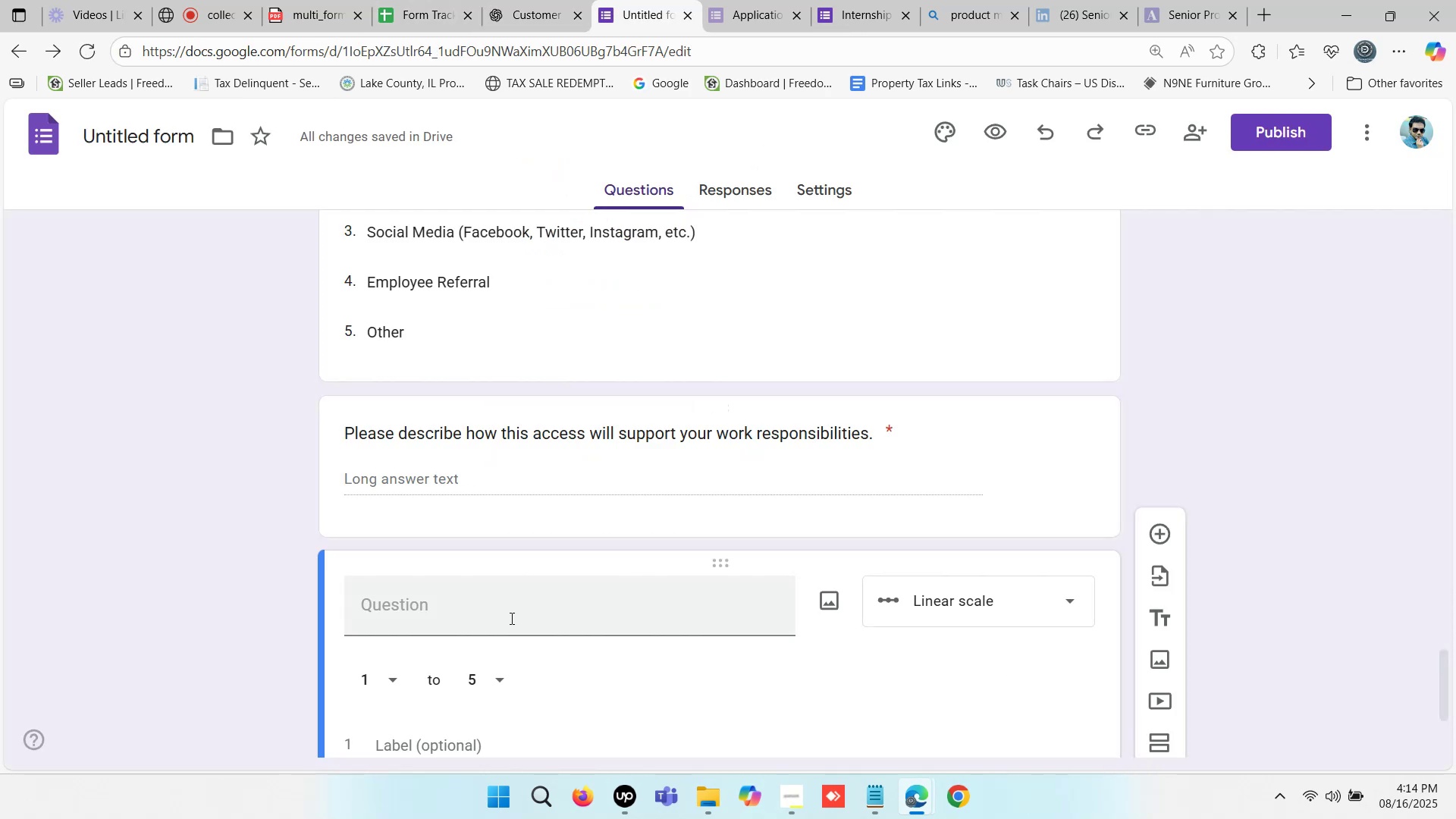 
left_click([510, 618])
 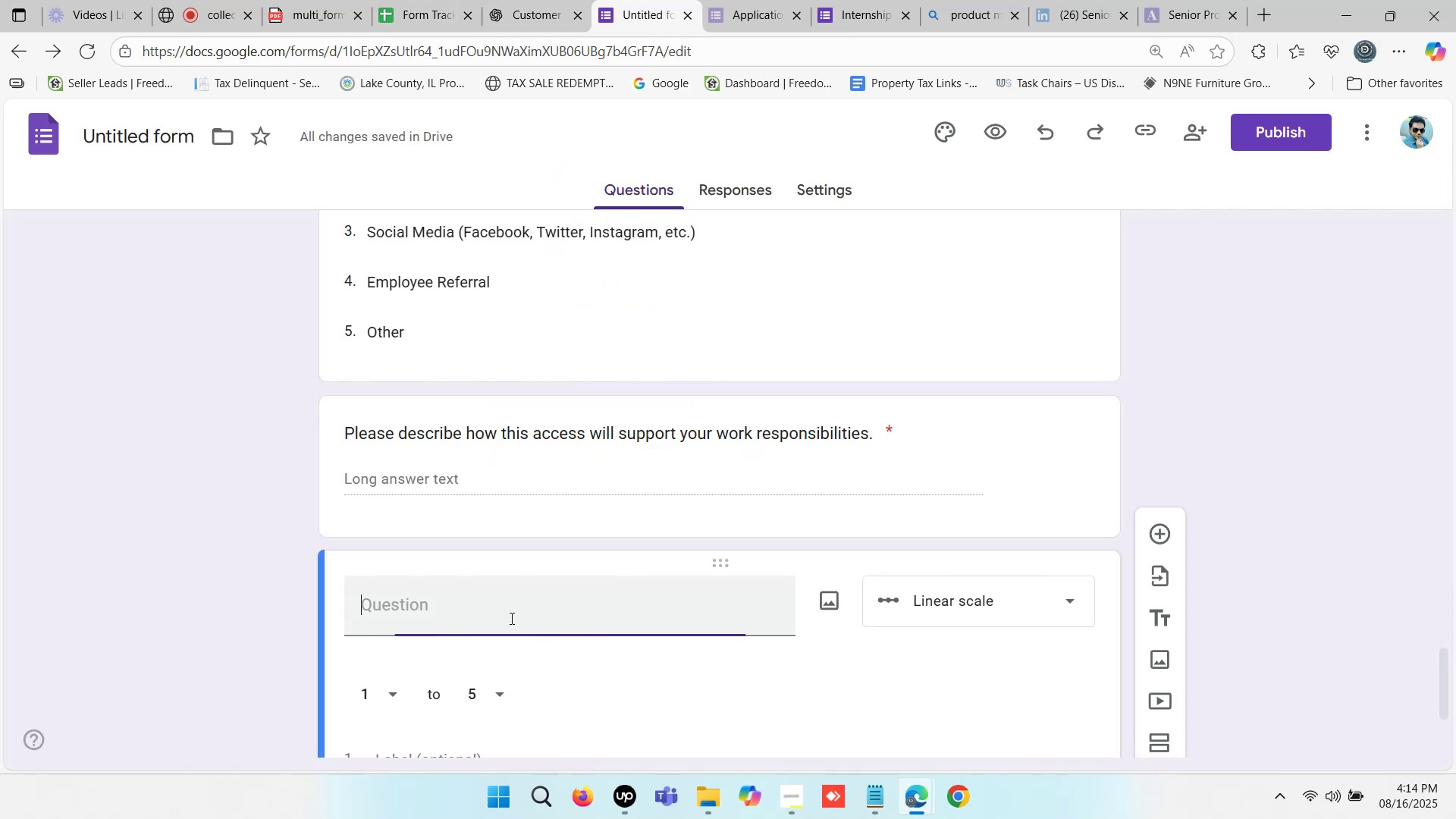 
key(Control+V)
 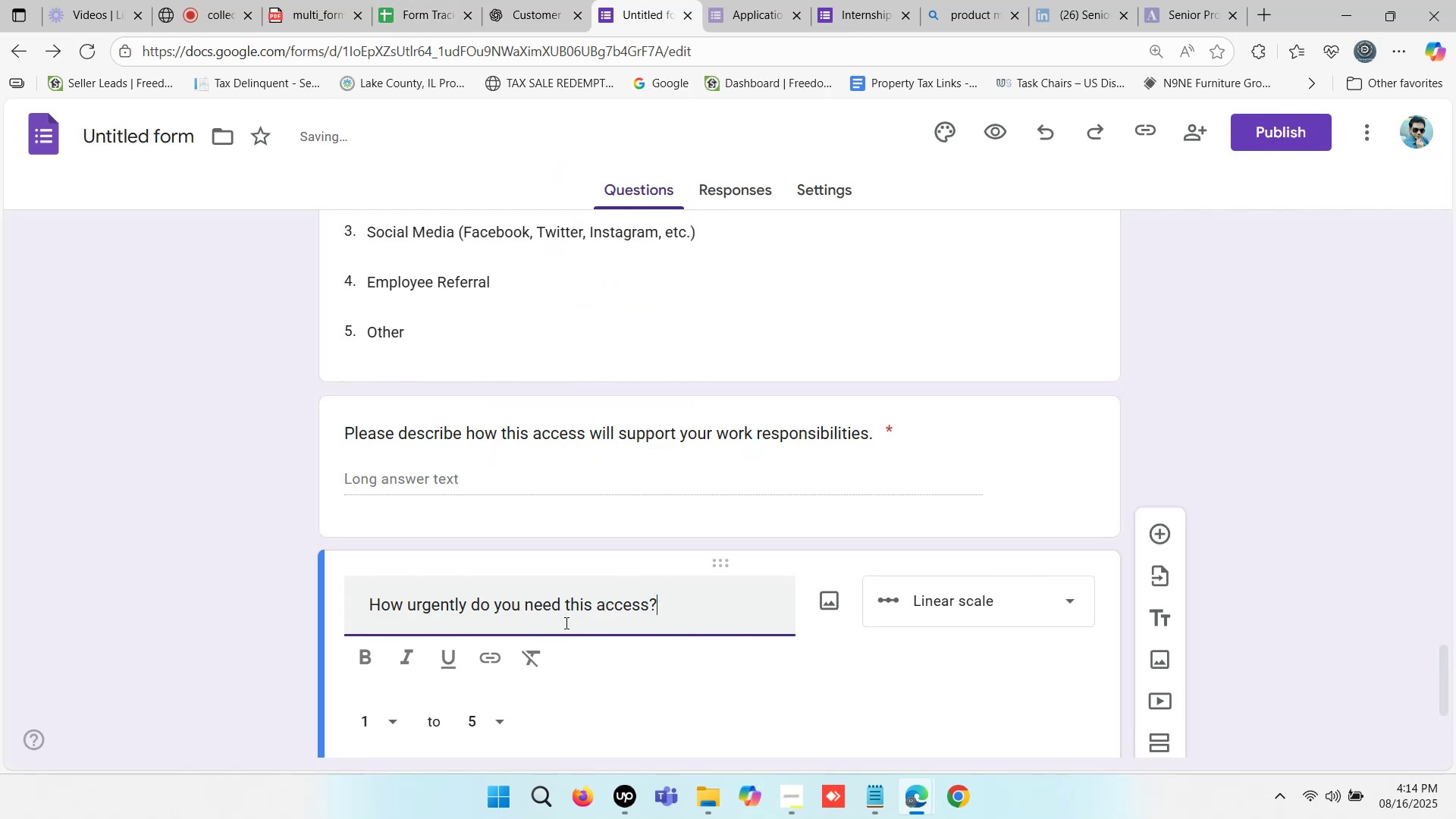 
left_click([369, 601])
 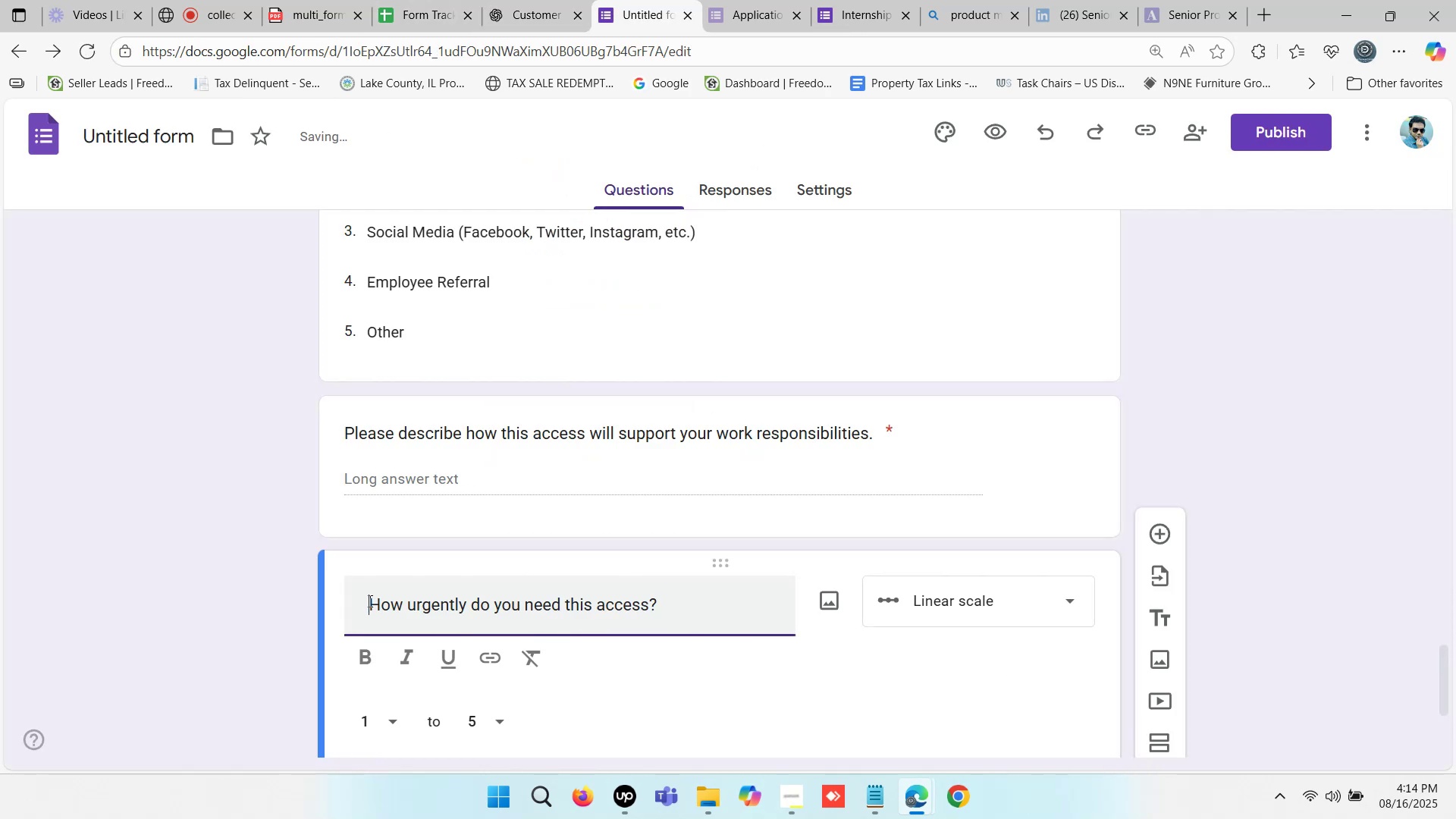 
key(Backspace)
 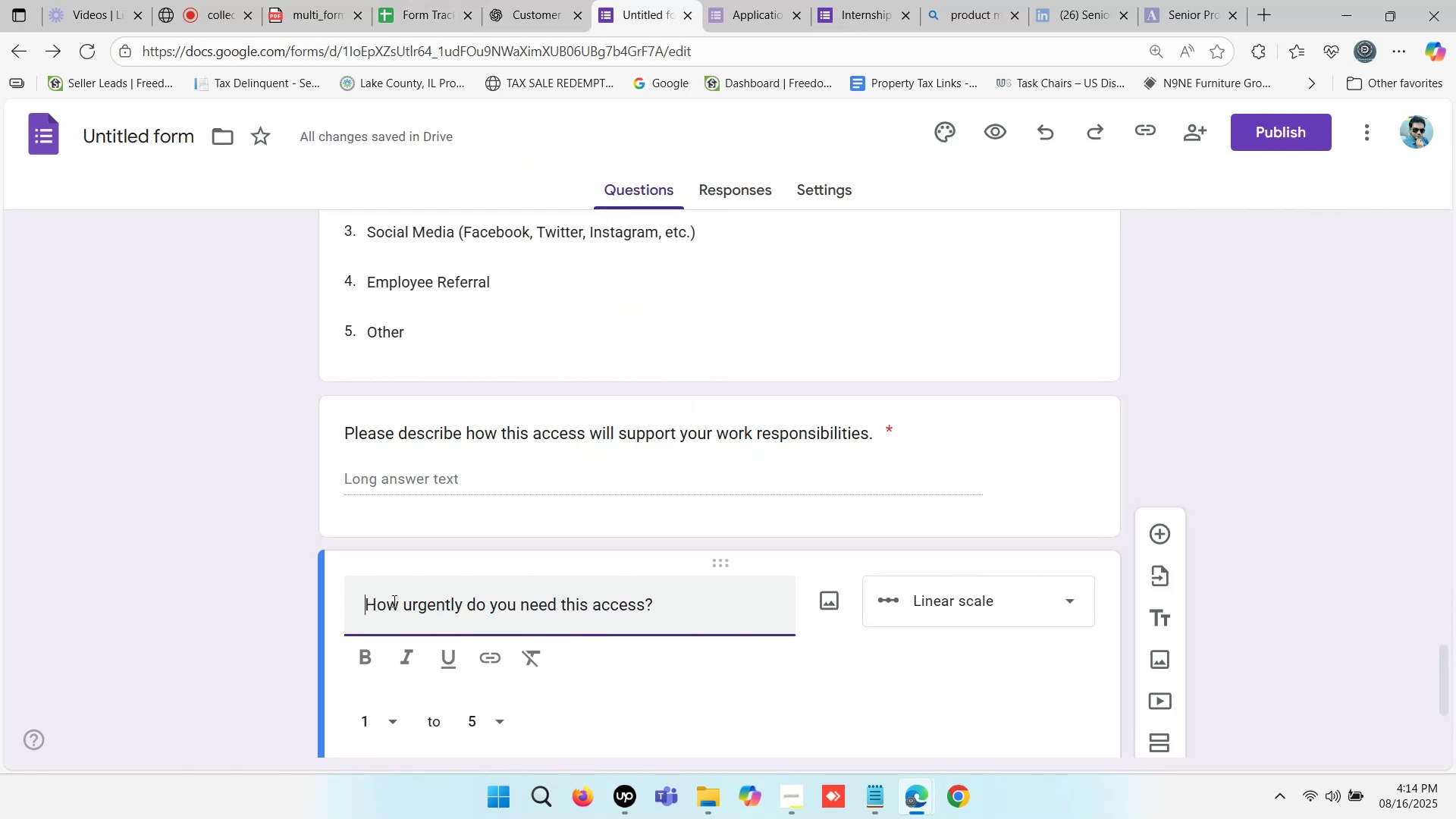 
key(Backspace)
 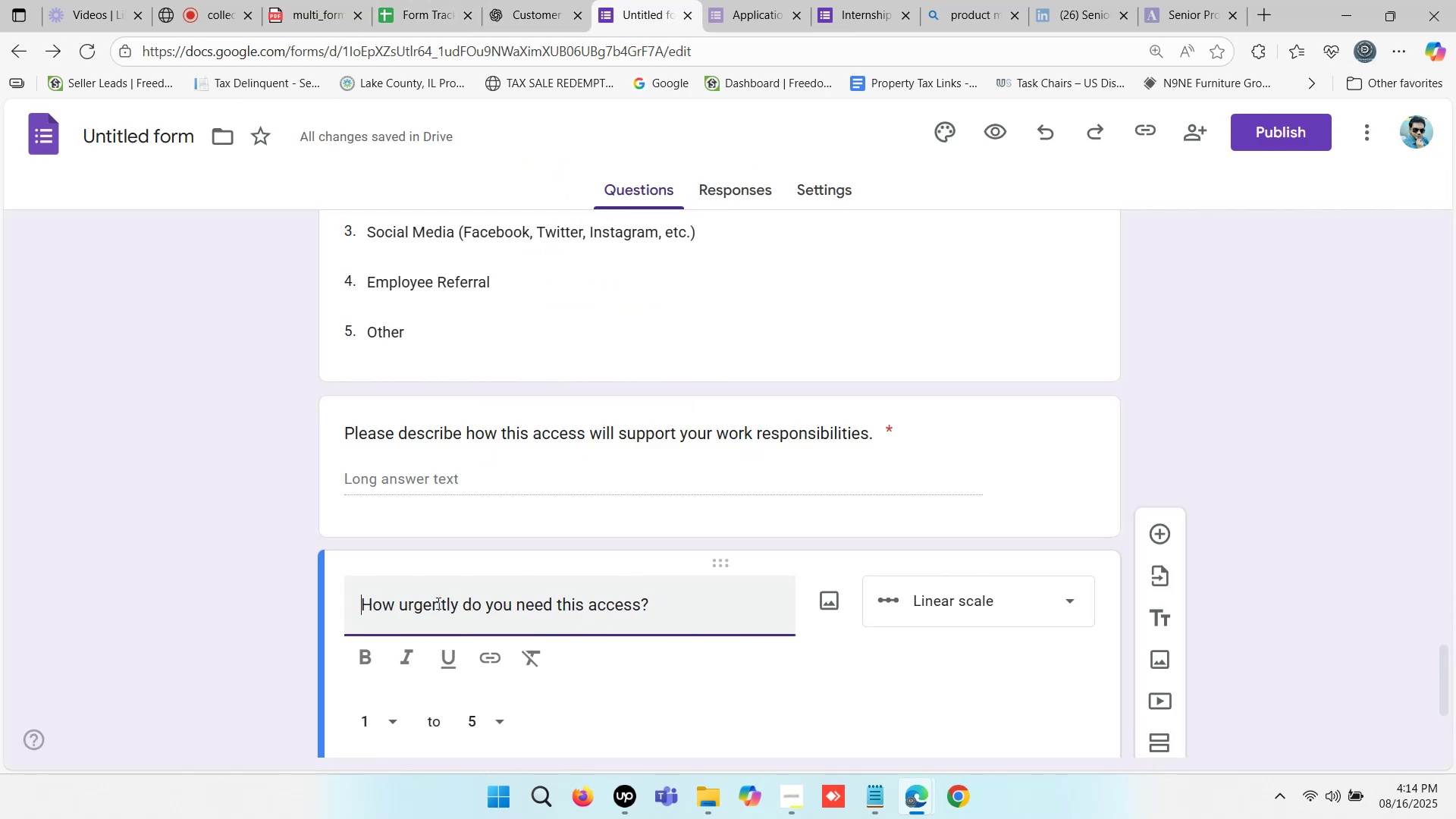 
key(Backspace)
 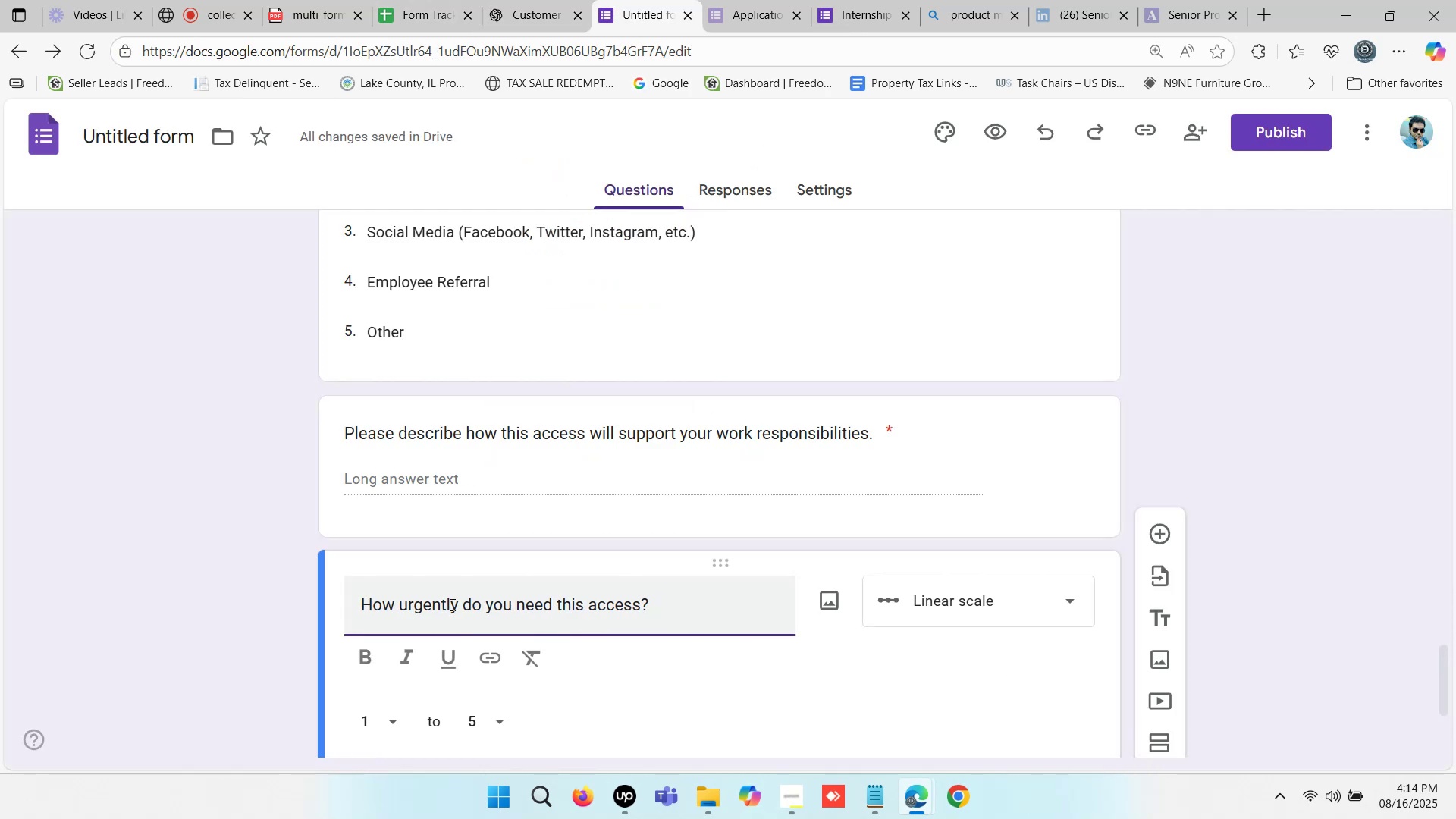 
key(Backspace)
 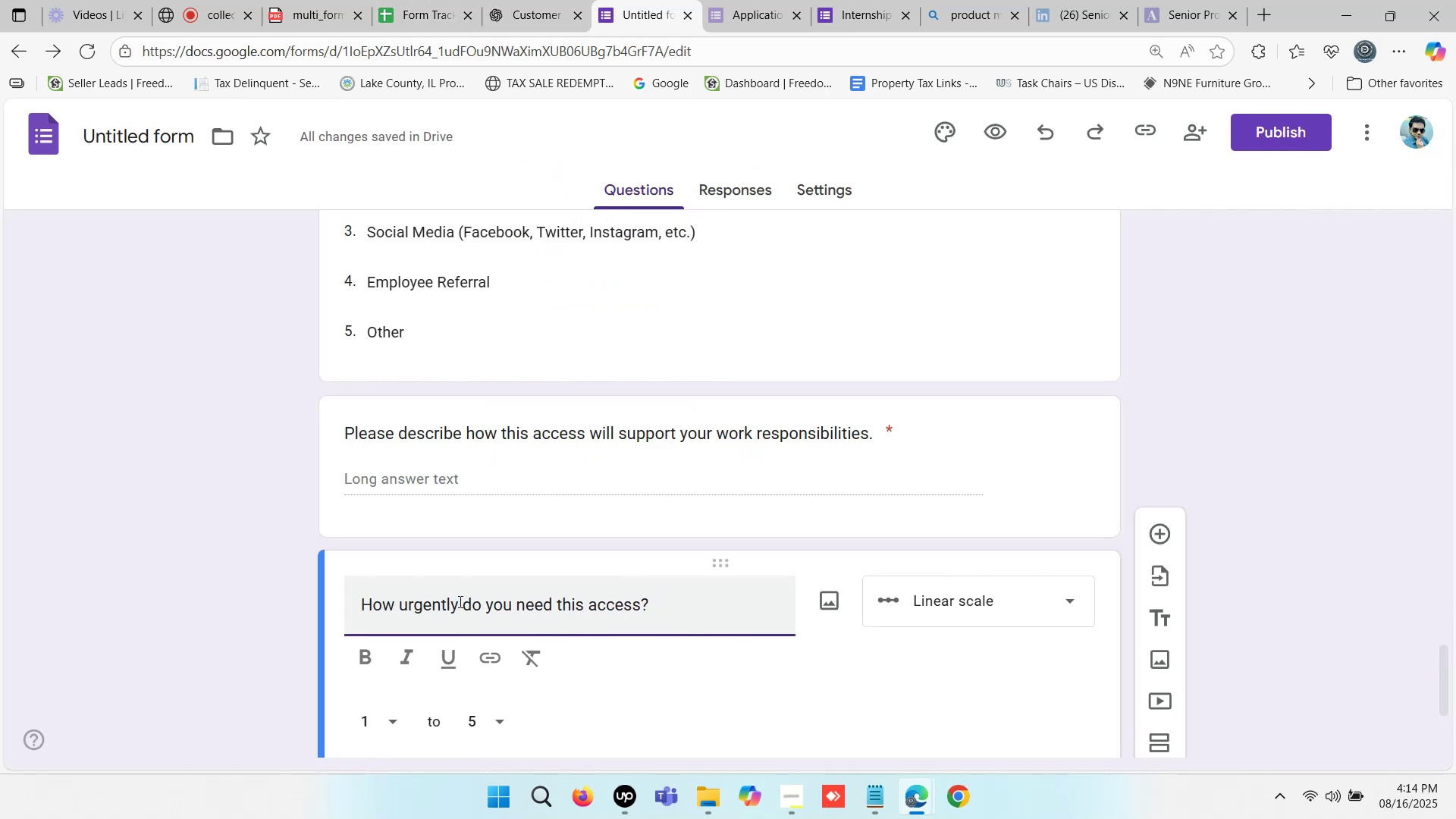 
key(Backspace)
 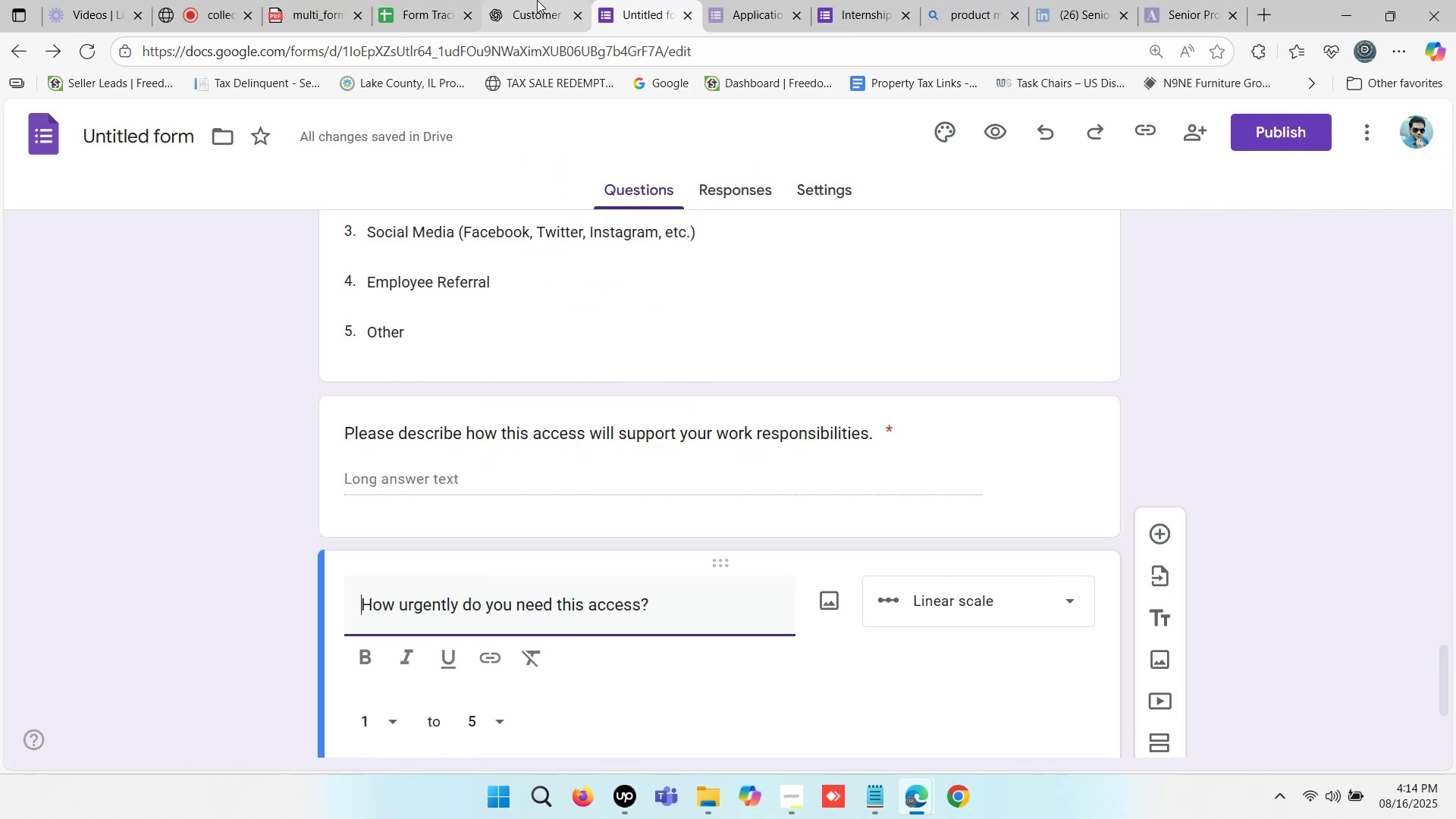 
left_click([537, 0])
 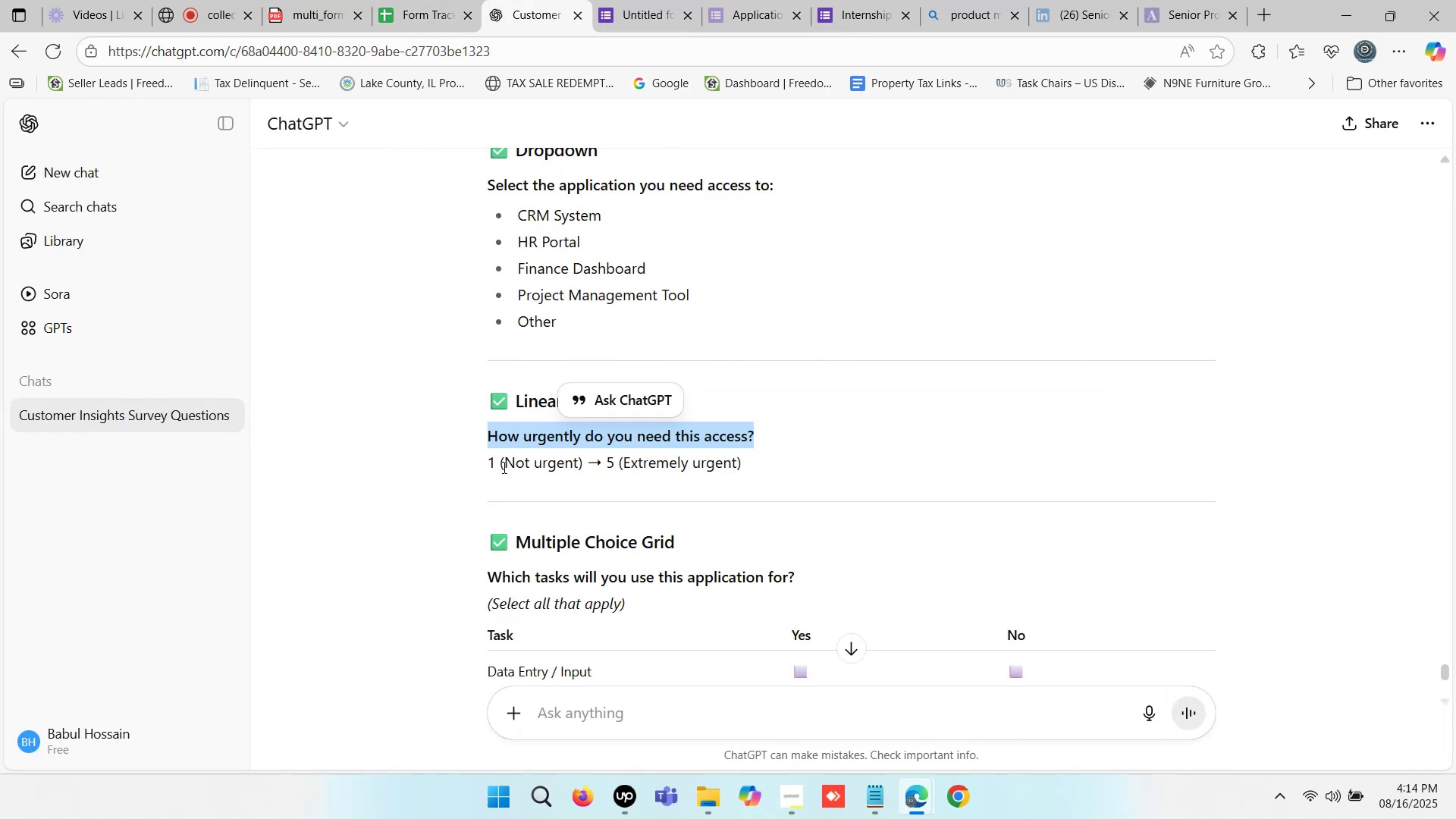 
left_click_drag(start_coordinate=[505, 466], to_coordinate=[735, 469])
 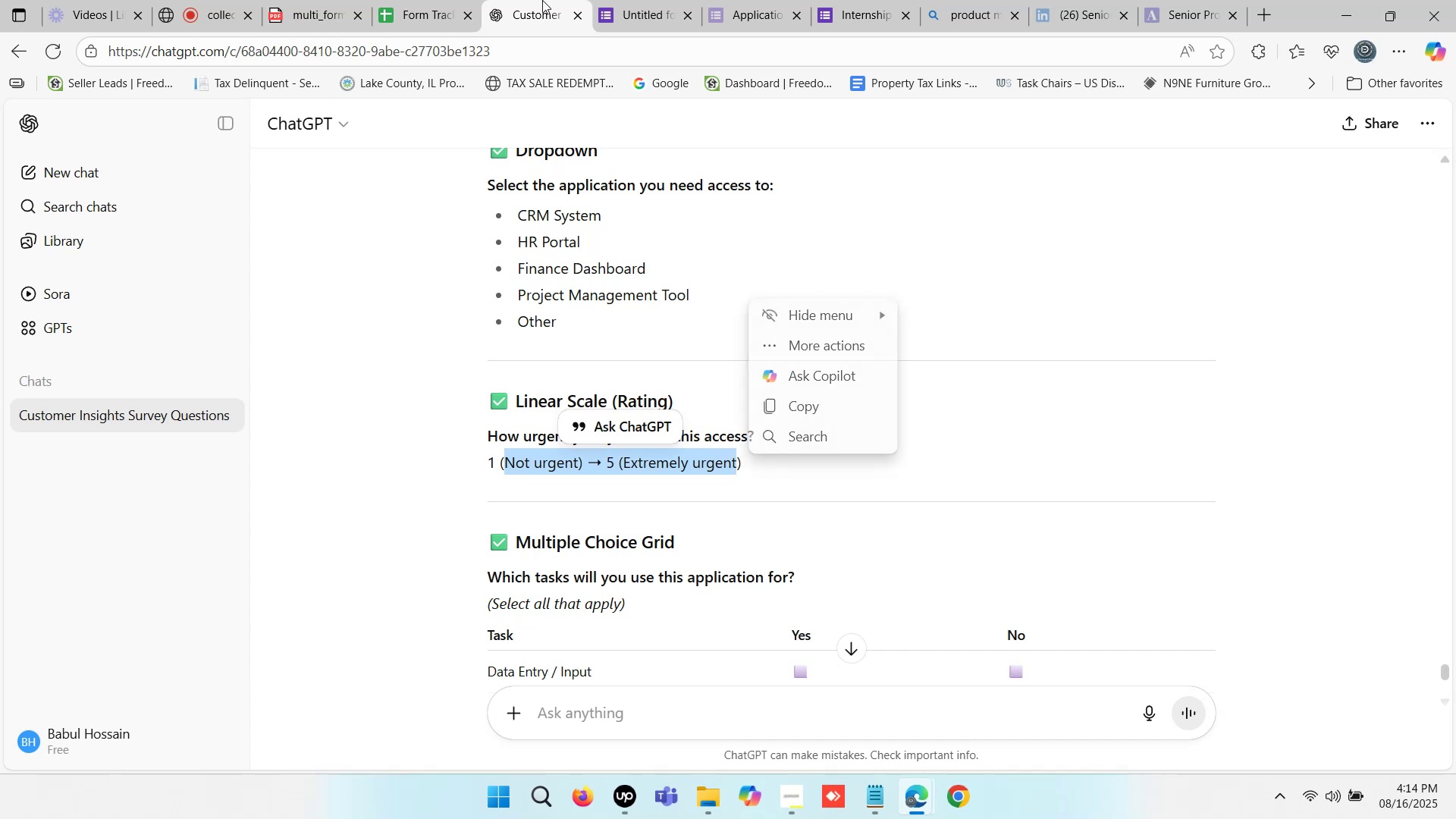 
key(Control+C)
 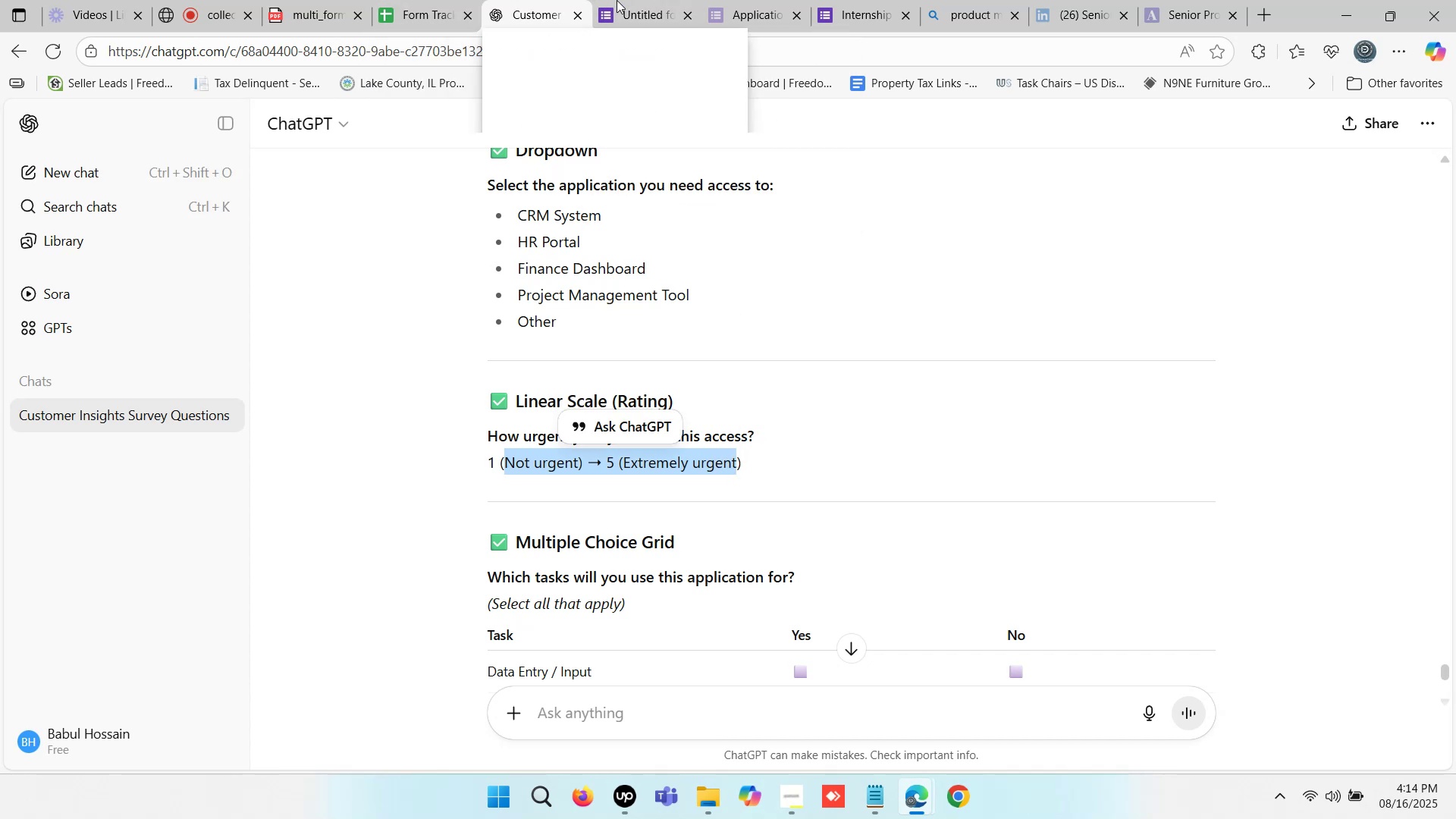 
scroll: coordinate [510, 578], scroll_direction: down, amount: 1.0
 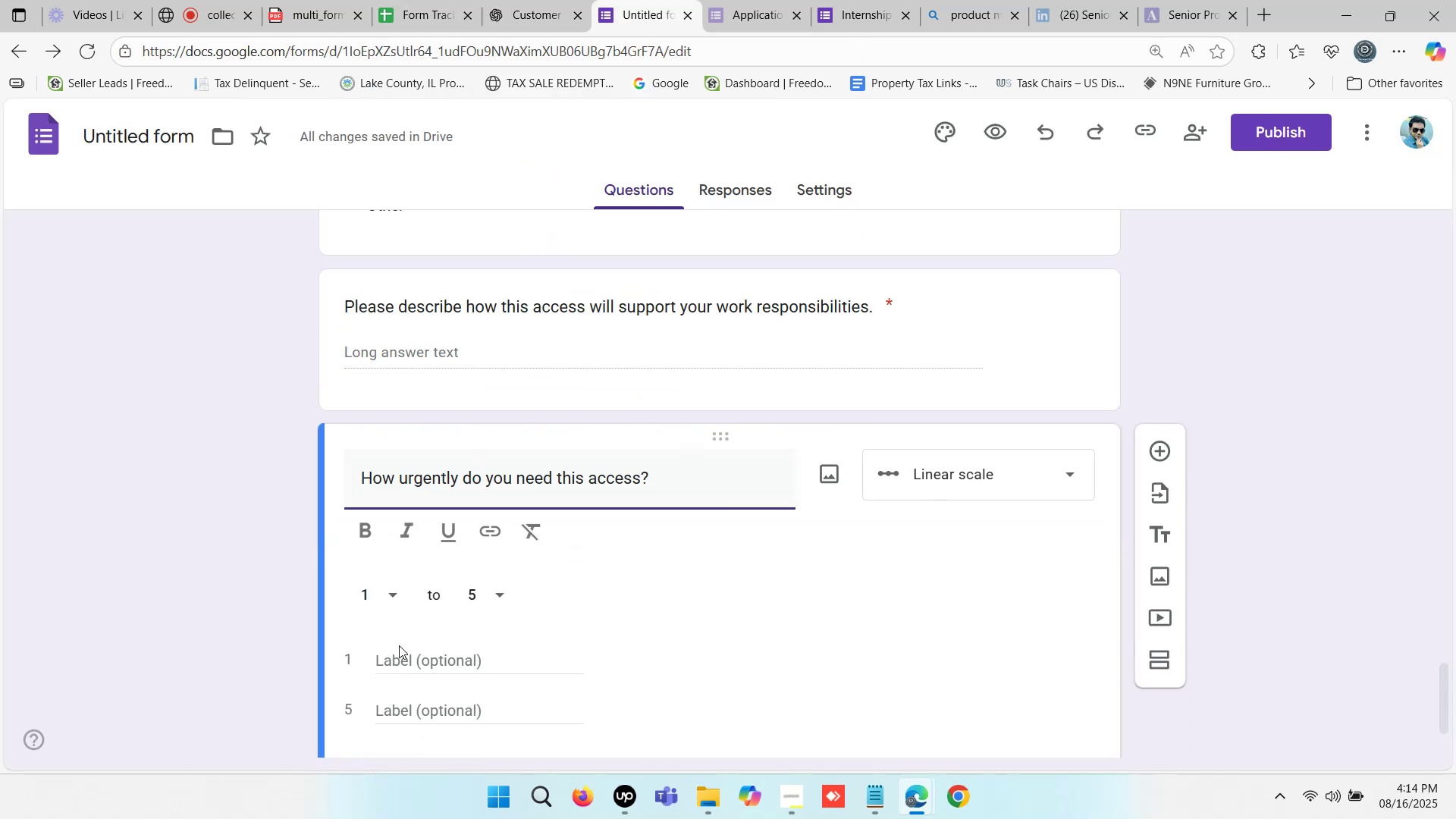 
left_click([402, 655])
 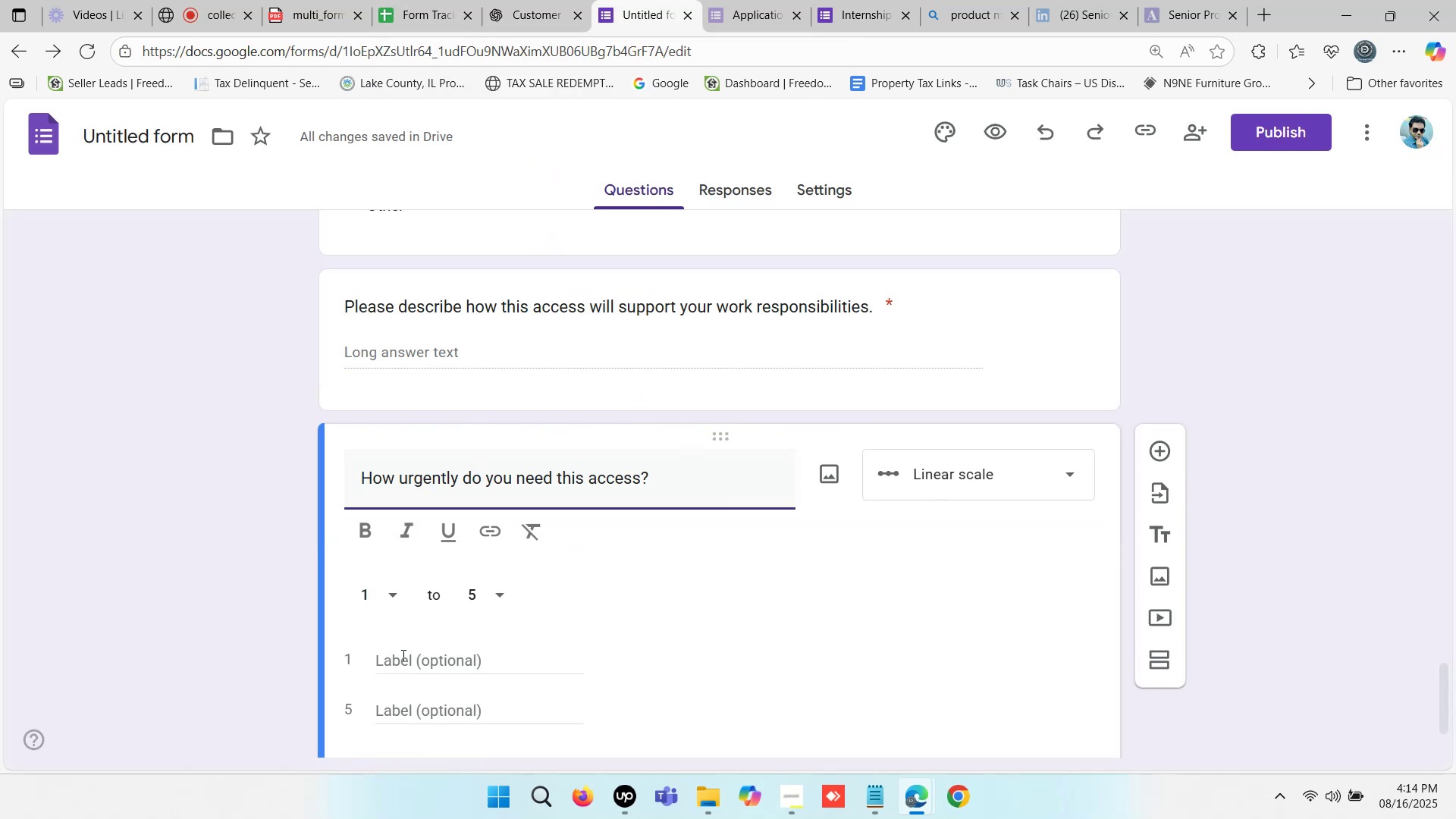 
key(Control+V)
 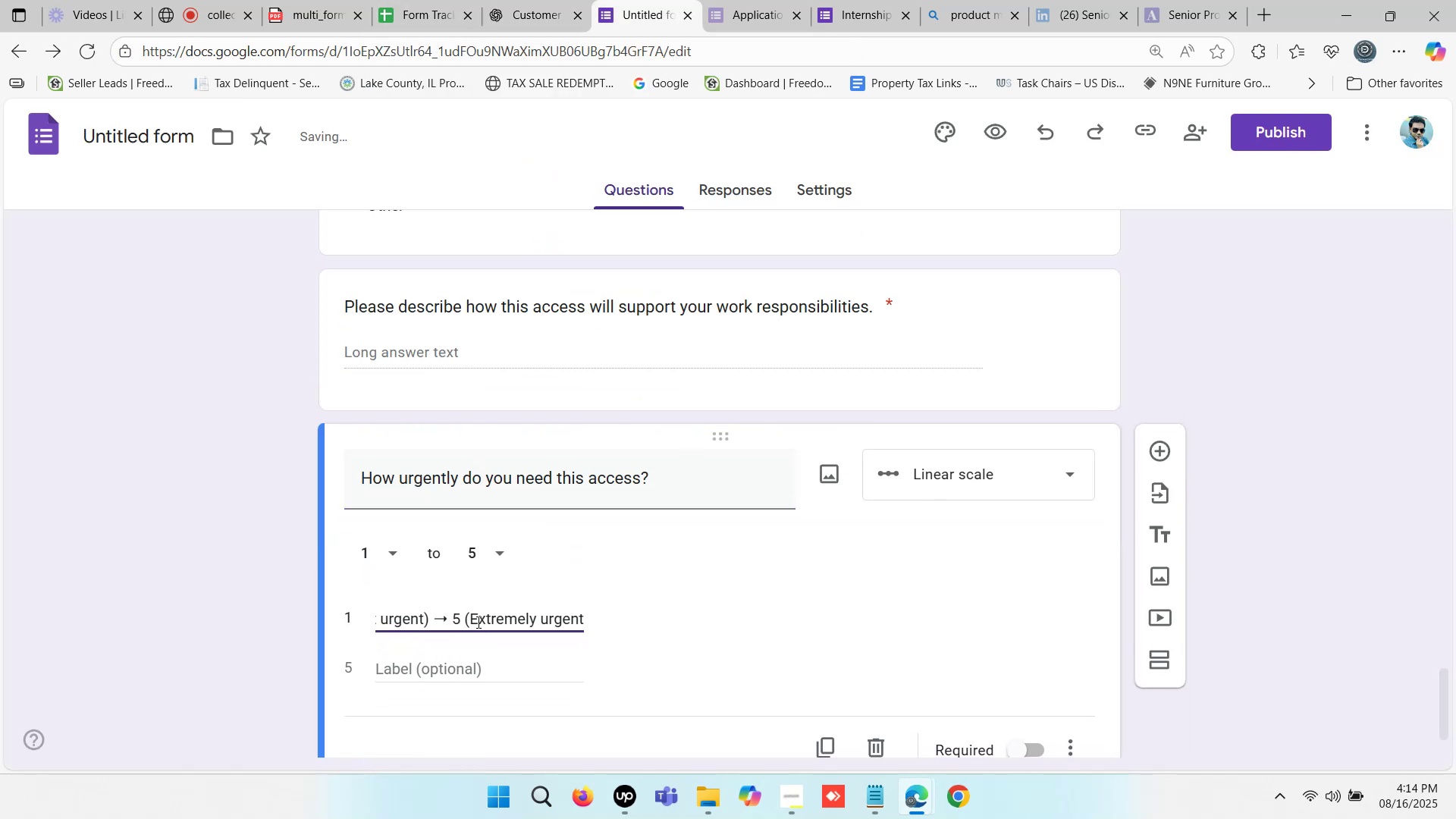 
left_click_drag(start_coordinate=[472, 618], to_coordinate=[874, 629])
 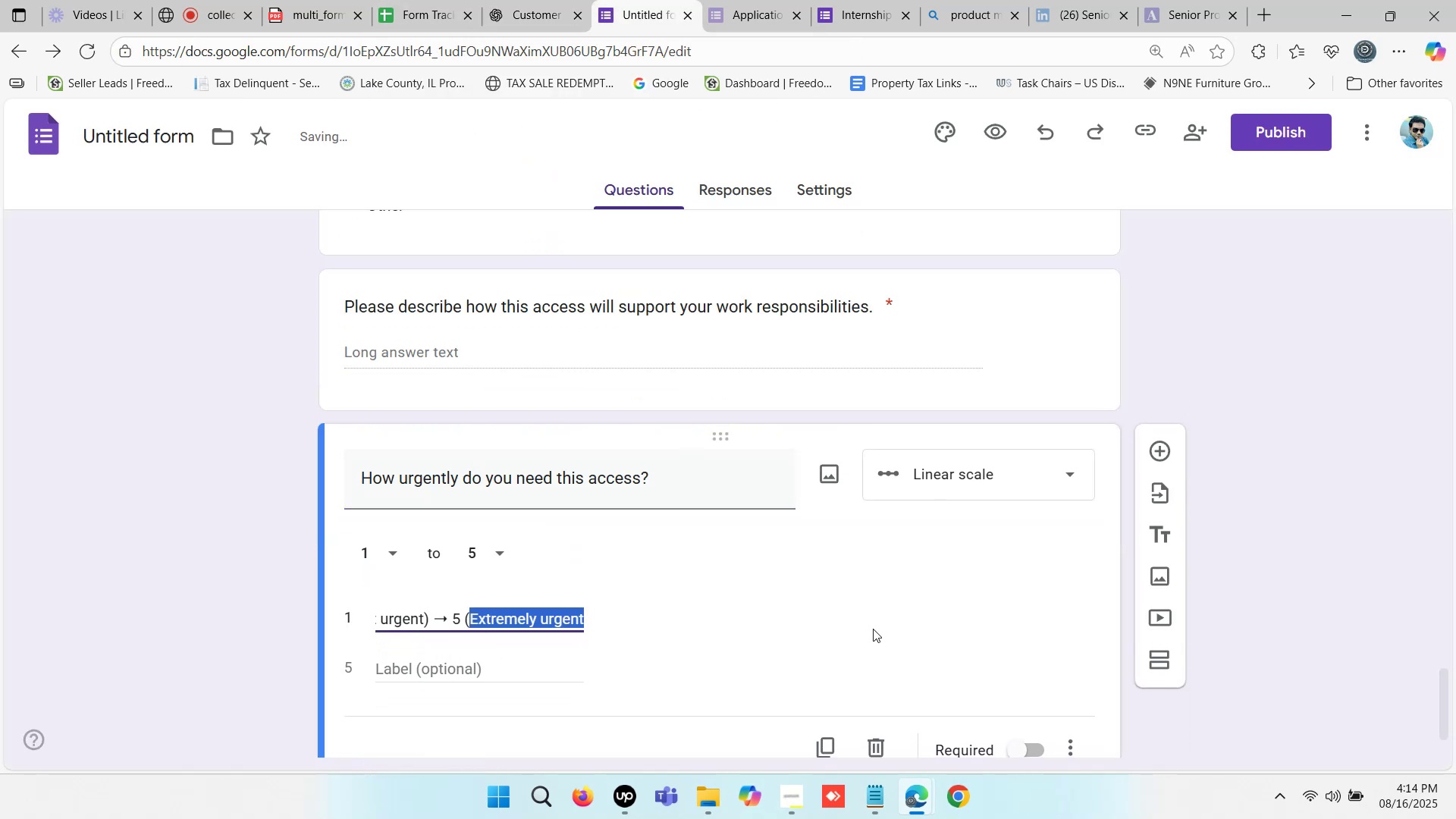 
key(Control+ControlLeft)
 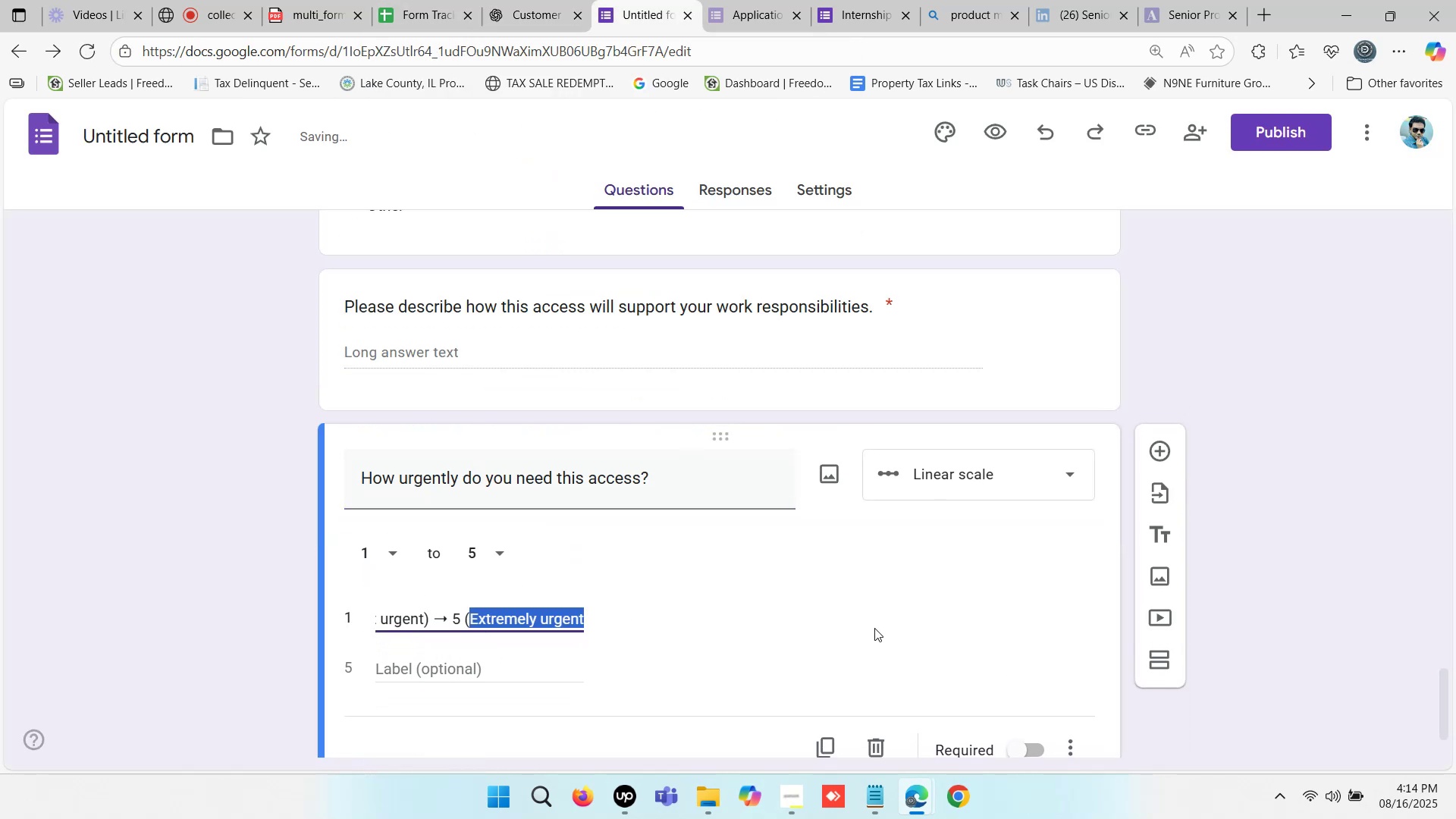 
key(Control+X)
 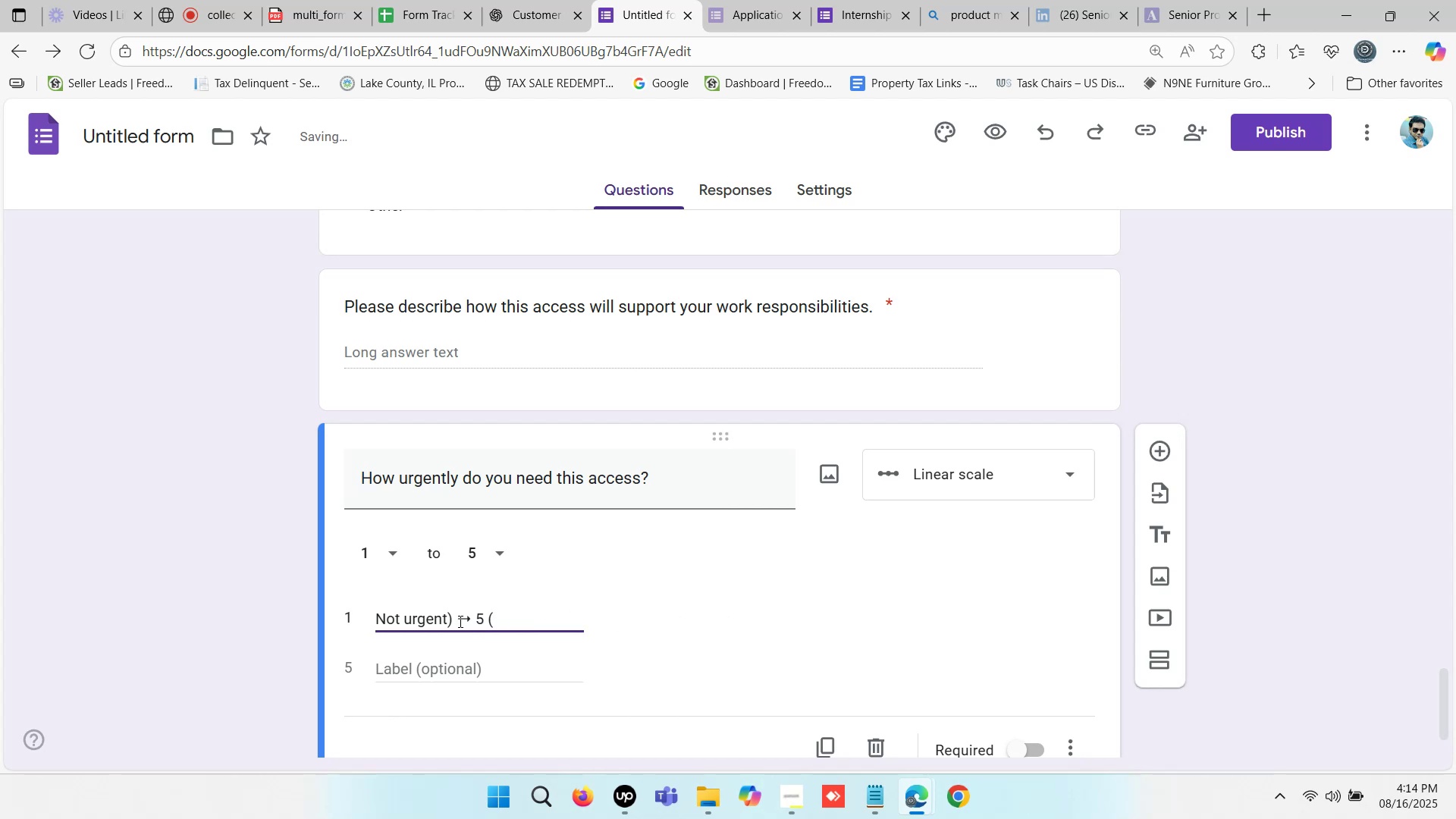 
left_click_drag(start_coordinate=[457, 621], to_coordinate=[750, 621])
 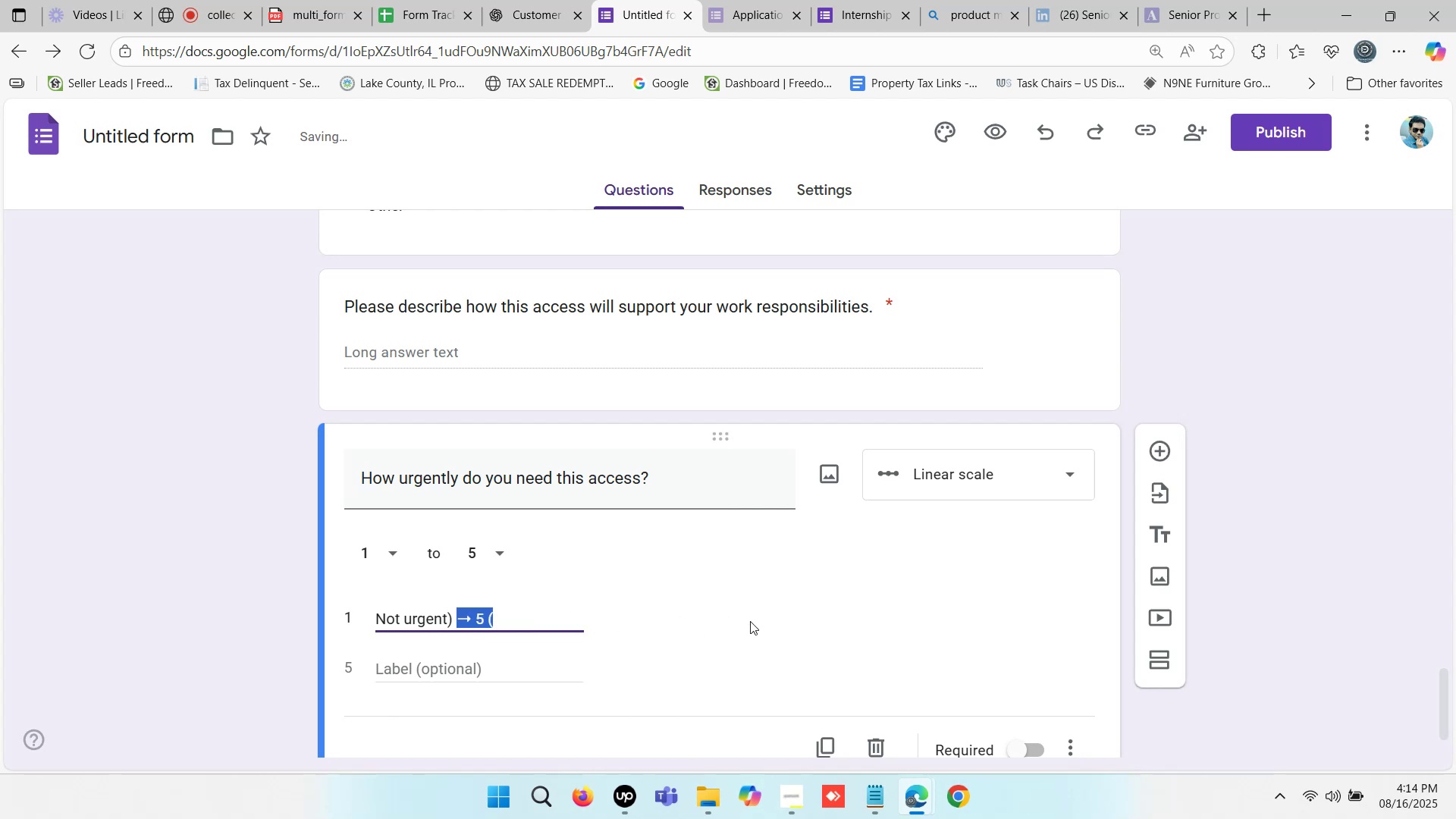 
key(Backspace)
 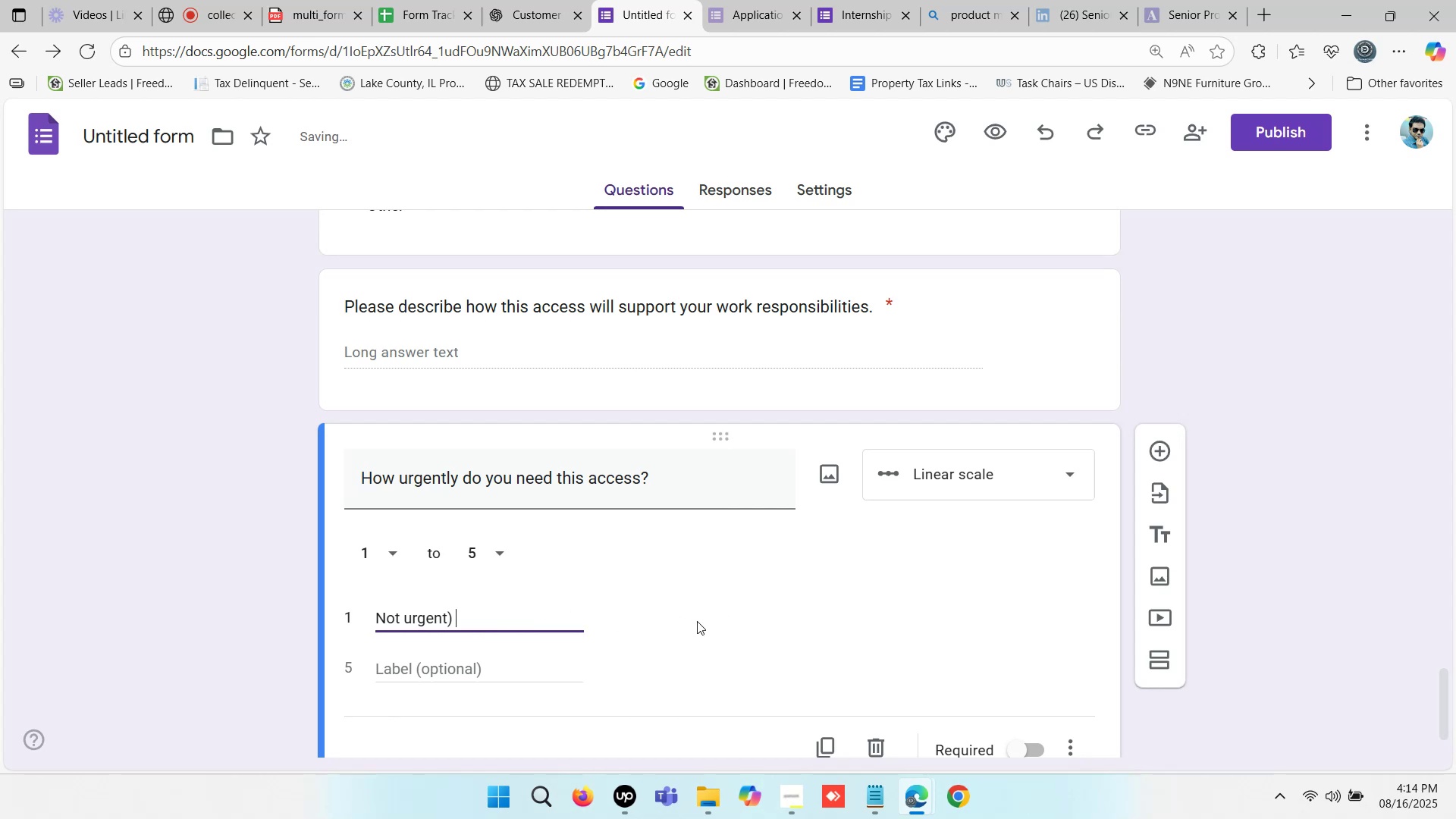 
key(Backspace)
 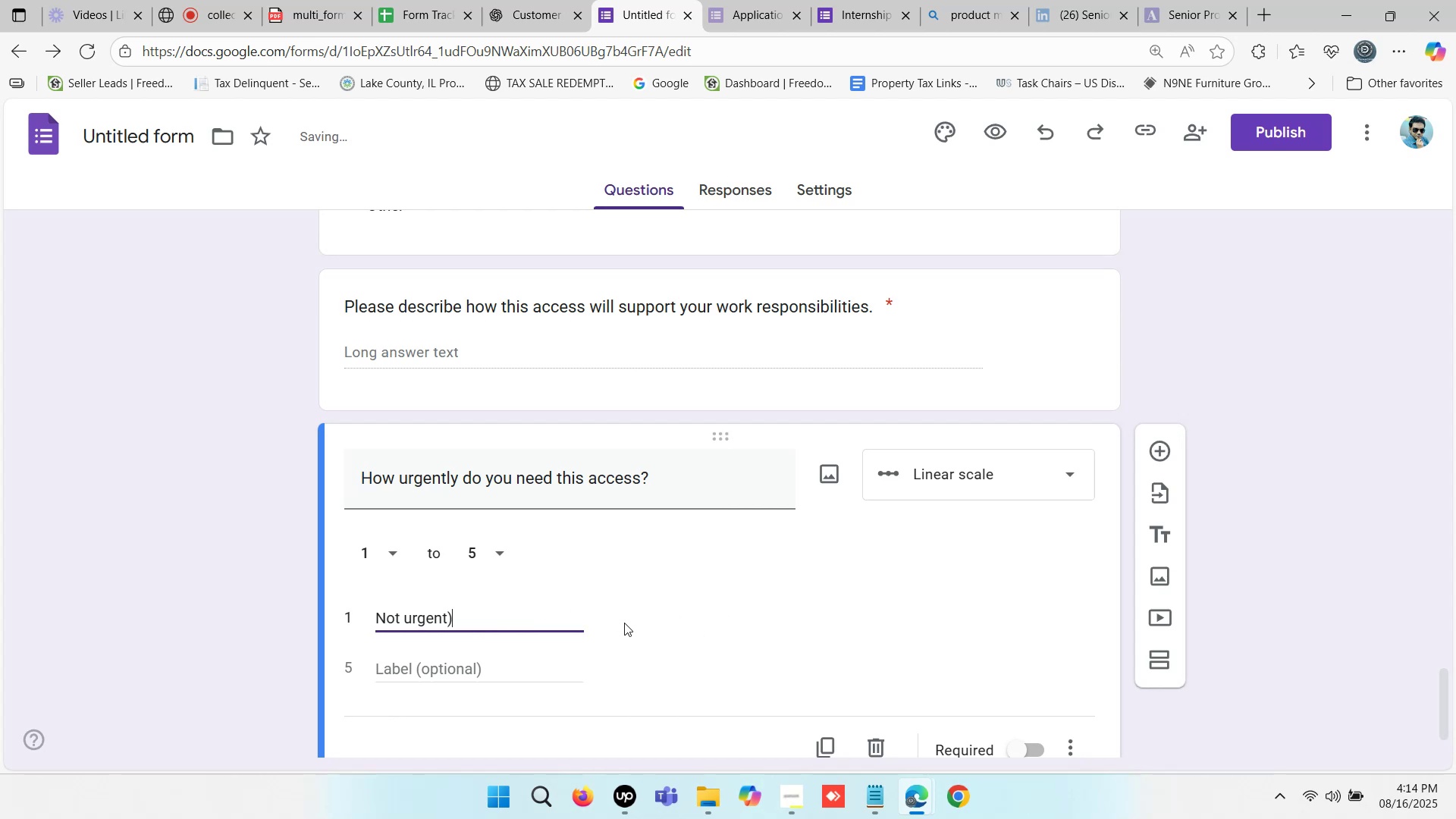 
key(Backspace)
 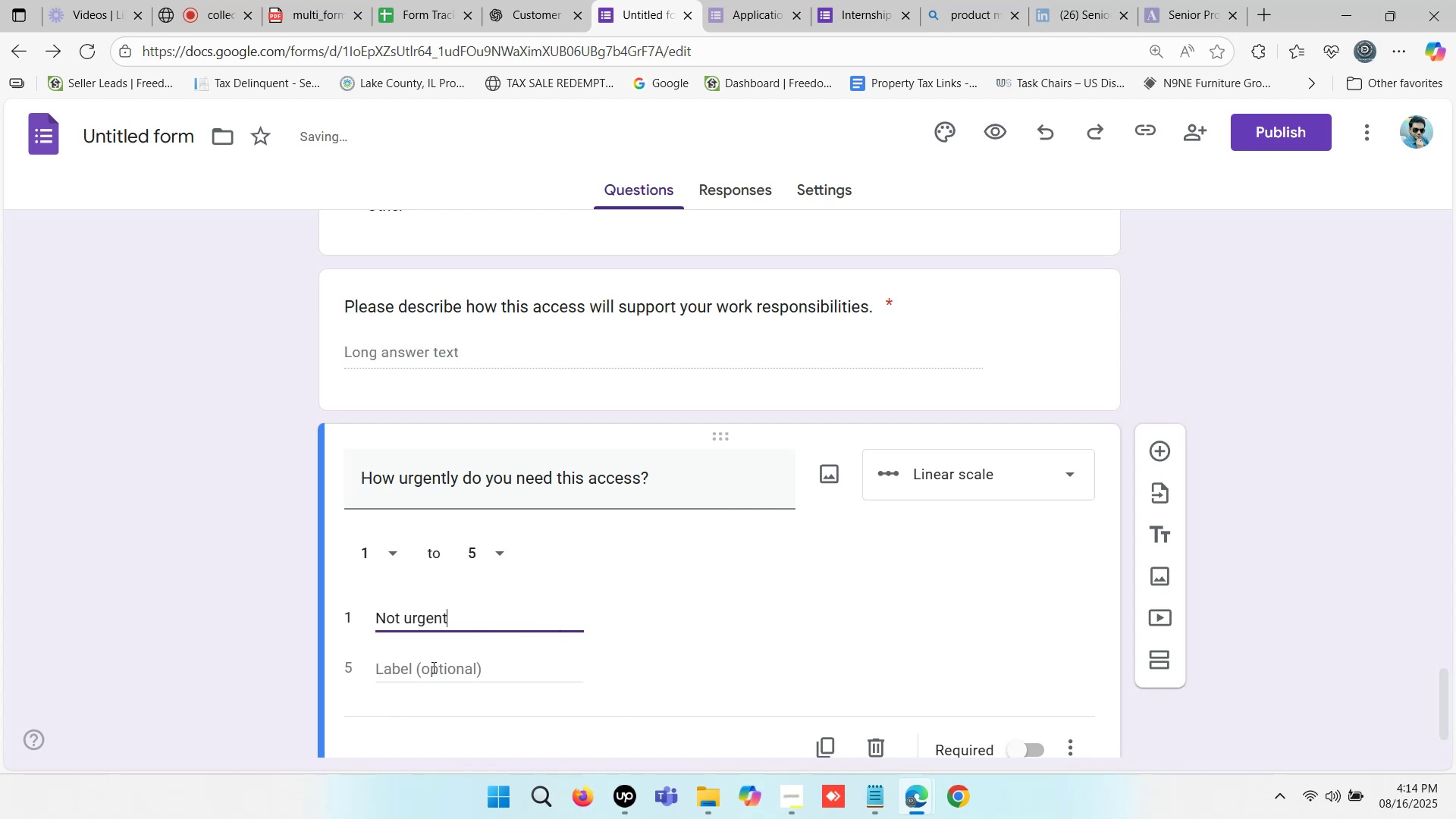 
left_click([430, 671])
 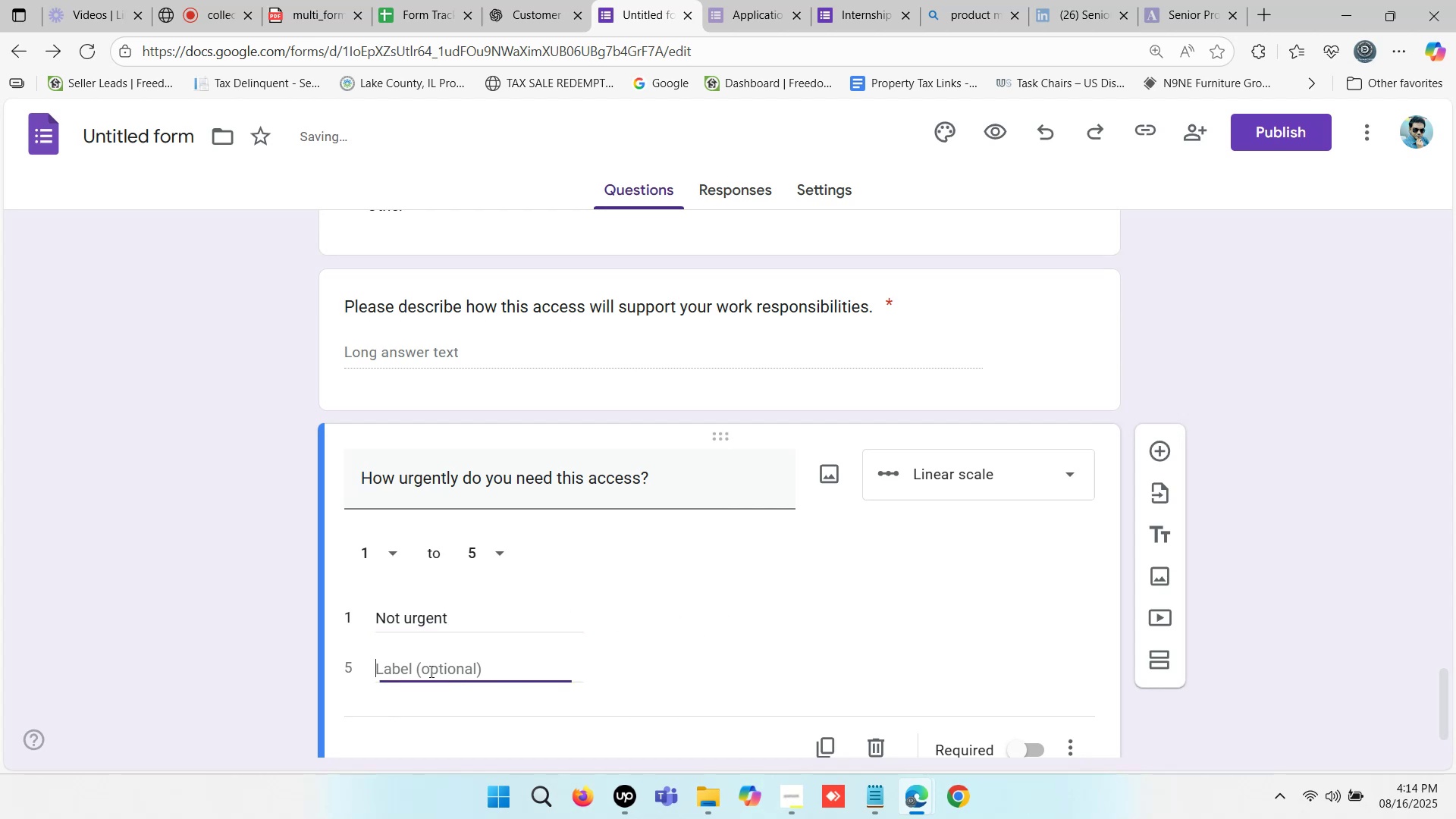 
key(Control+V)
 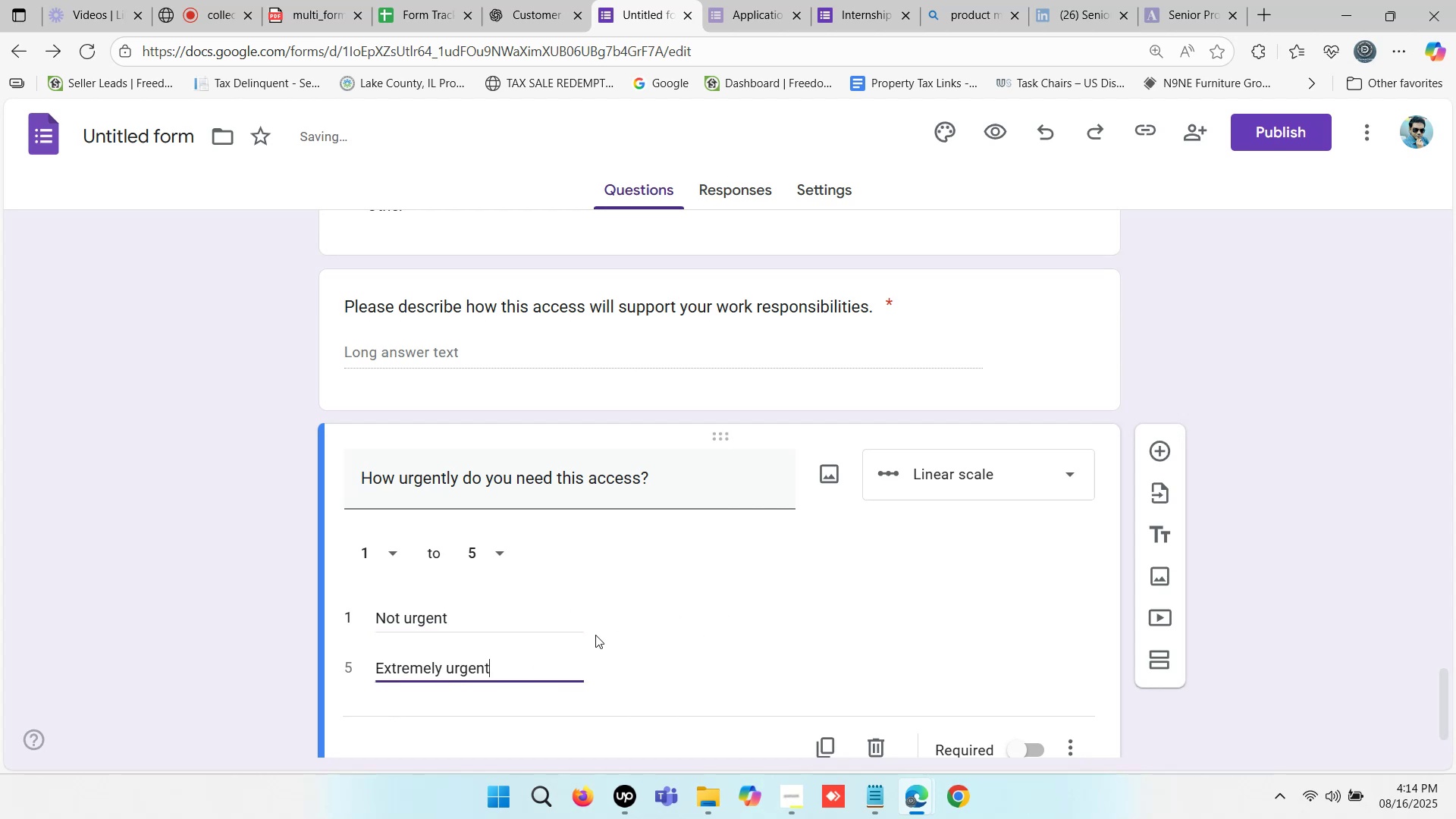 
scroll: coordinate [697, 610], scroll_direction: down, amount: 1.0
 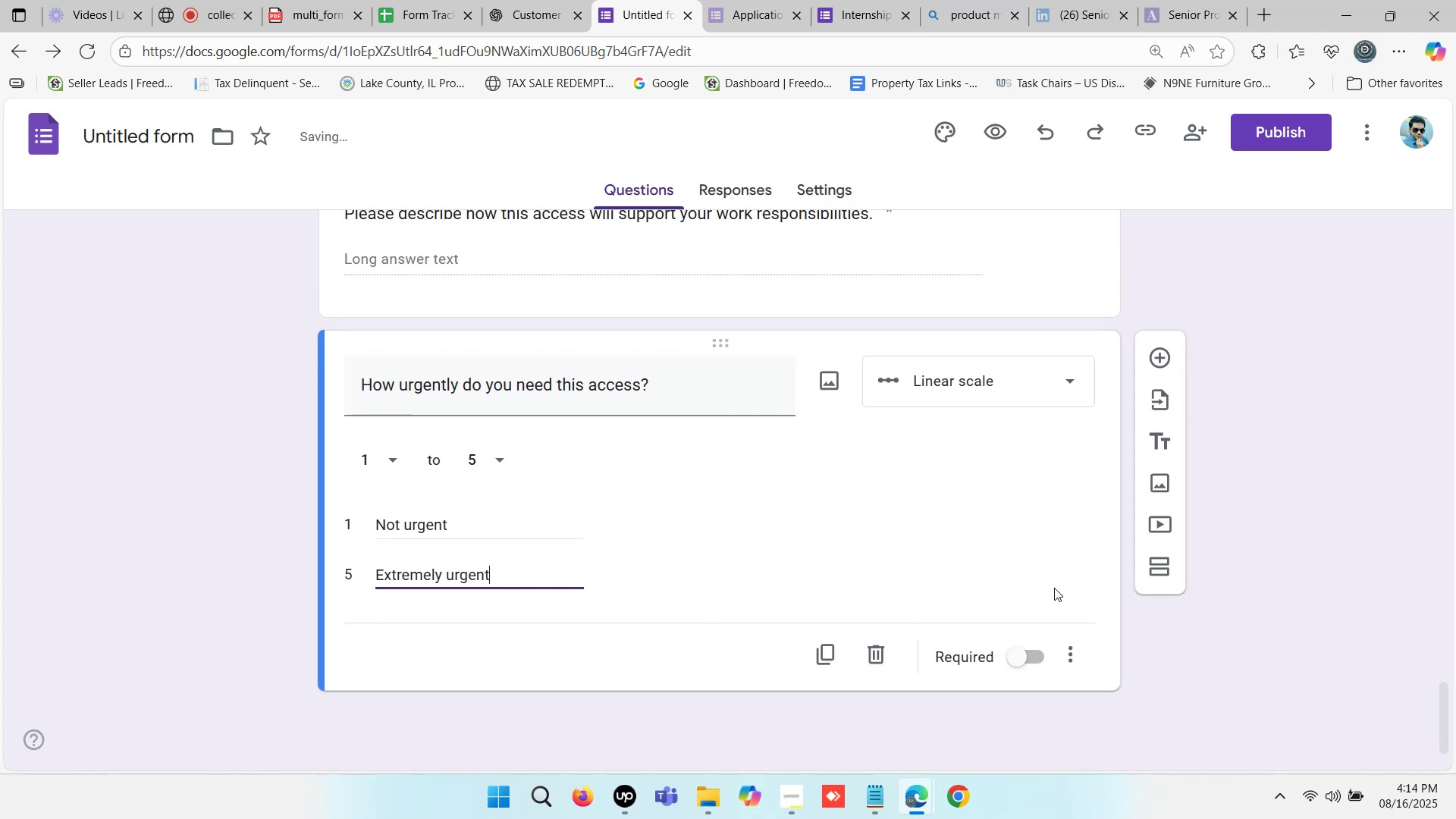 
left_click([1020, 662])
 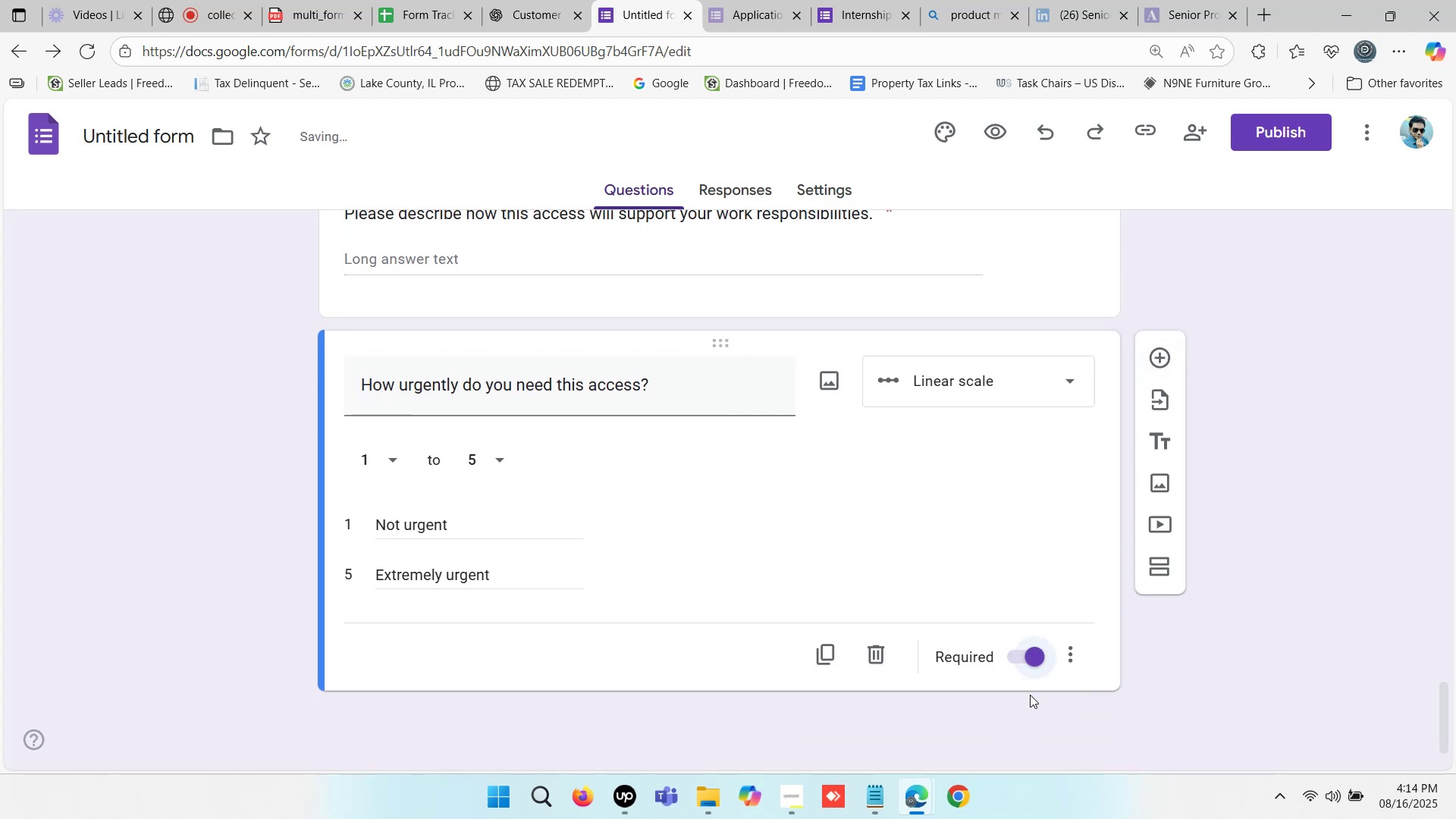 
left_click([1034, 657])
 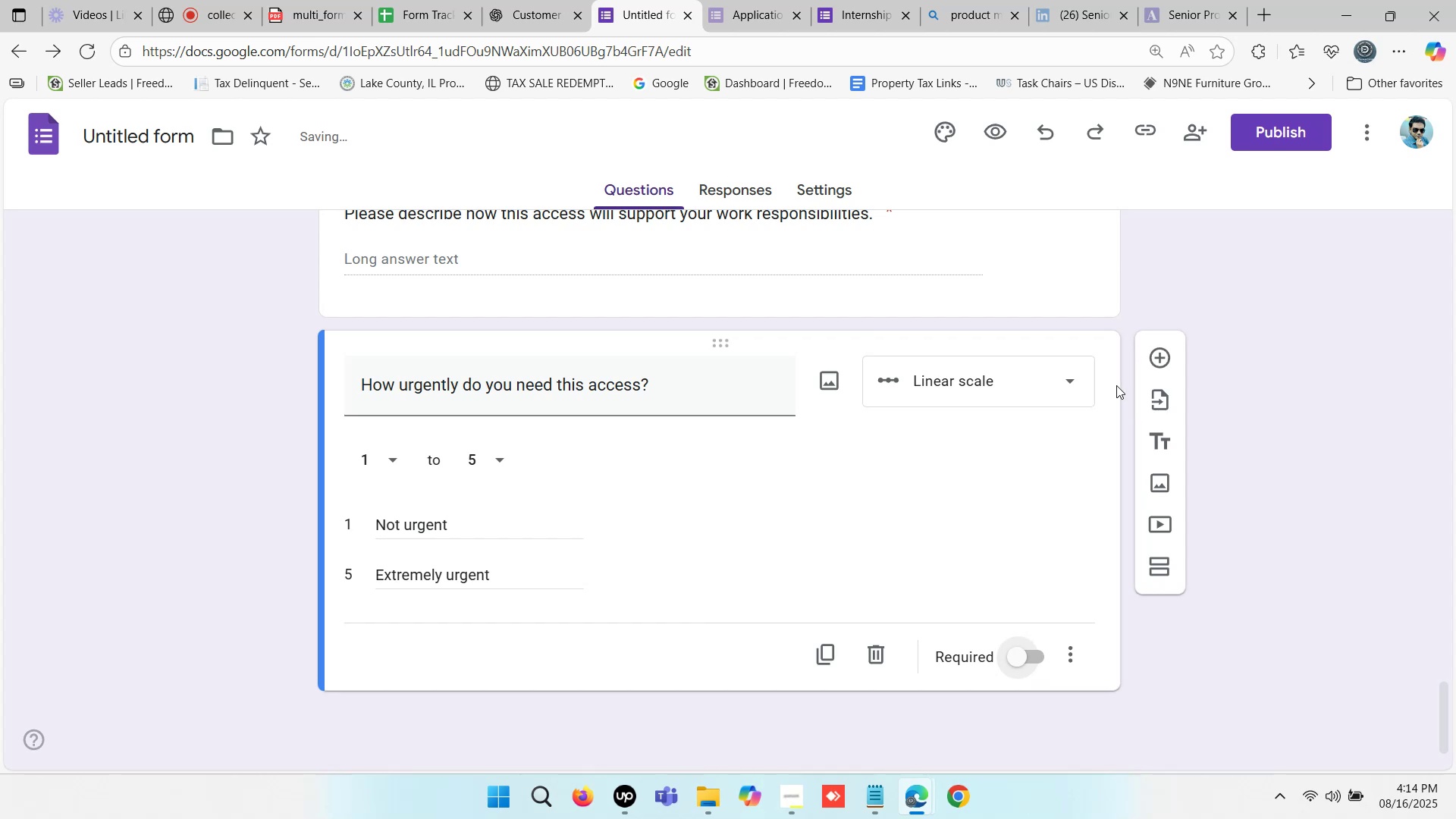 
scroll: coordinate [1146, 387], scroll_direction: up, amount: 4.0
 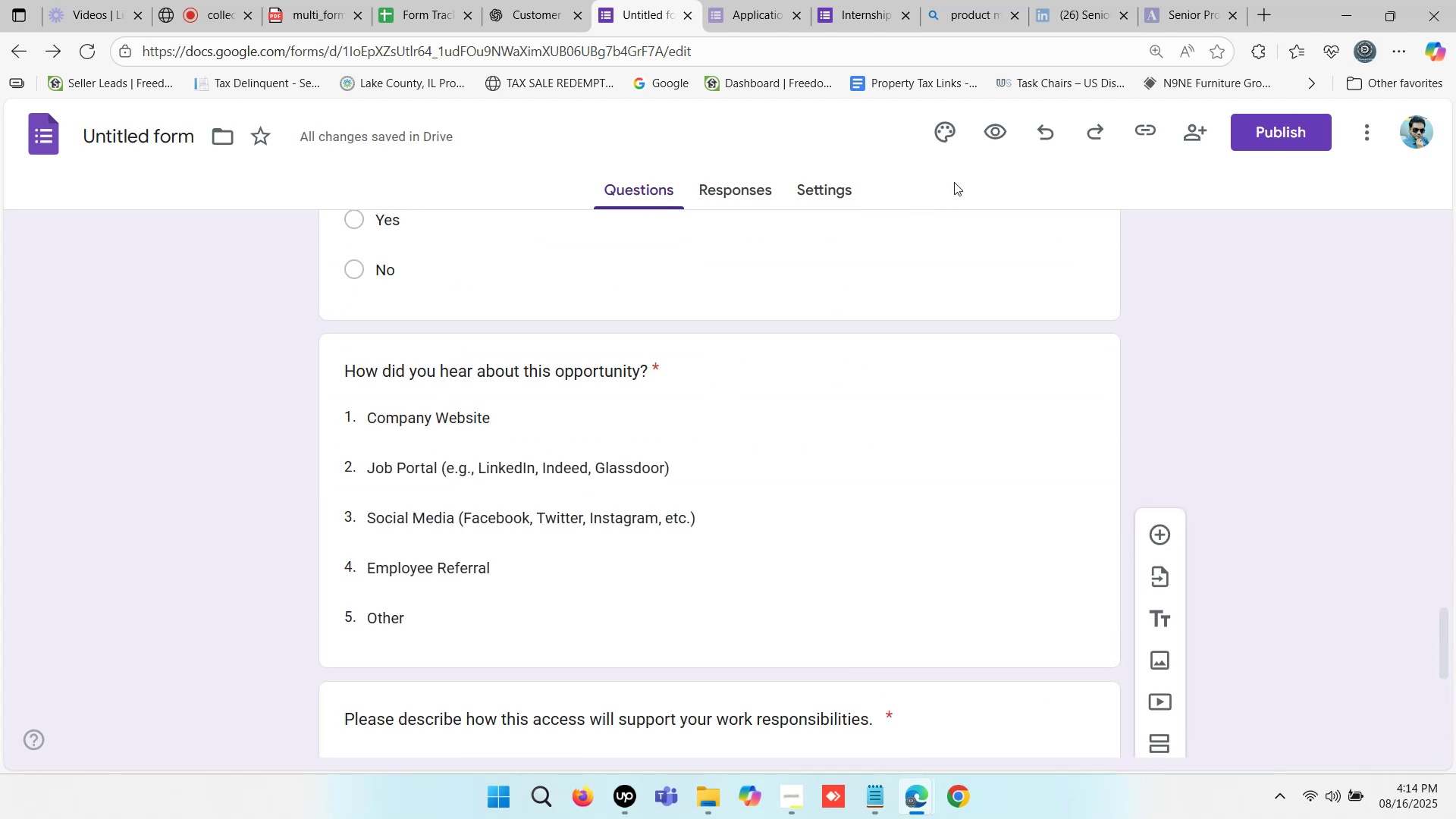 
left_click([995, 131])
 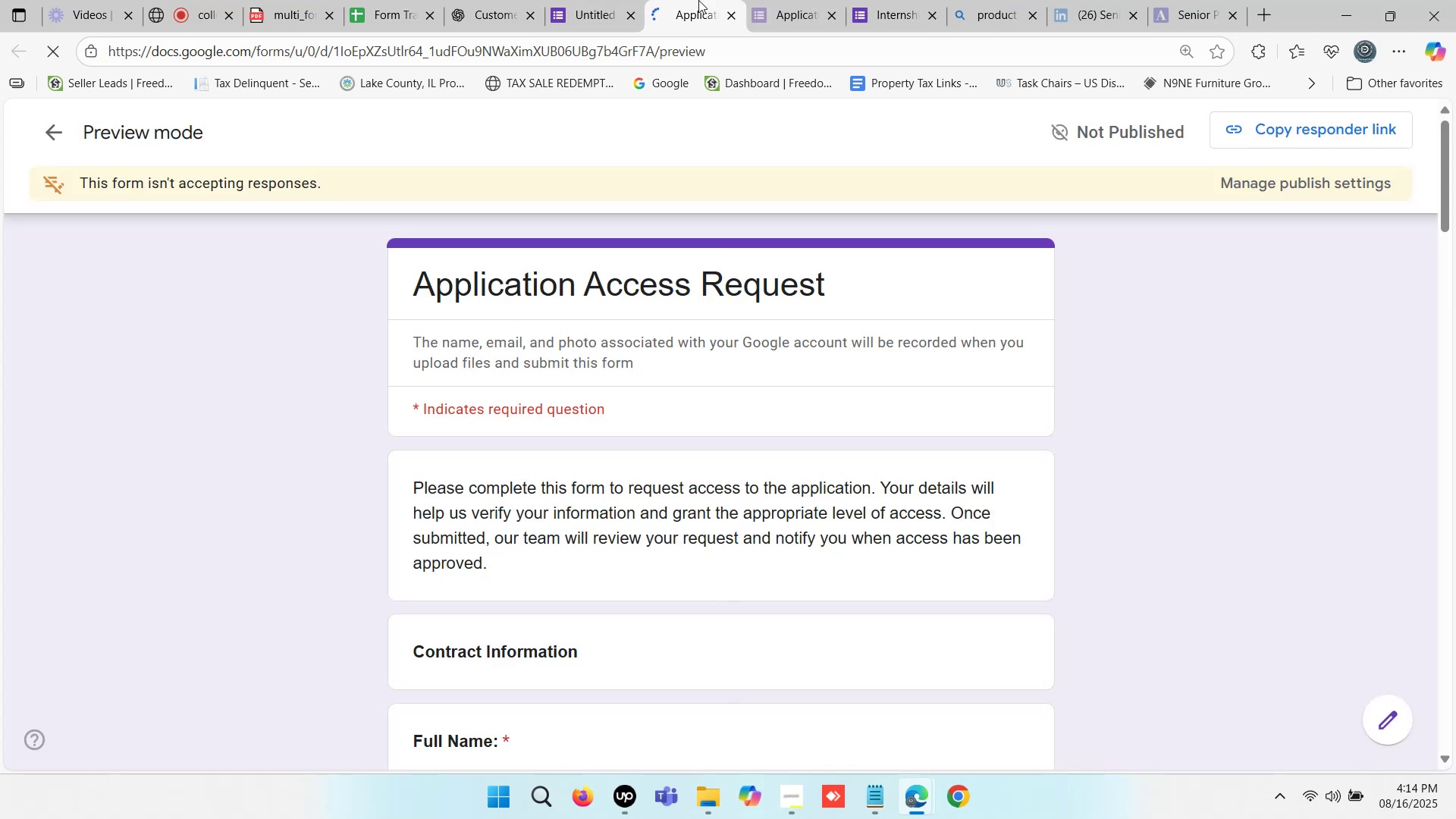 
double_click([692, 0])
 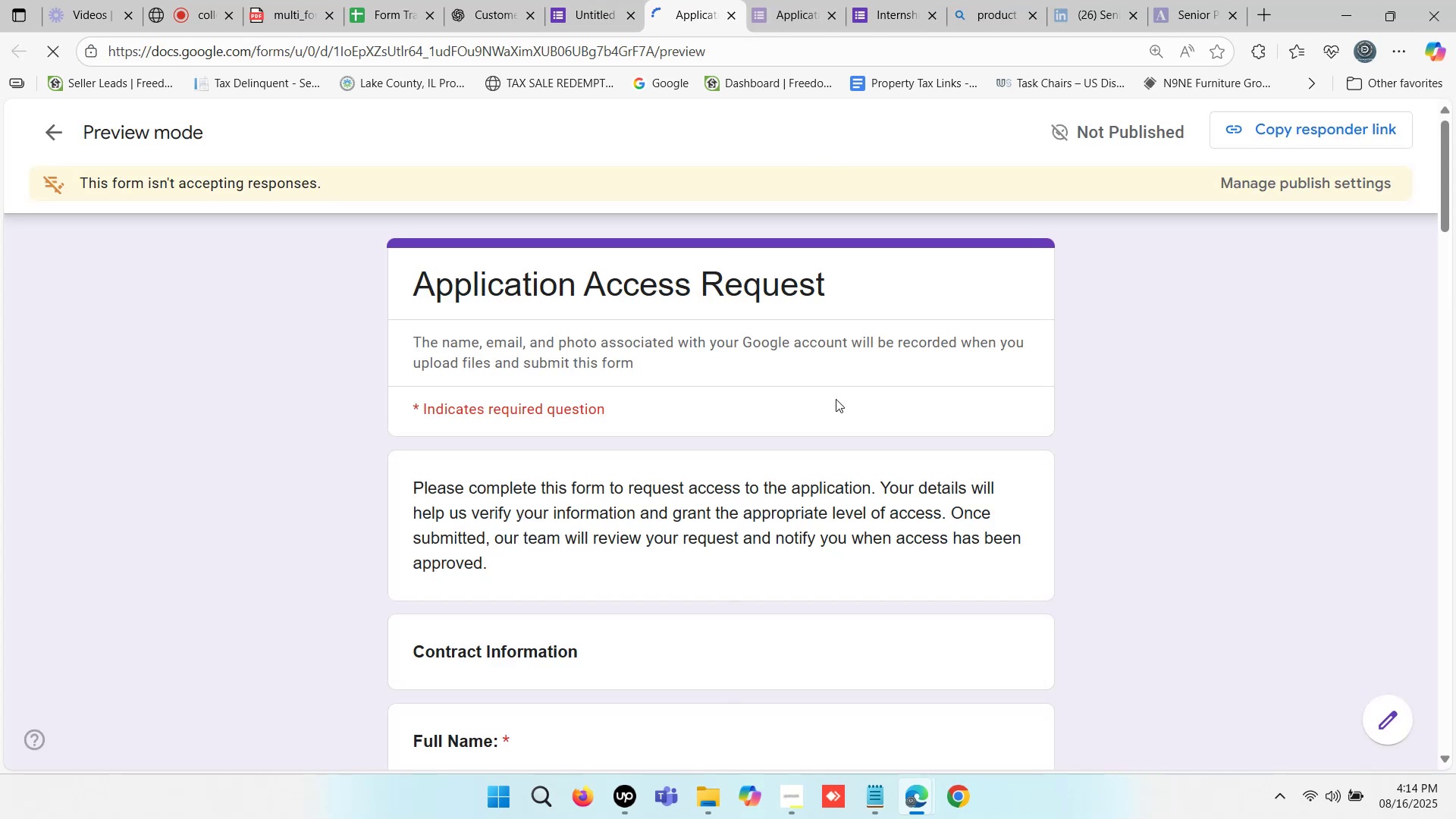 
scroll: coordinate [812, 417], scroll_direction: down, amount: 14.0
 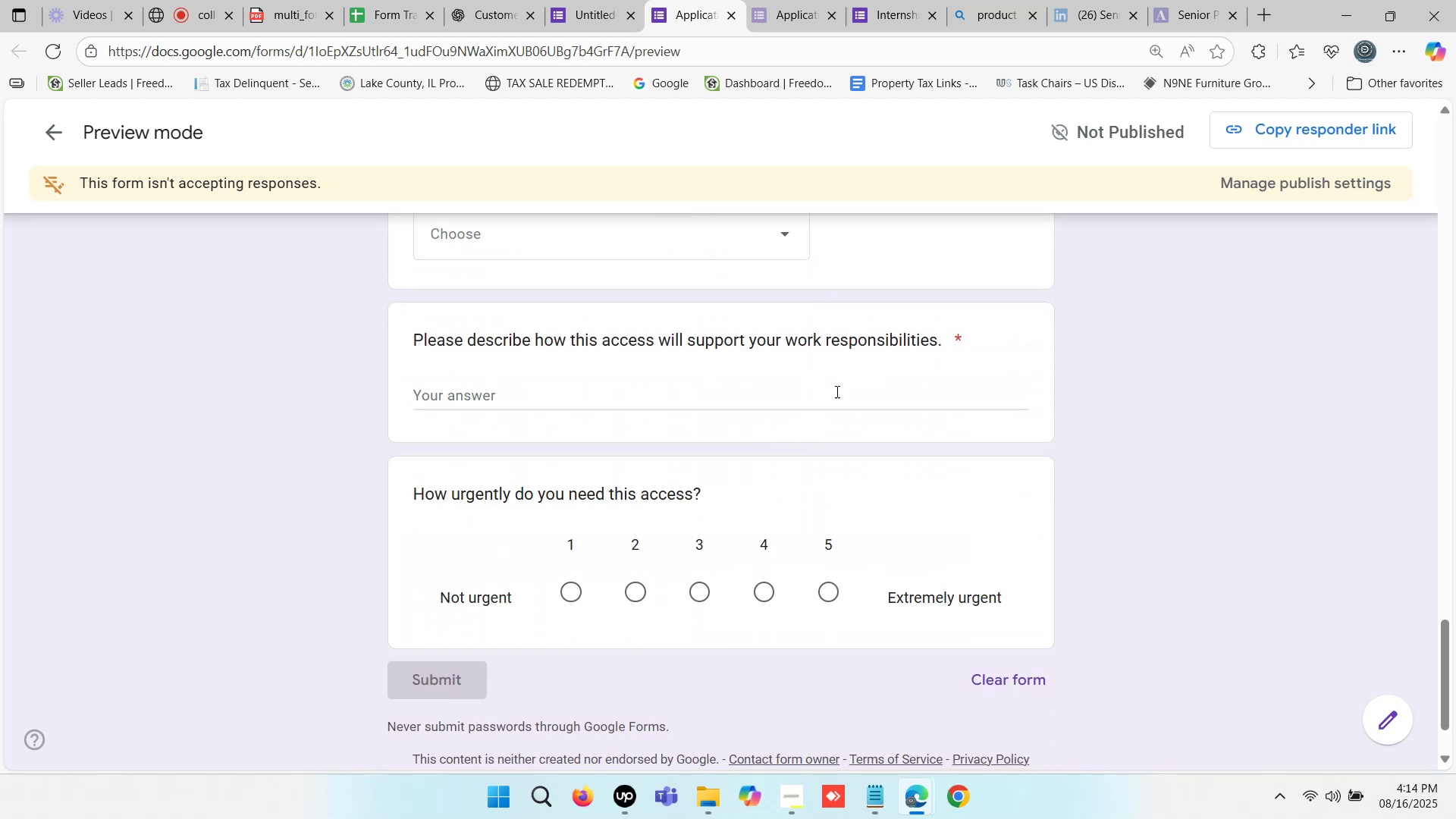 
left_click([843, 382])
 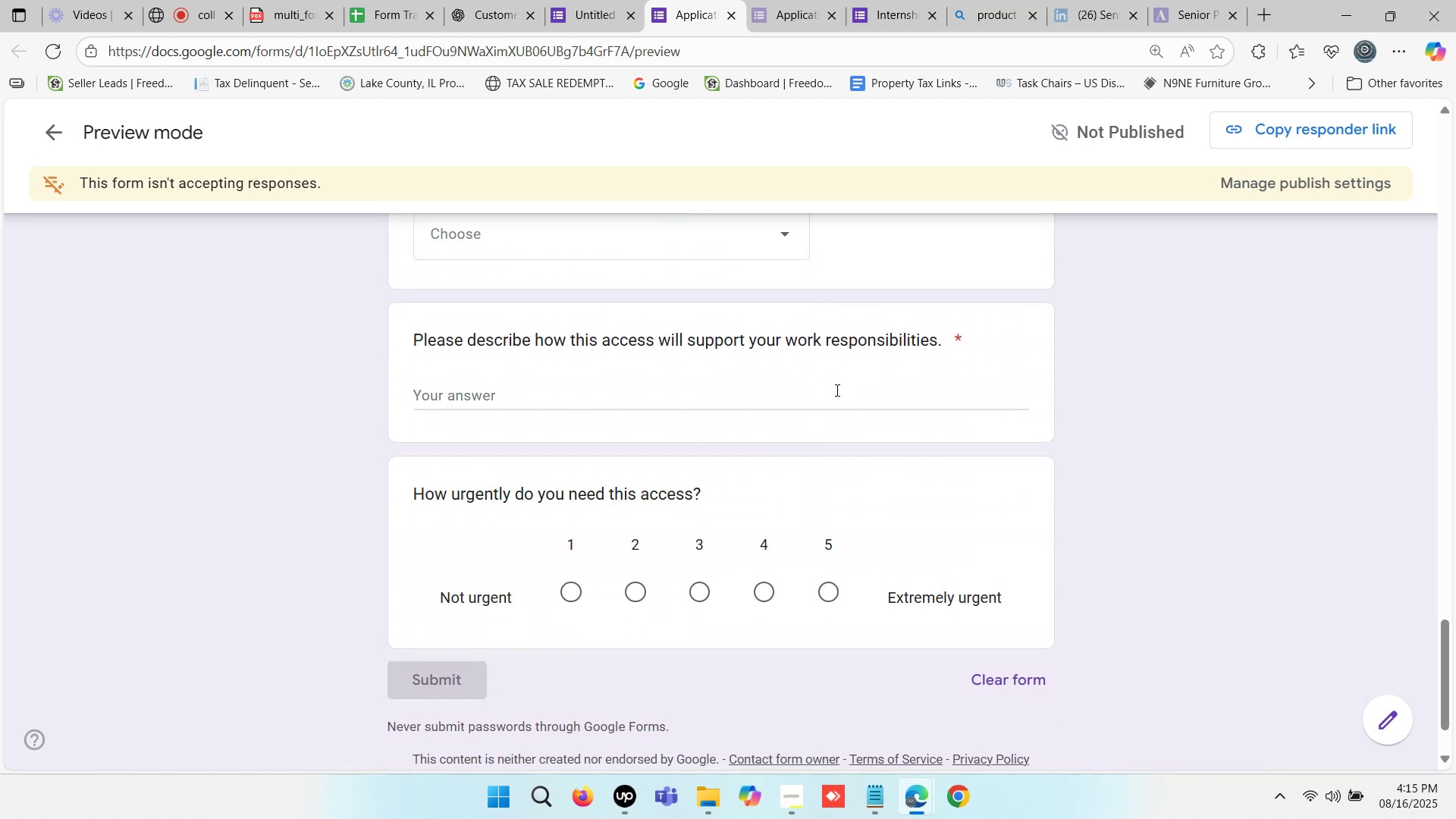 
scroll: coordinate [831, 397], scroll_direction: down, amount: 2.0
 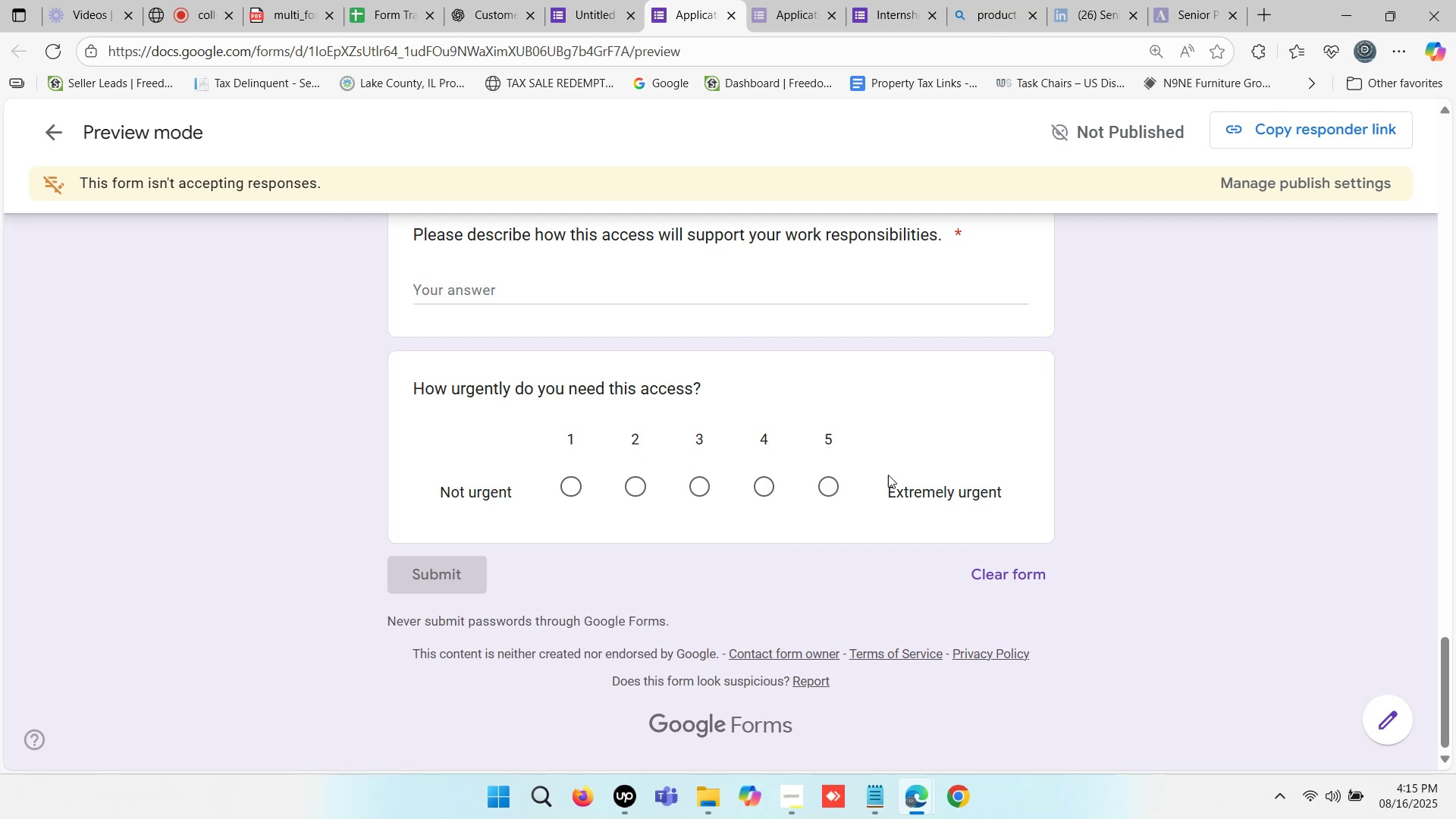 
scroll: coordinate [858, 397], scroll_direction: up, amount: 35.0
 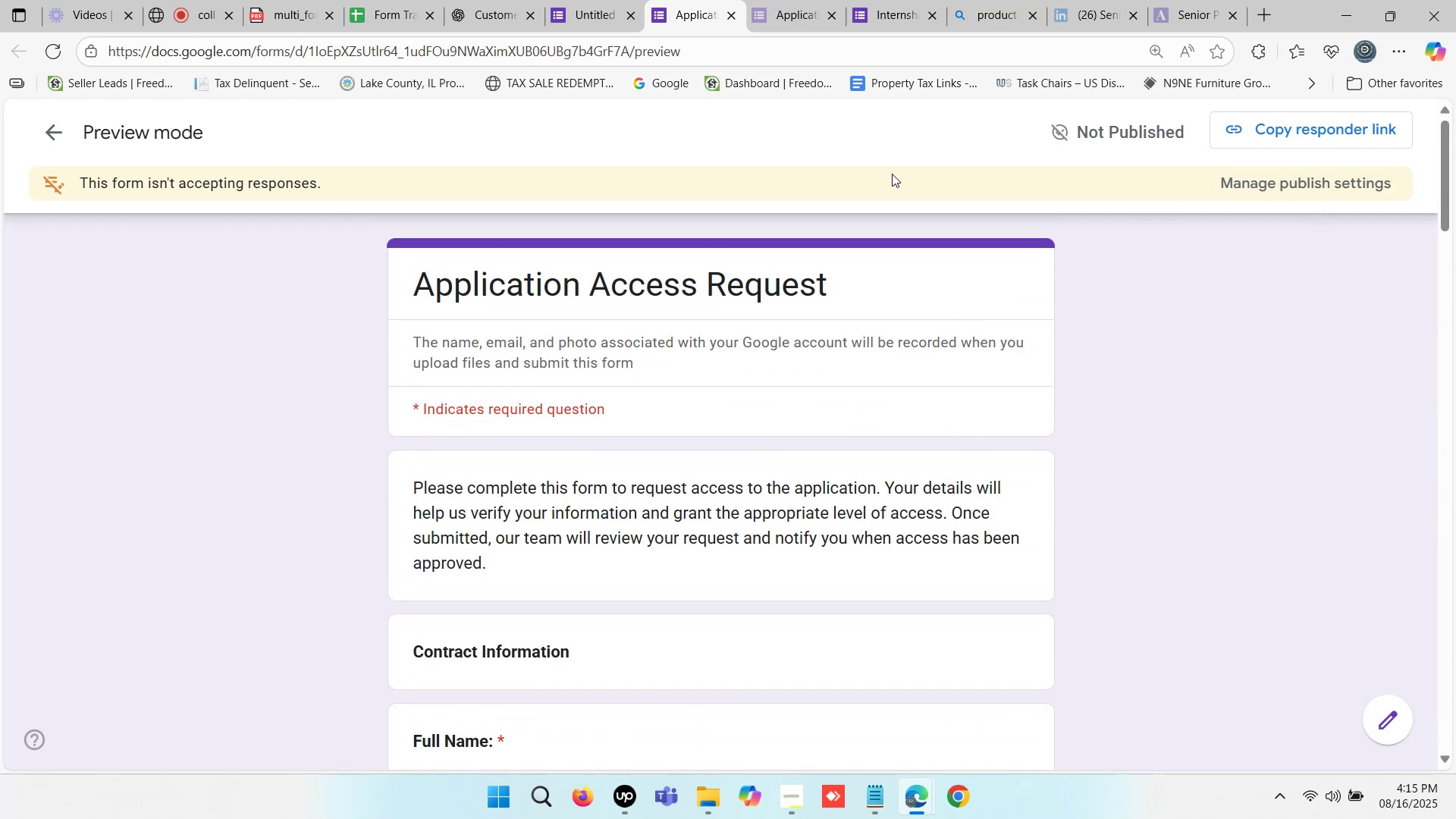 
wait(6.18)
 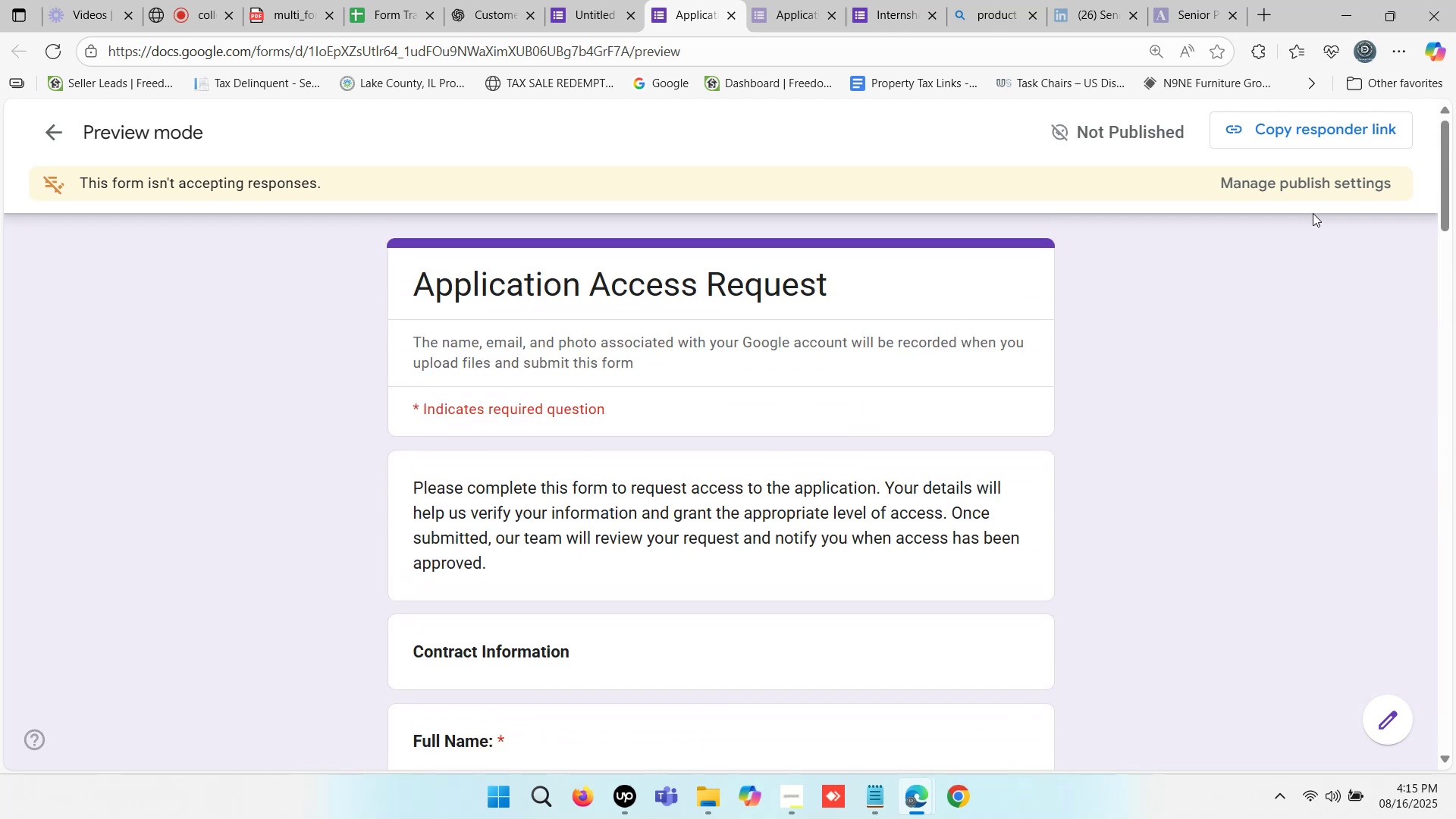 
left_click([730, 21])
 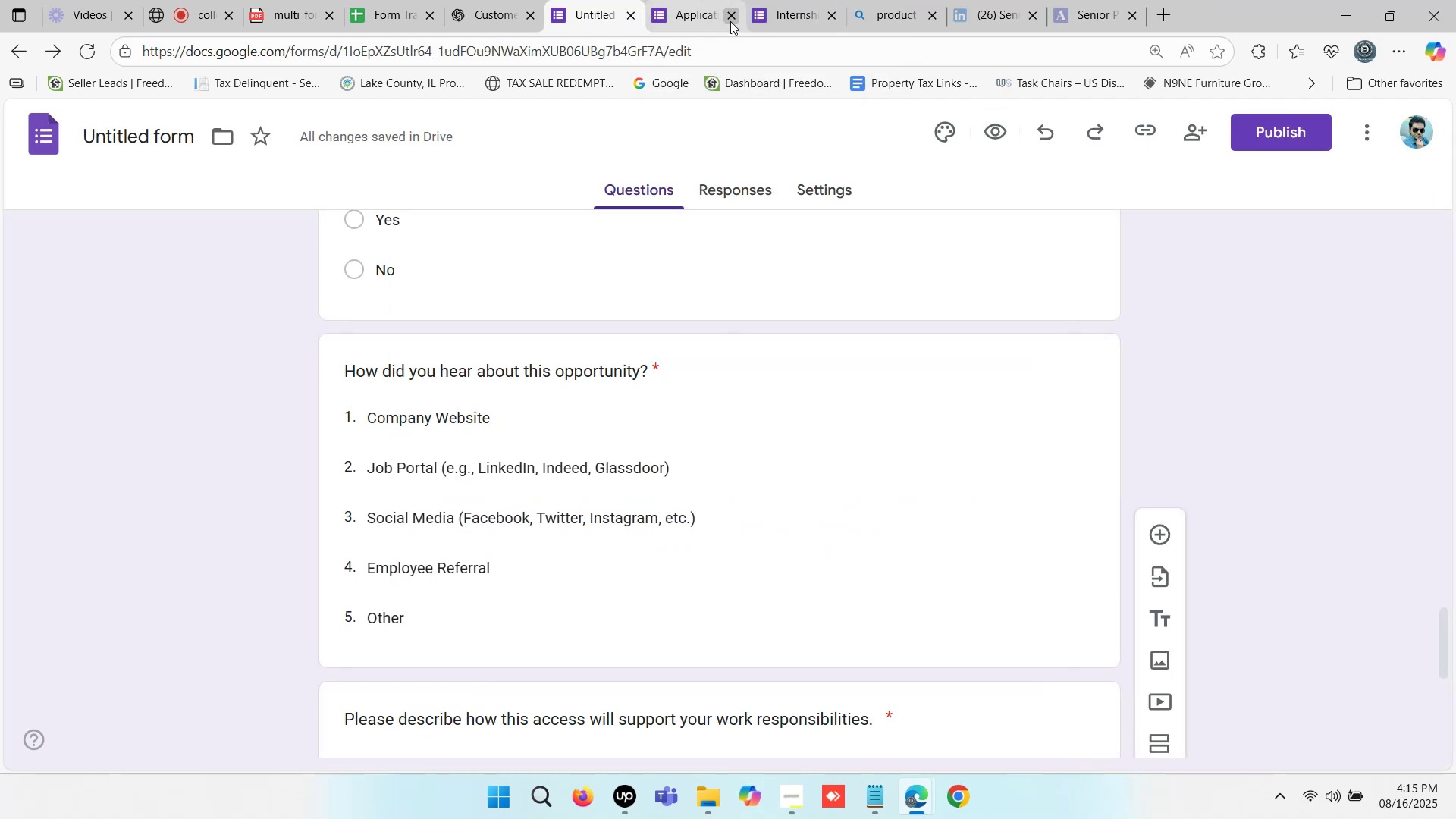 
left_click([730, 21])
 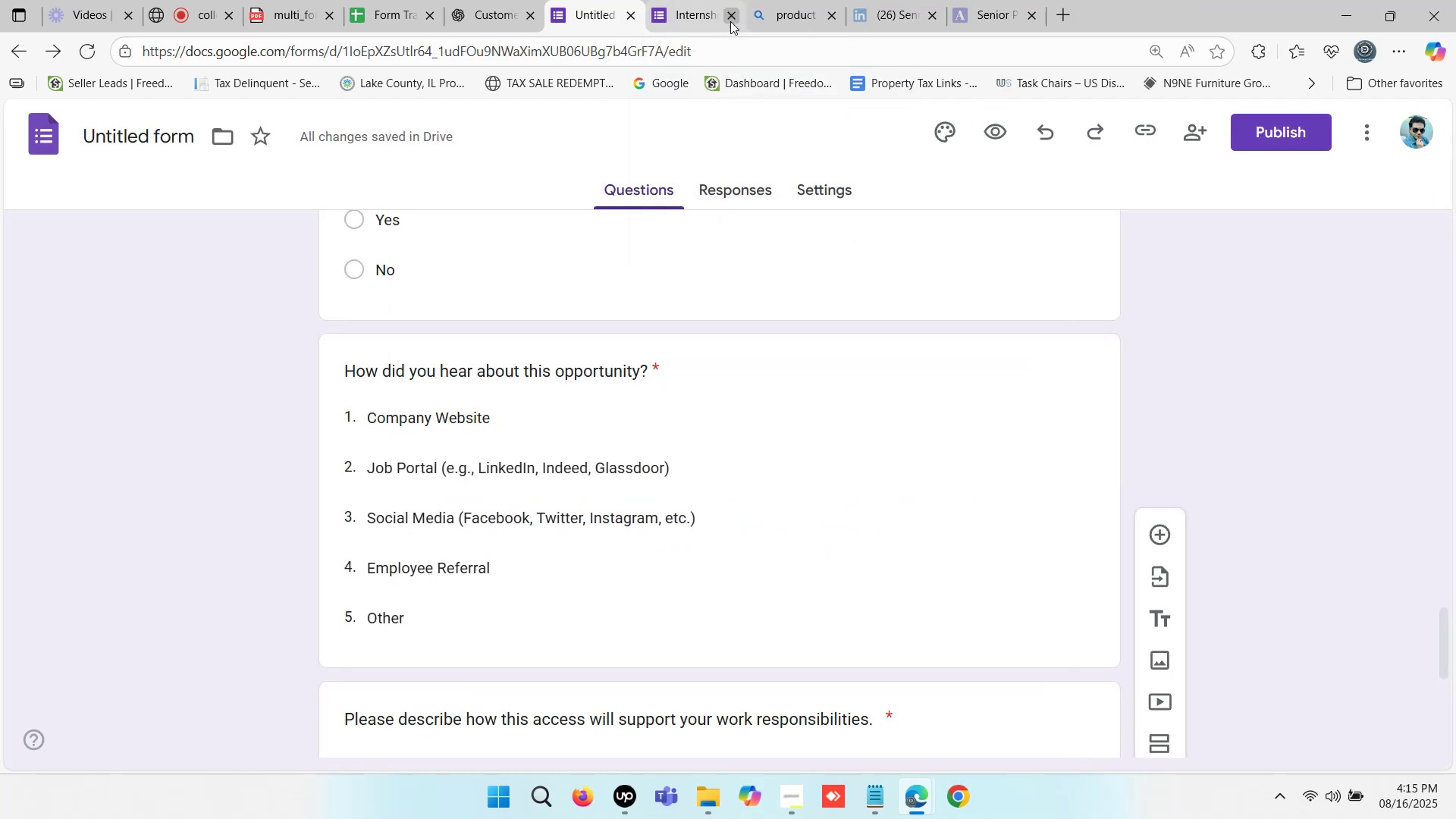 
left_click([730, 21])
 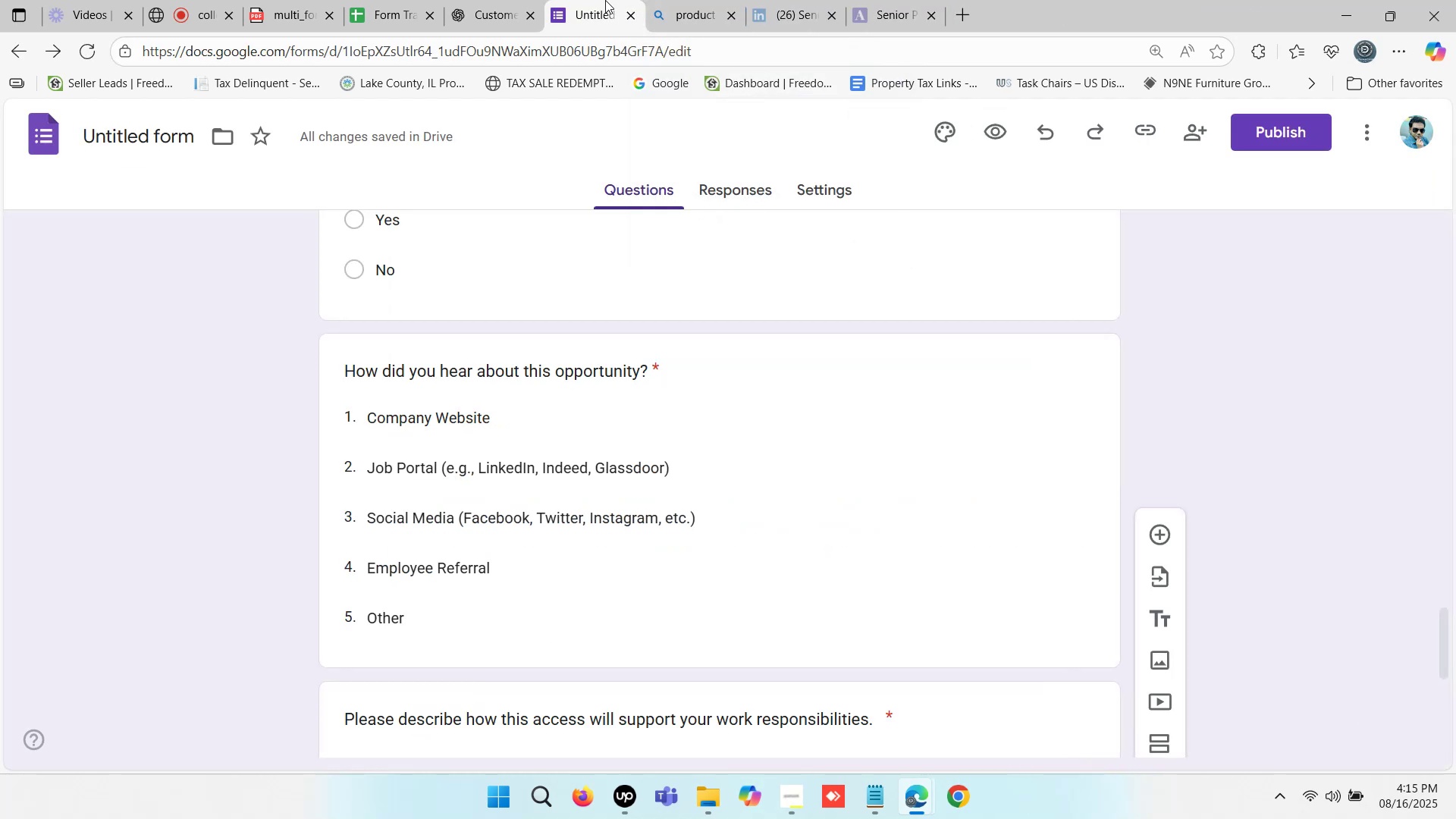 
left_click([605, 0])
 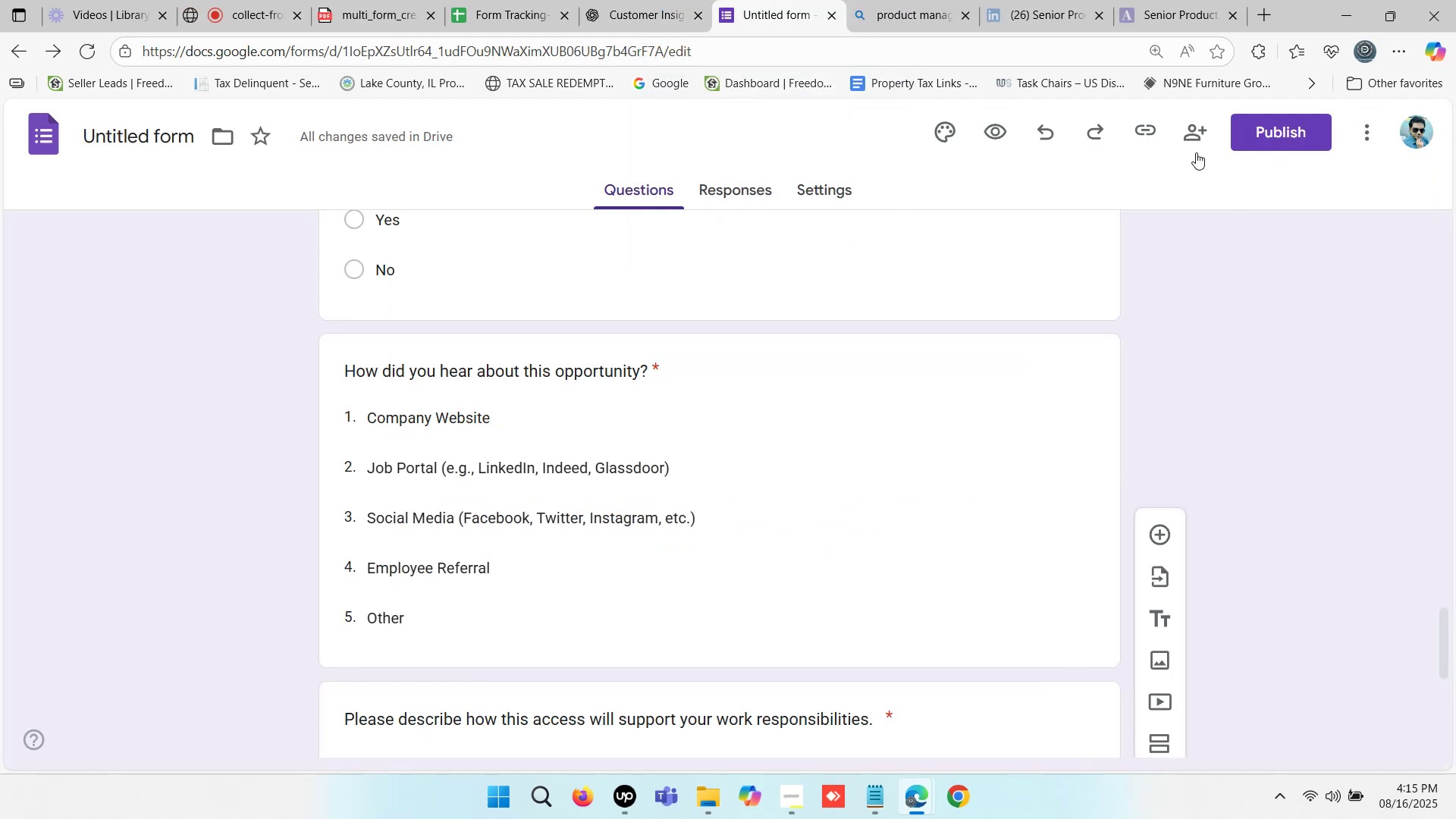 
mouse_move([1386, 131])
 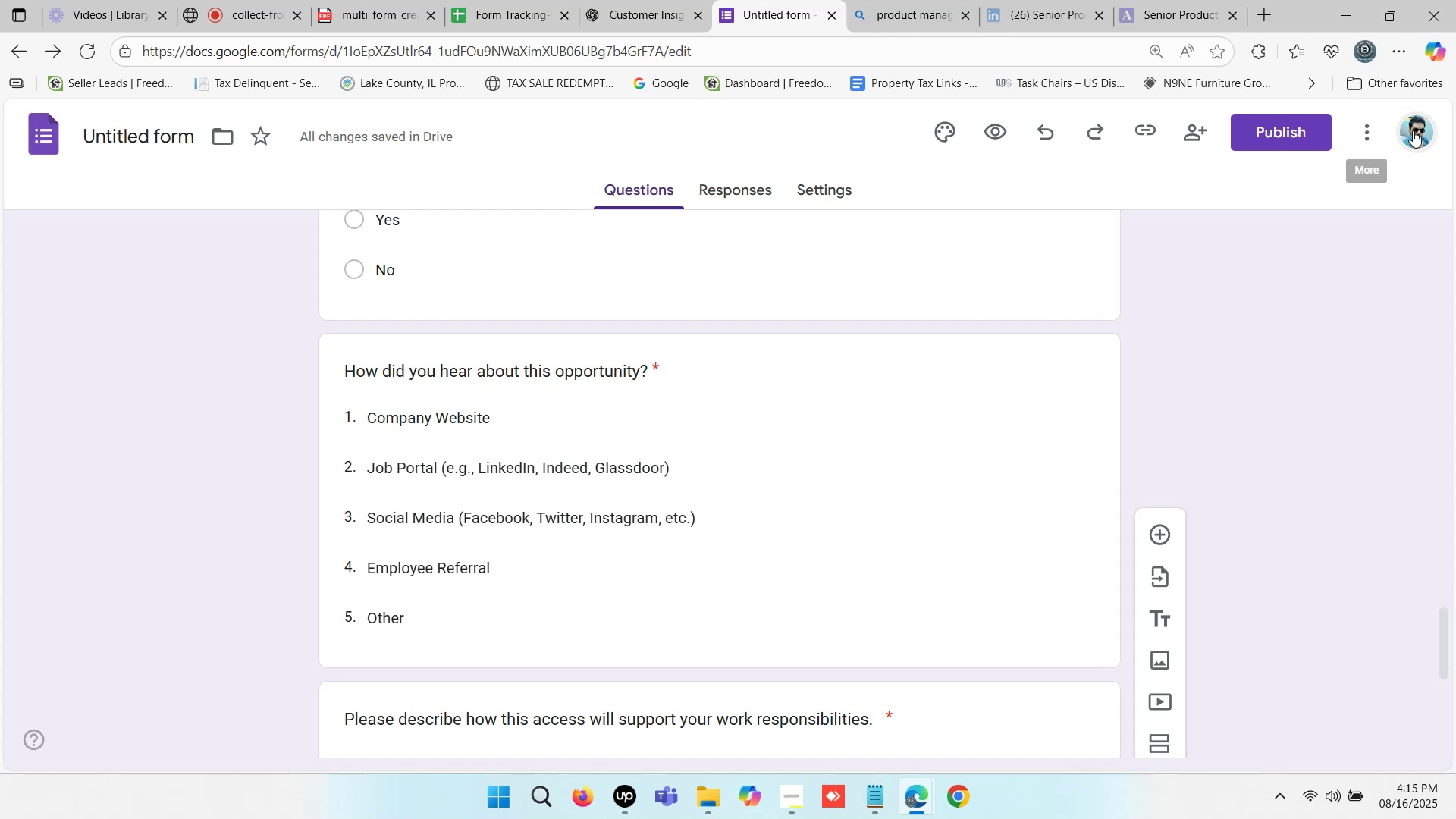 
left_click([1413, 130])
 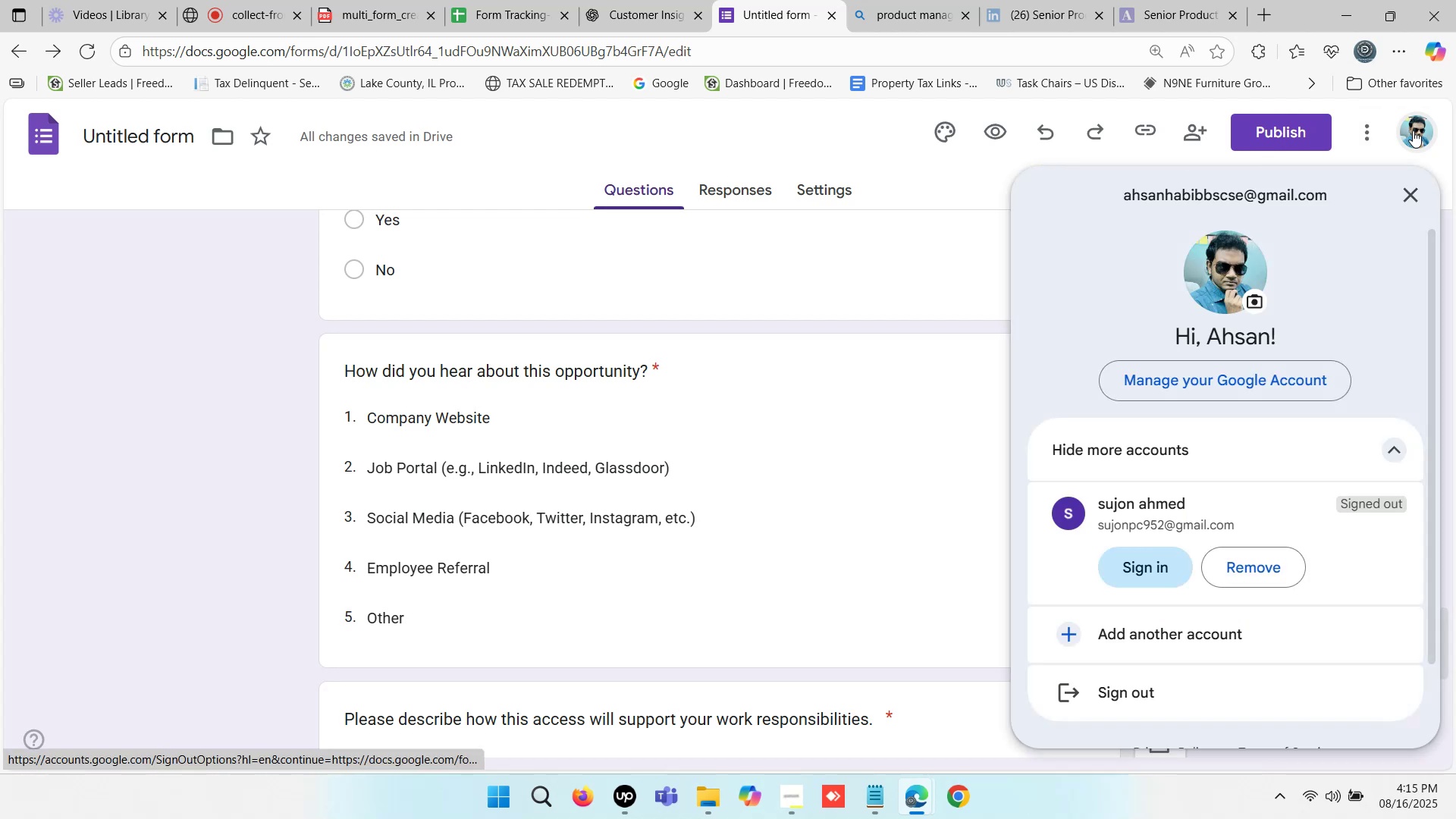 
left_click_drag(start_coordinate=[1413, 130], to_coordinate=[1400, 130])
 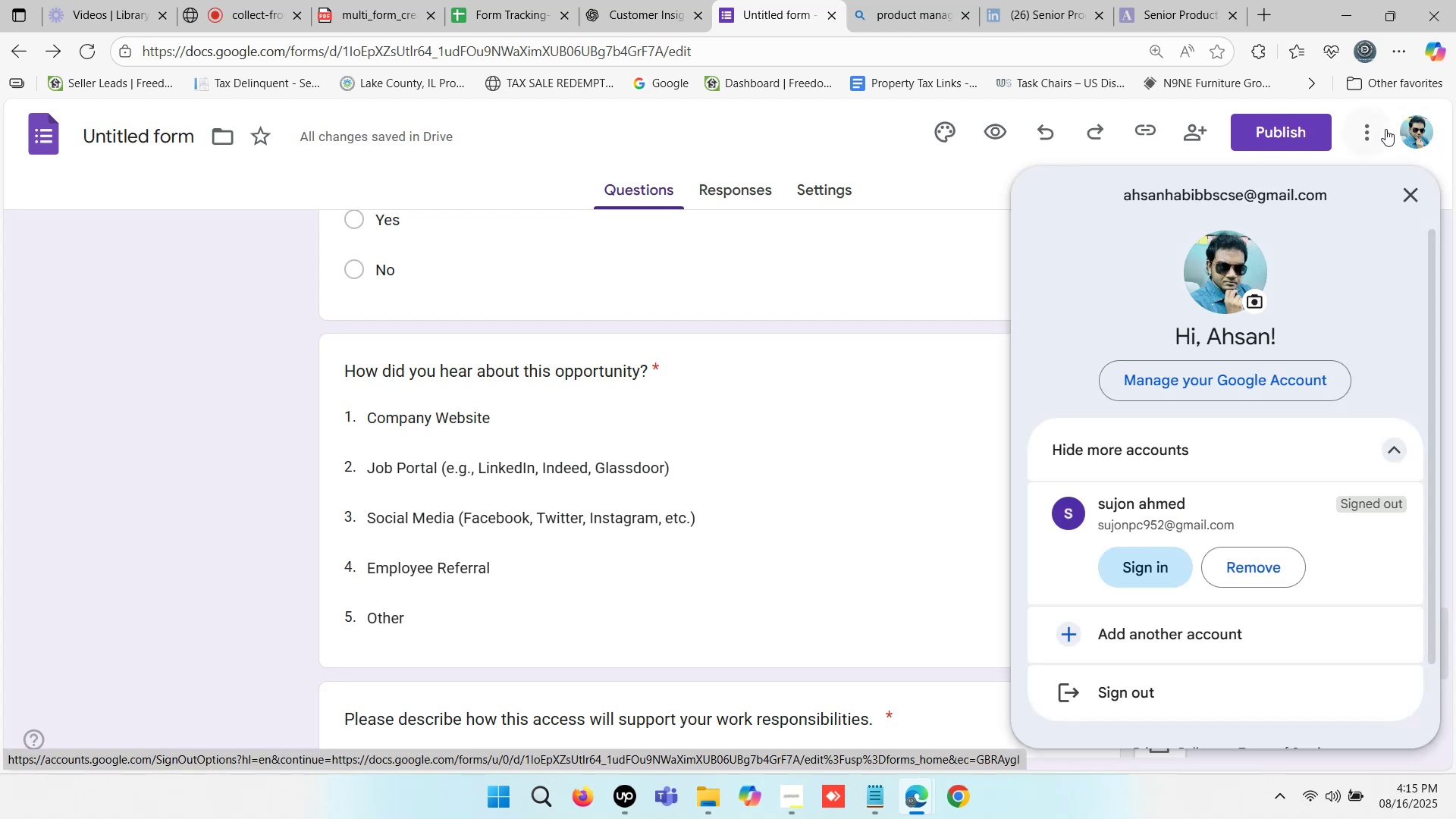 
mouse_move([1354, 141])
 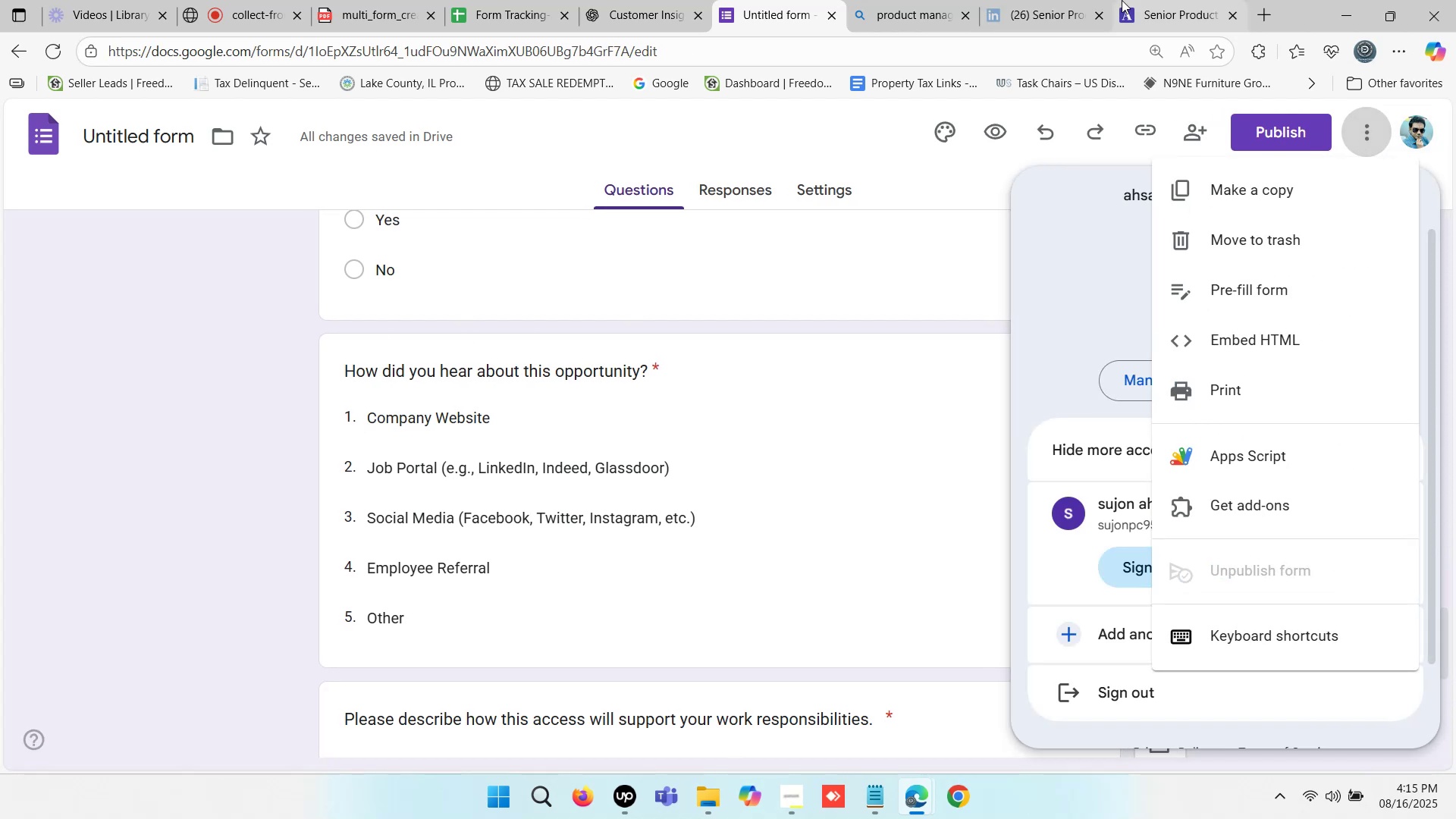 
left_click_drag(start_coordinate=[855, 307], to_coordinate=[871, 306])
 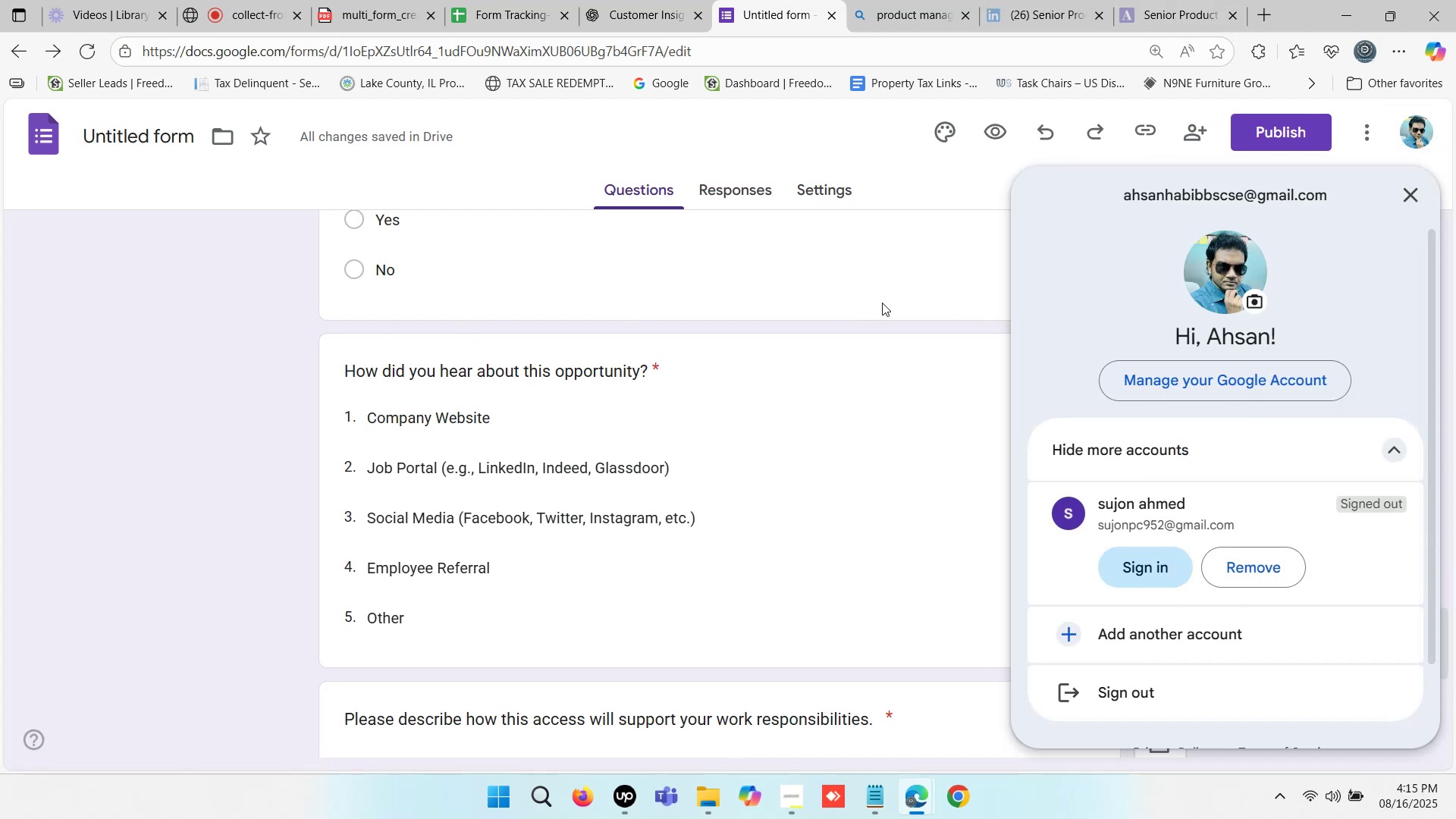 
double_click([882, 303])
 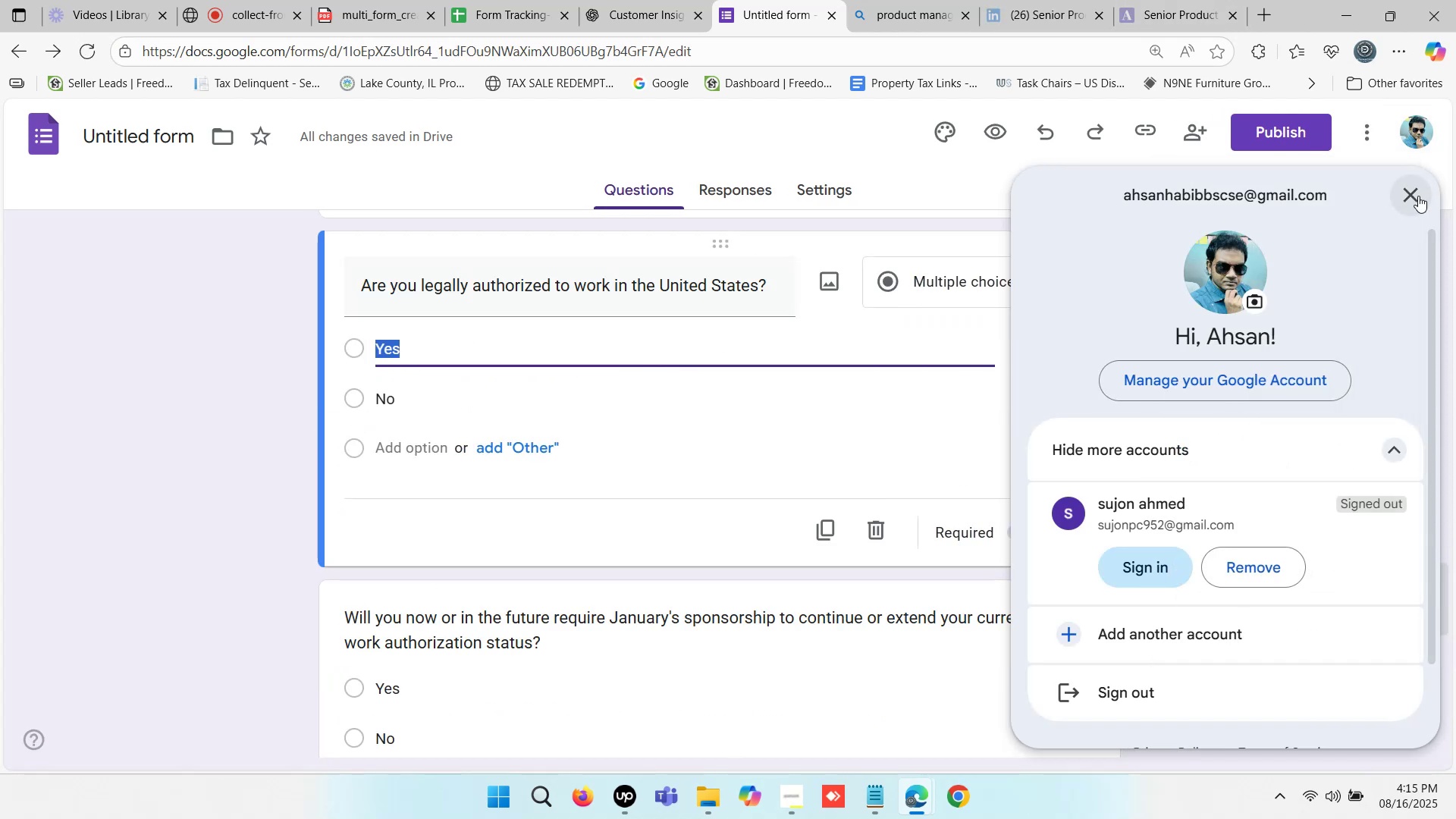 
left_click([1417, 197])
 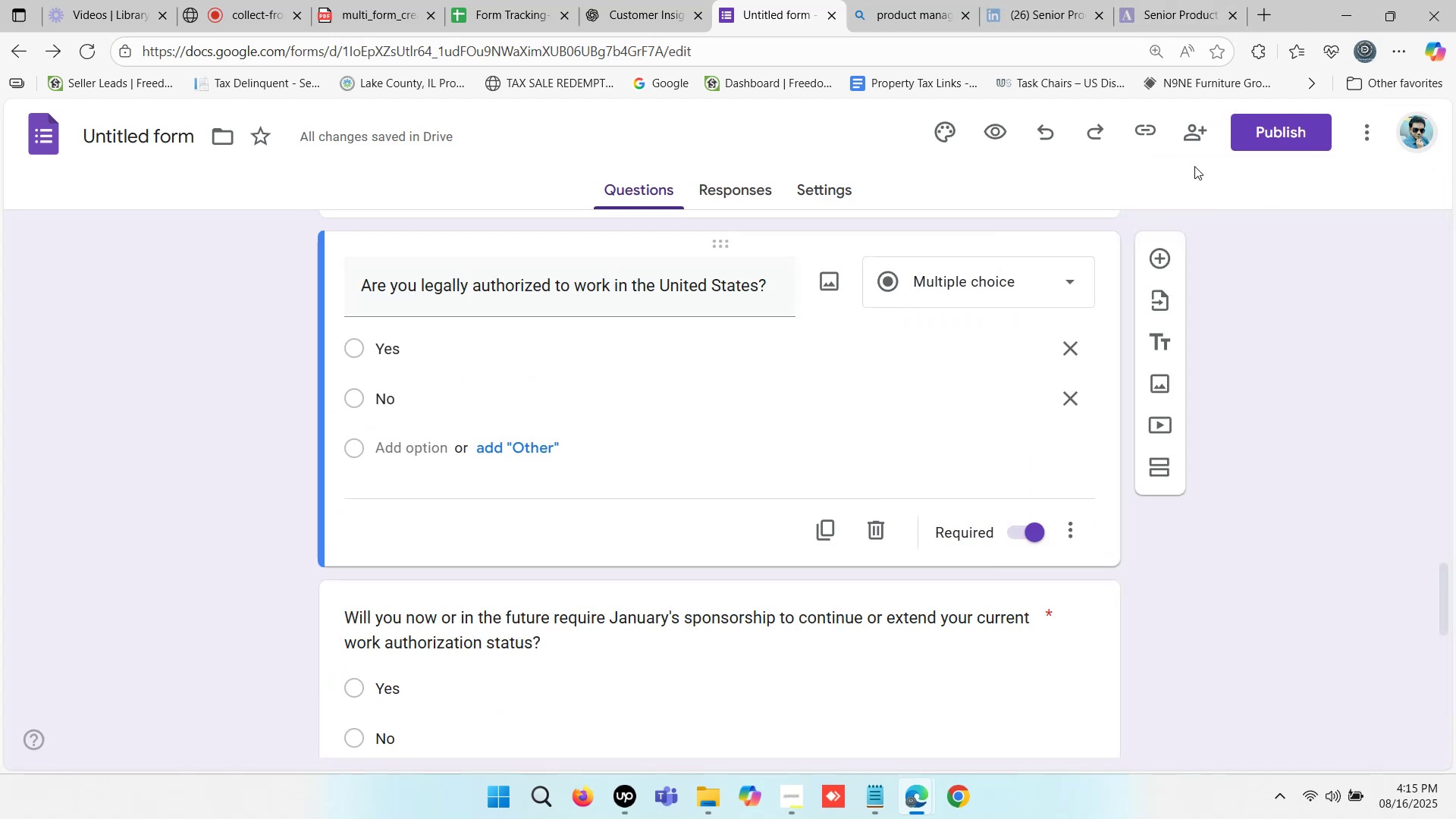 
left_click_drag(start_coordinate=[1191, 155], to_coordinate=[1225, 162])
 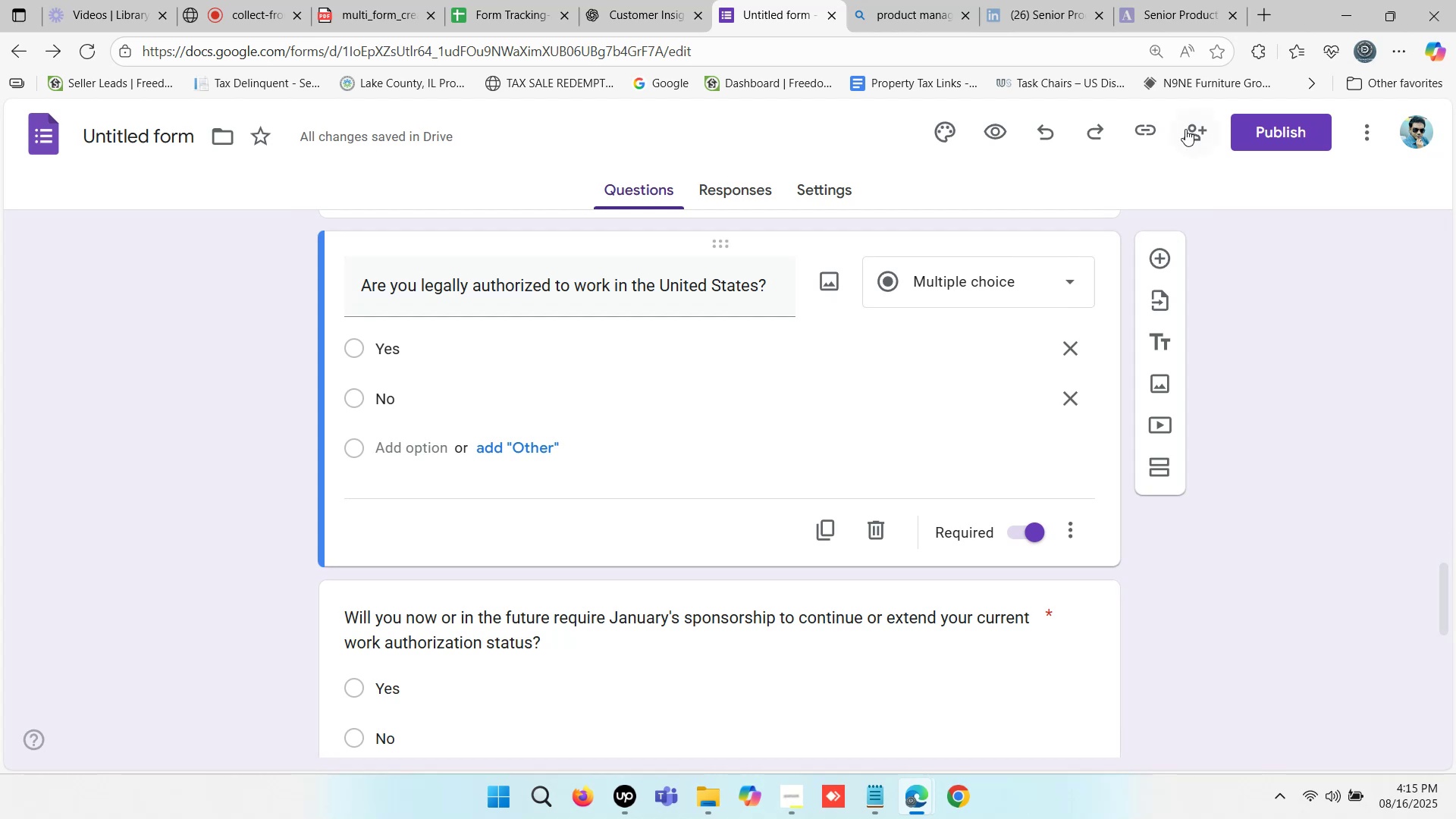 
left_click([1185, 129])
 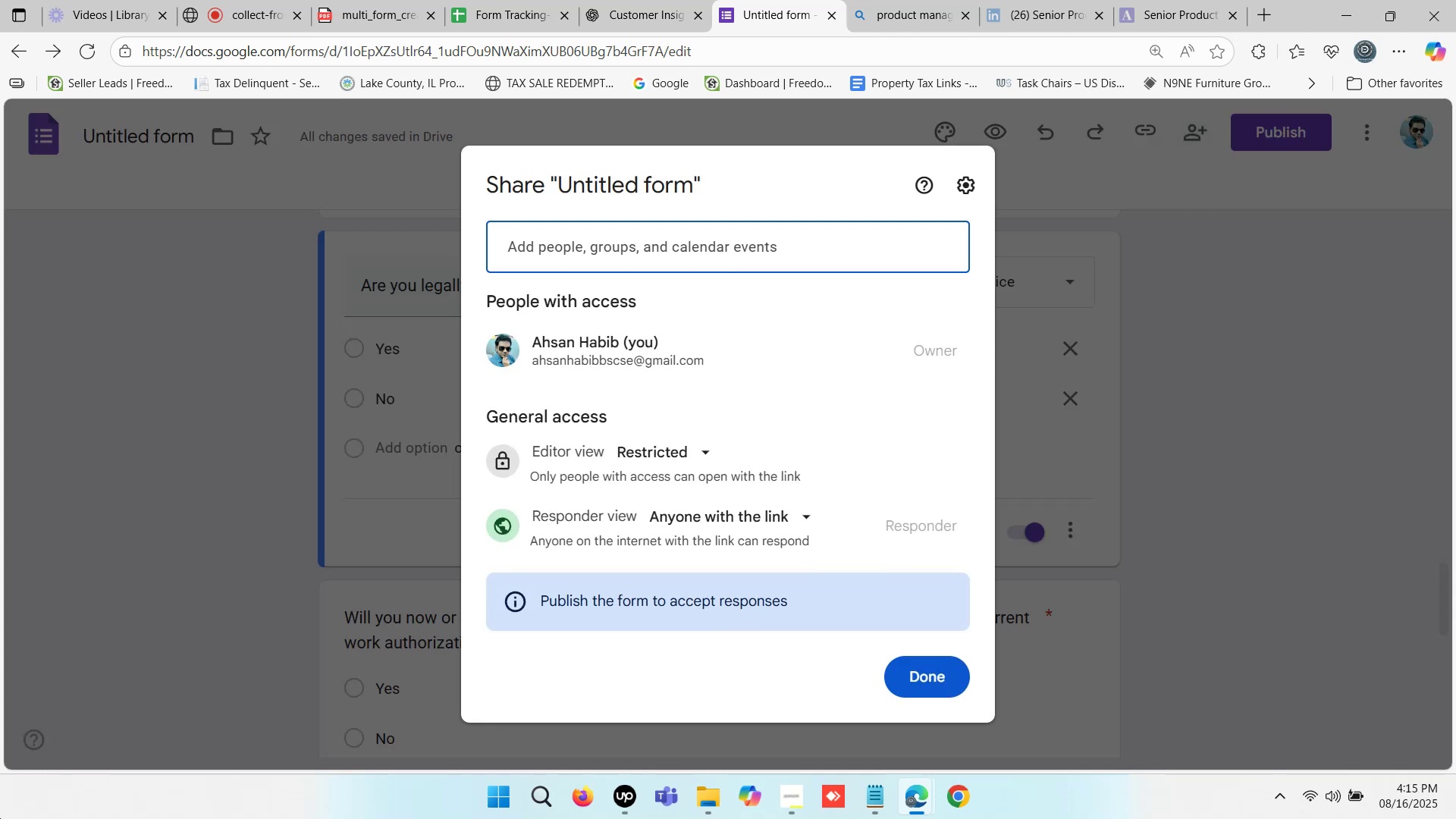 
left_click([695, 452])
 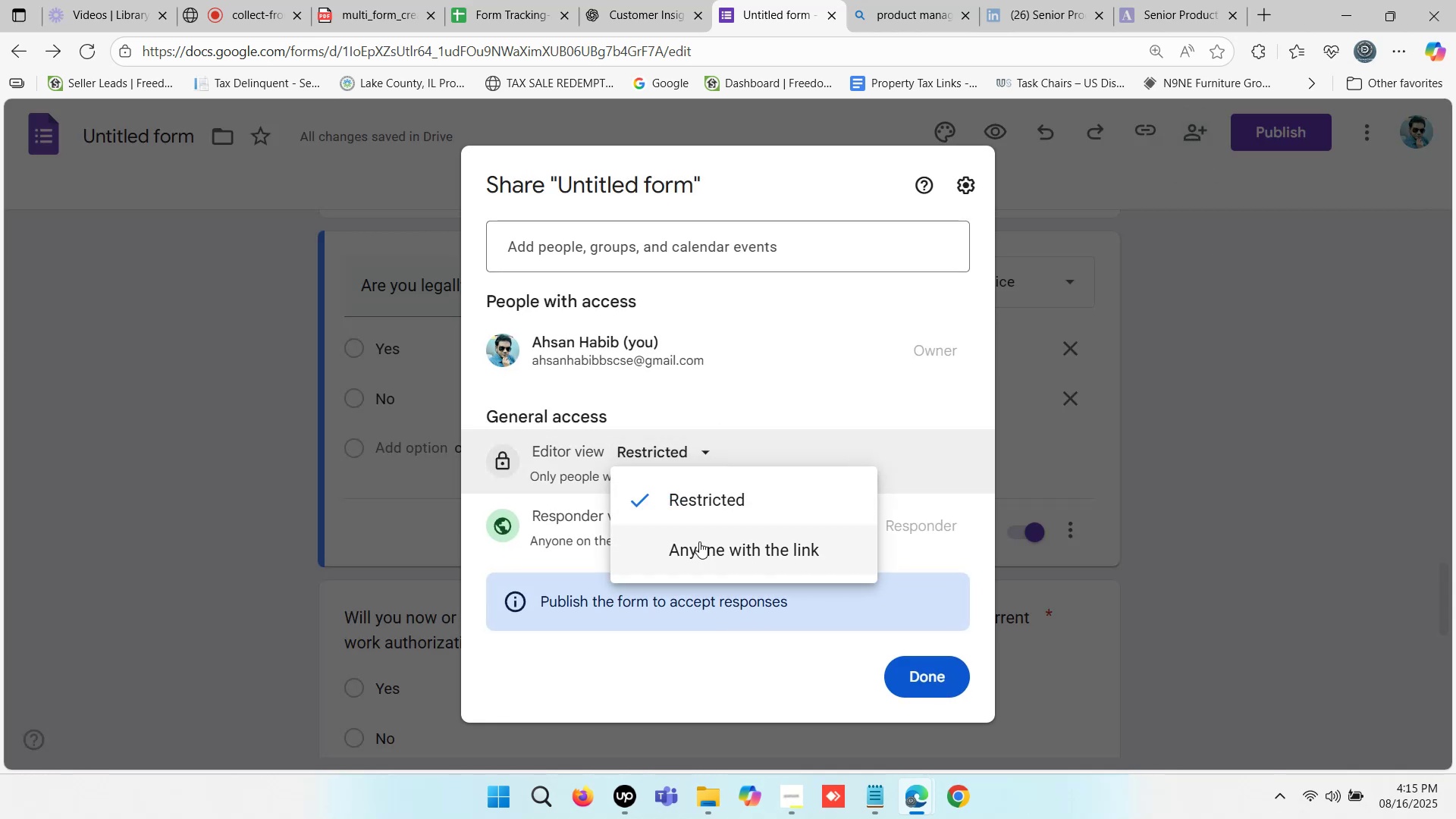 
left_click([700, 544])
 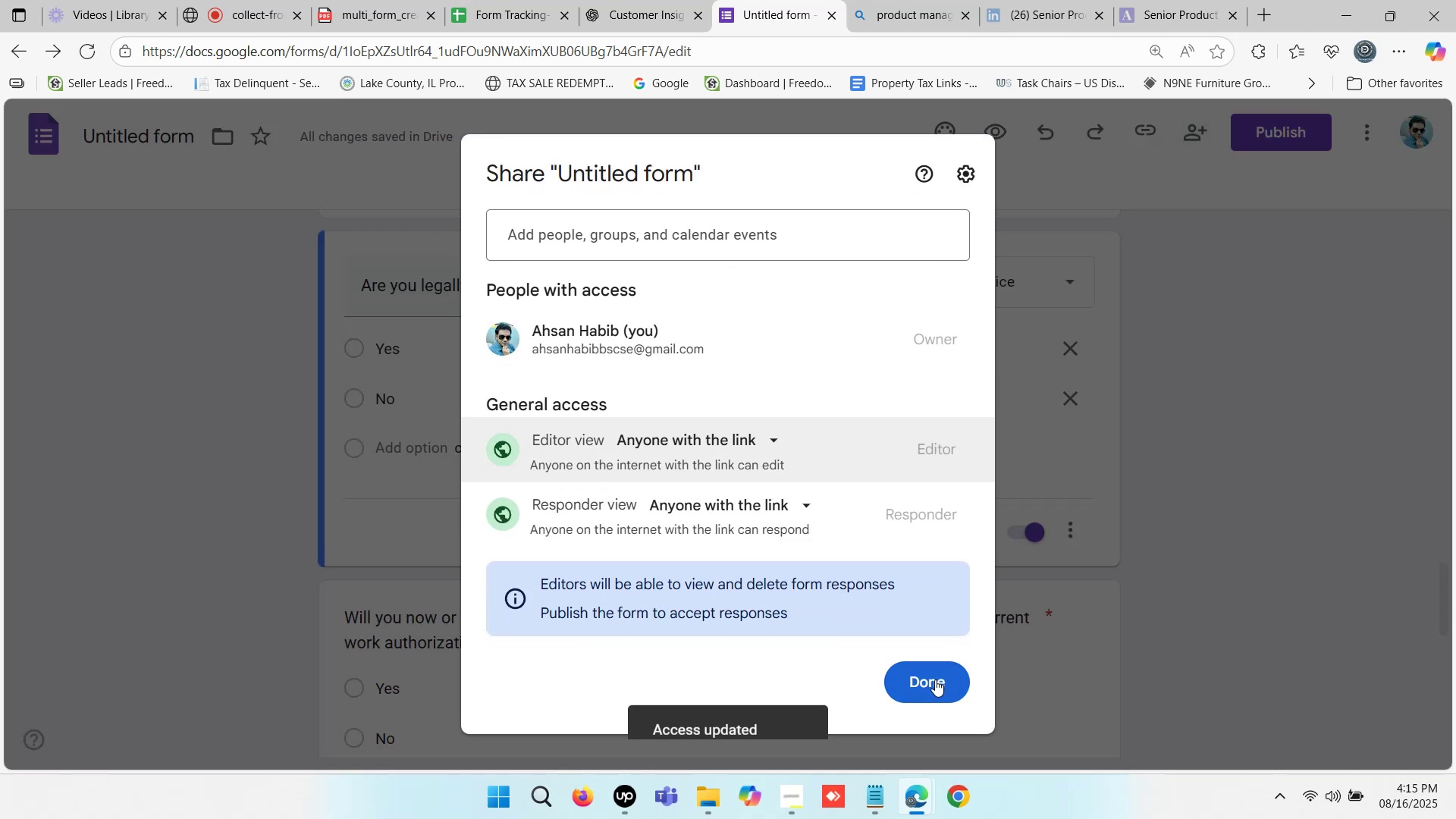 
left_click([932, 680])
 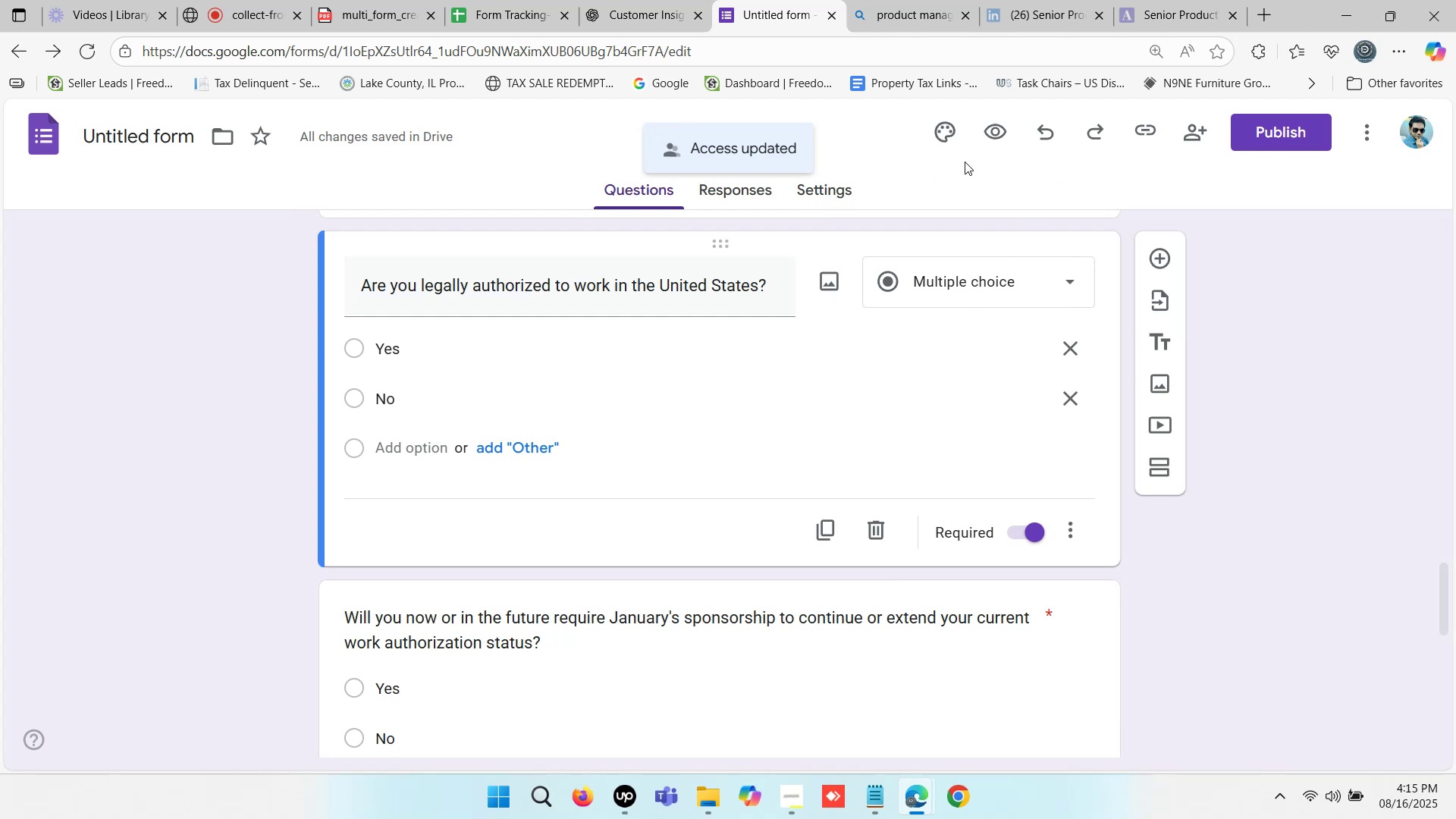 
wait(6.09)
 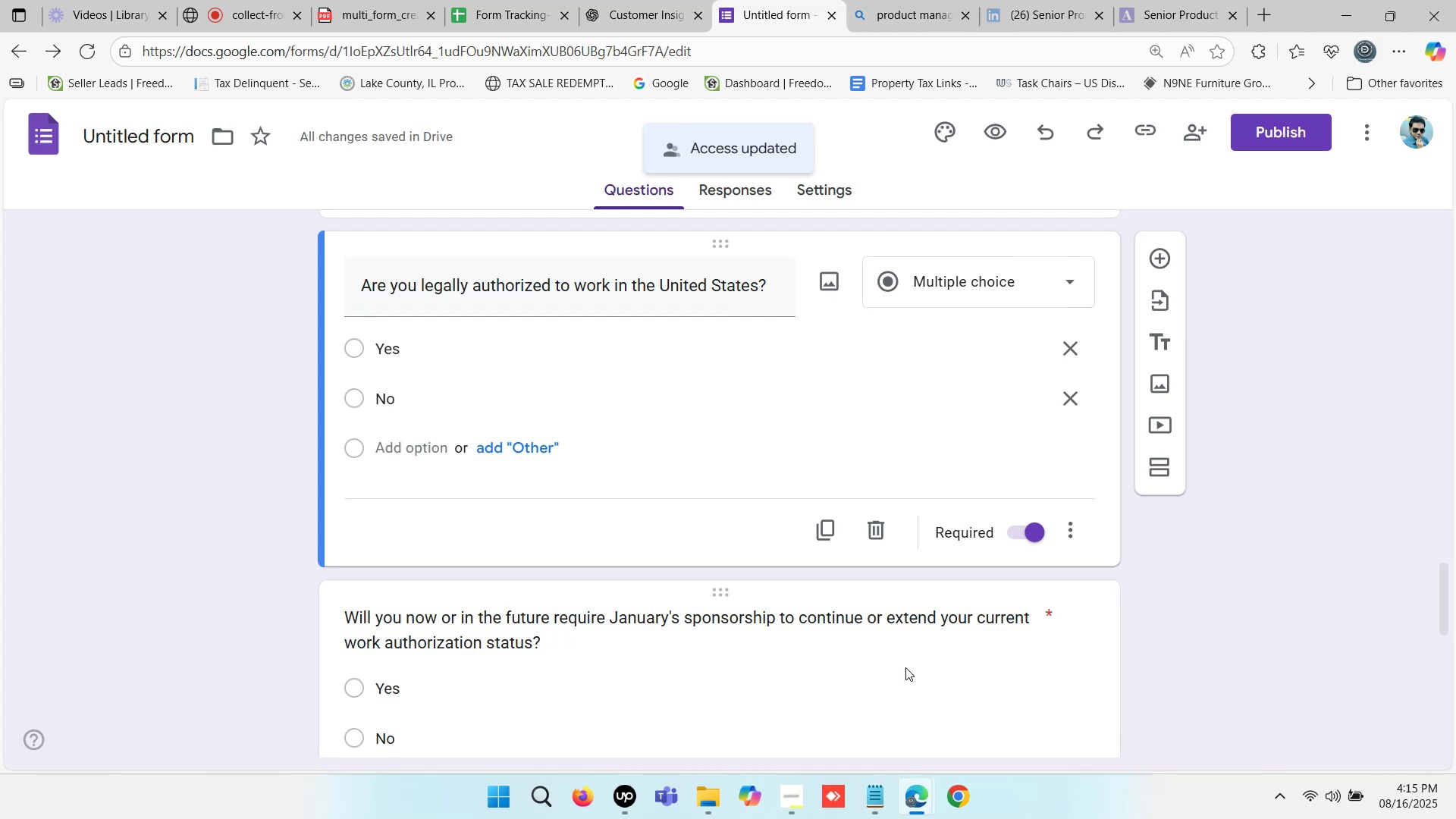 
left_click([1278, 124])
 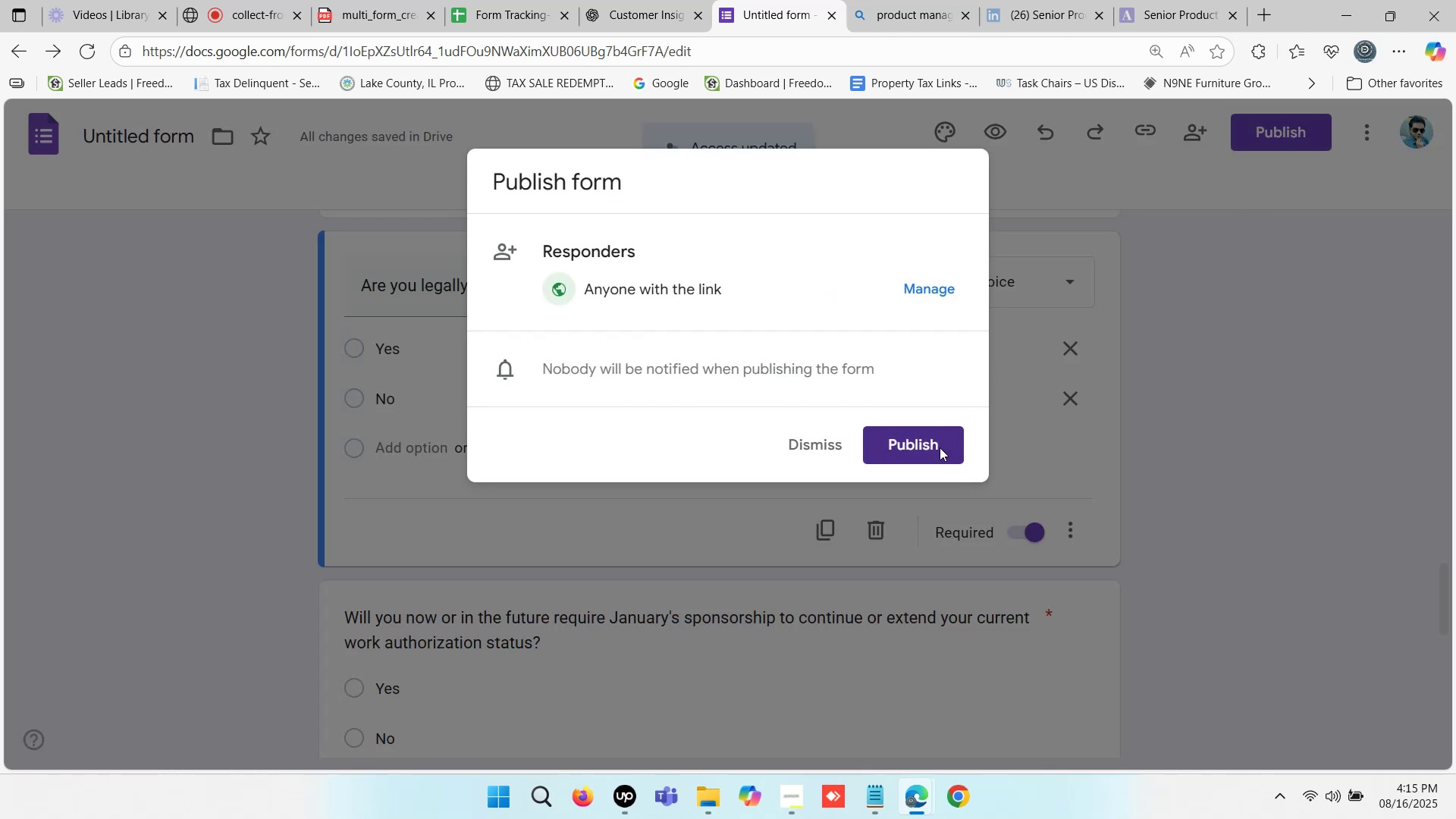 
left_click([927, 445])
 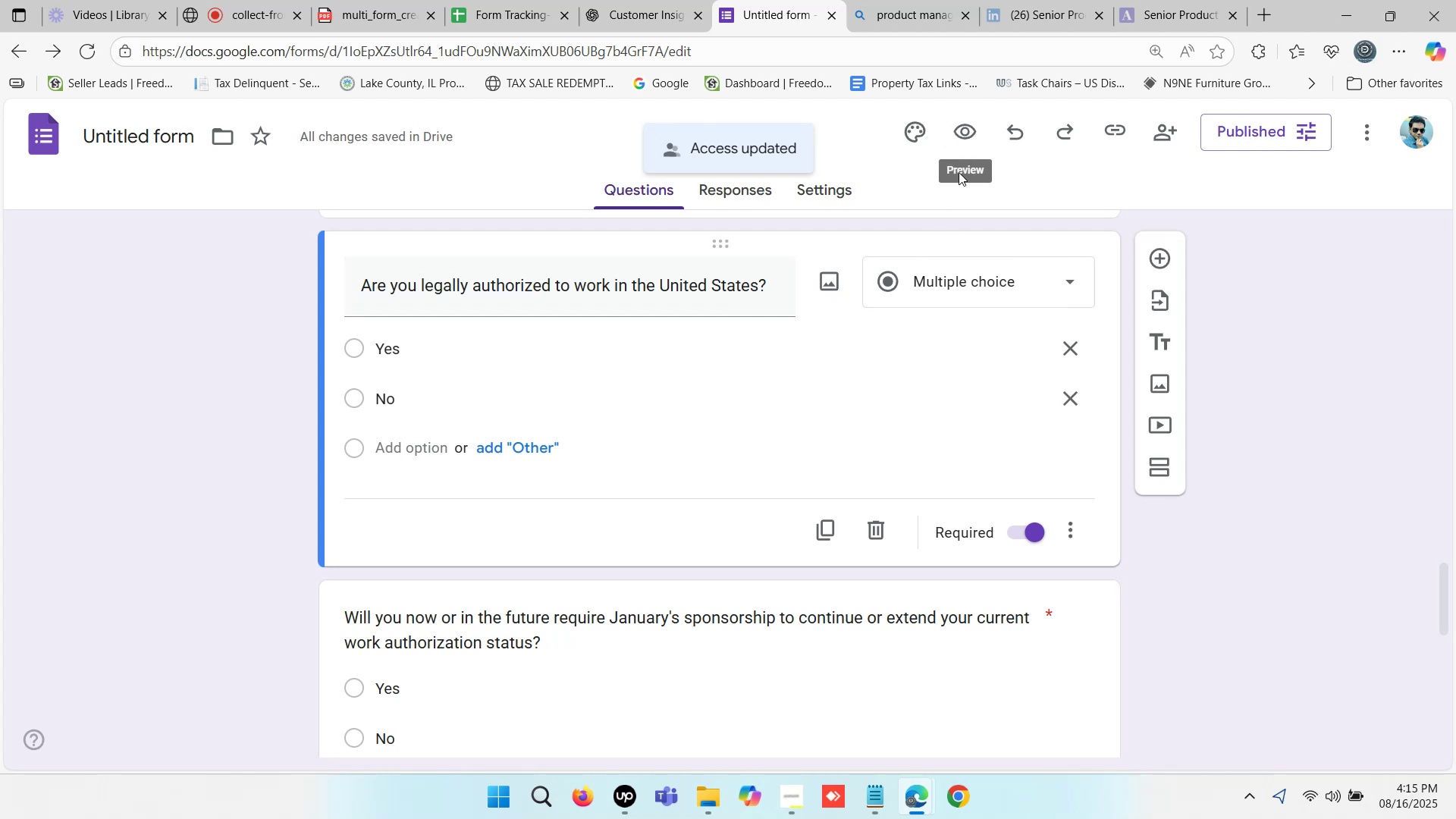 
wait(7.46)
 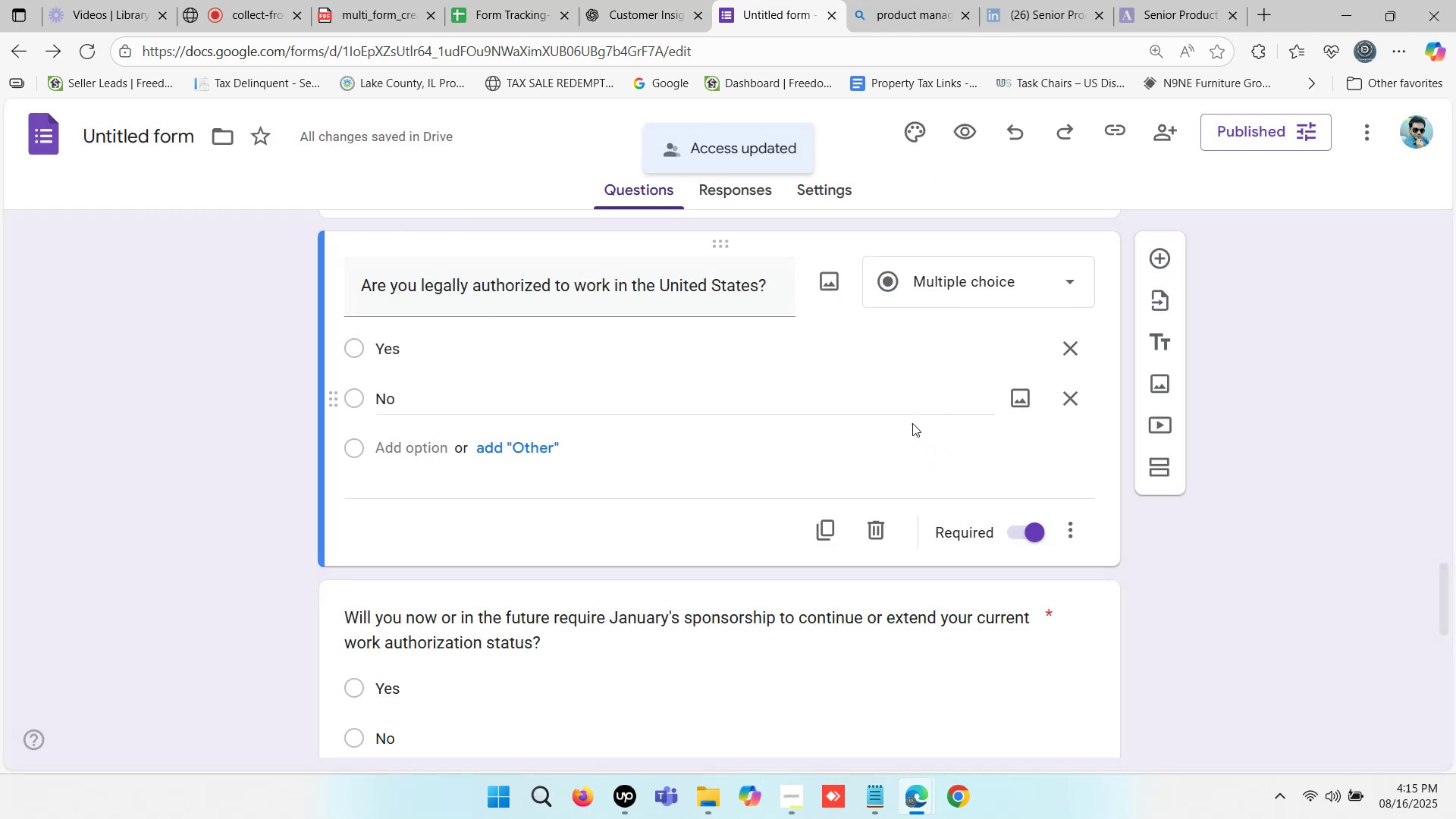 
mouse_move([1332, 130])
 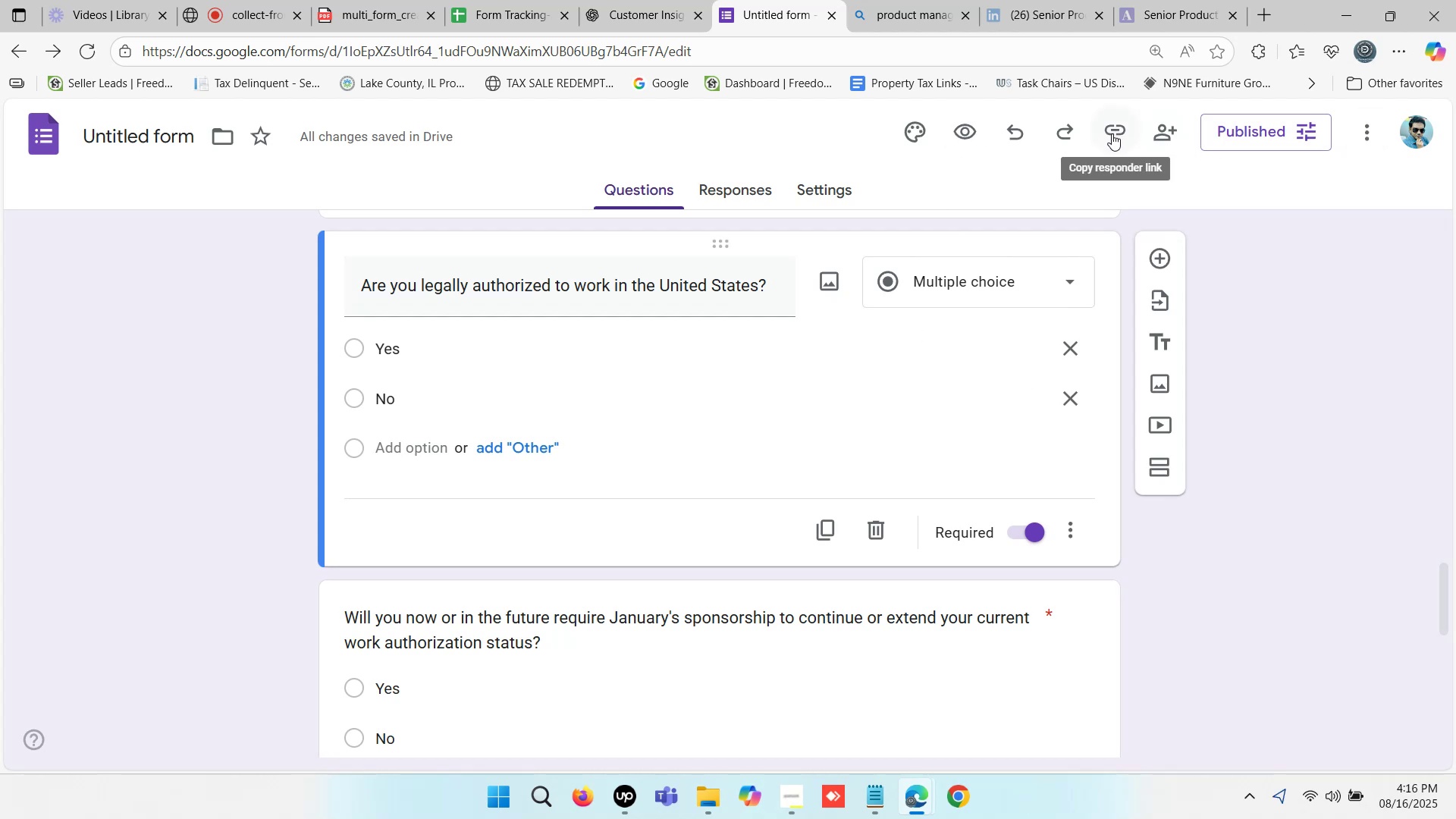 
left_click([1112, 133])
 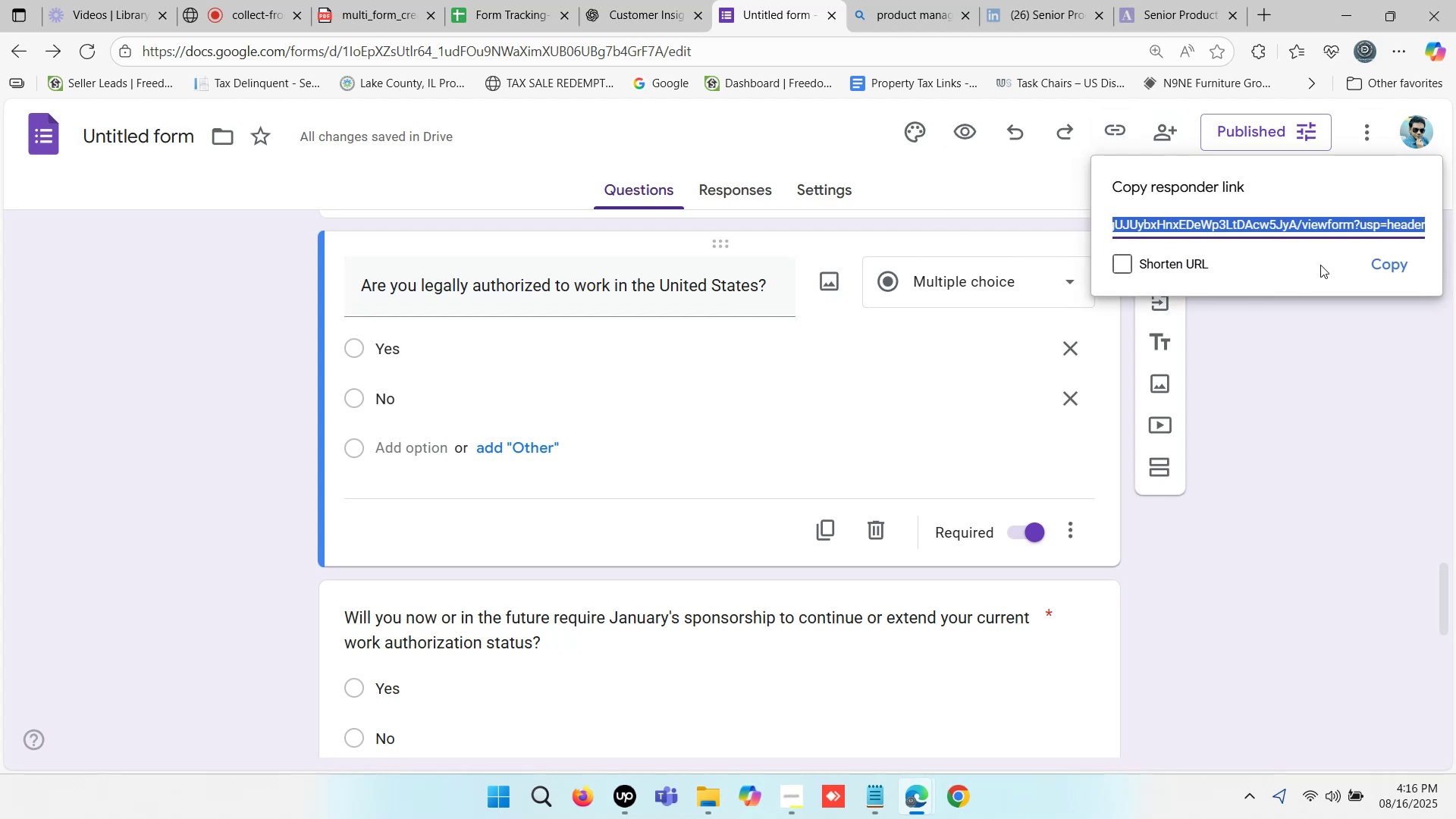 
left_click([1380, 262])
 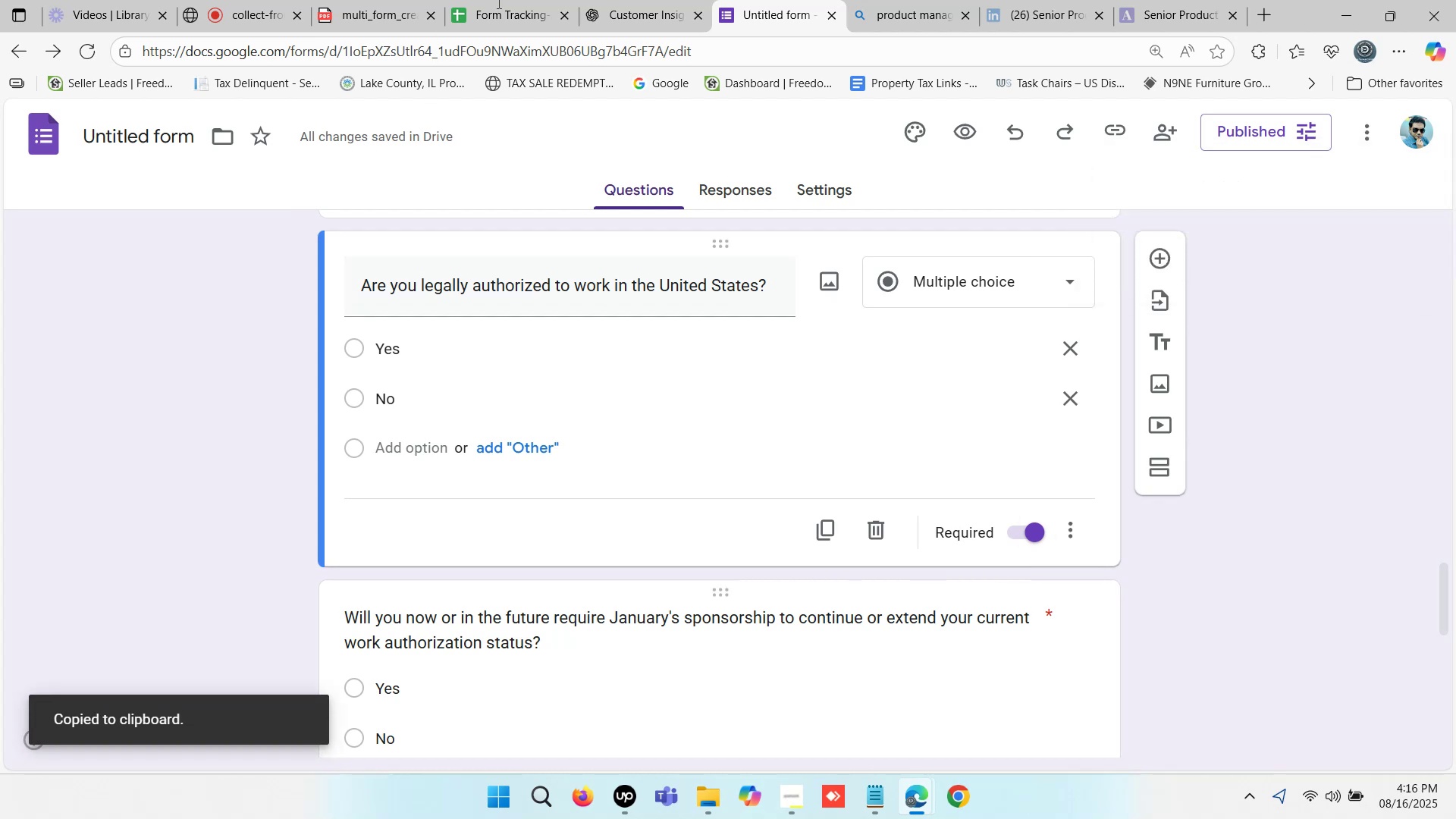 
left_click([497, 2])
 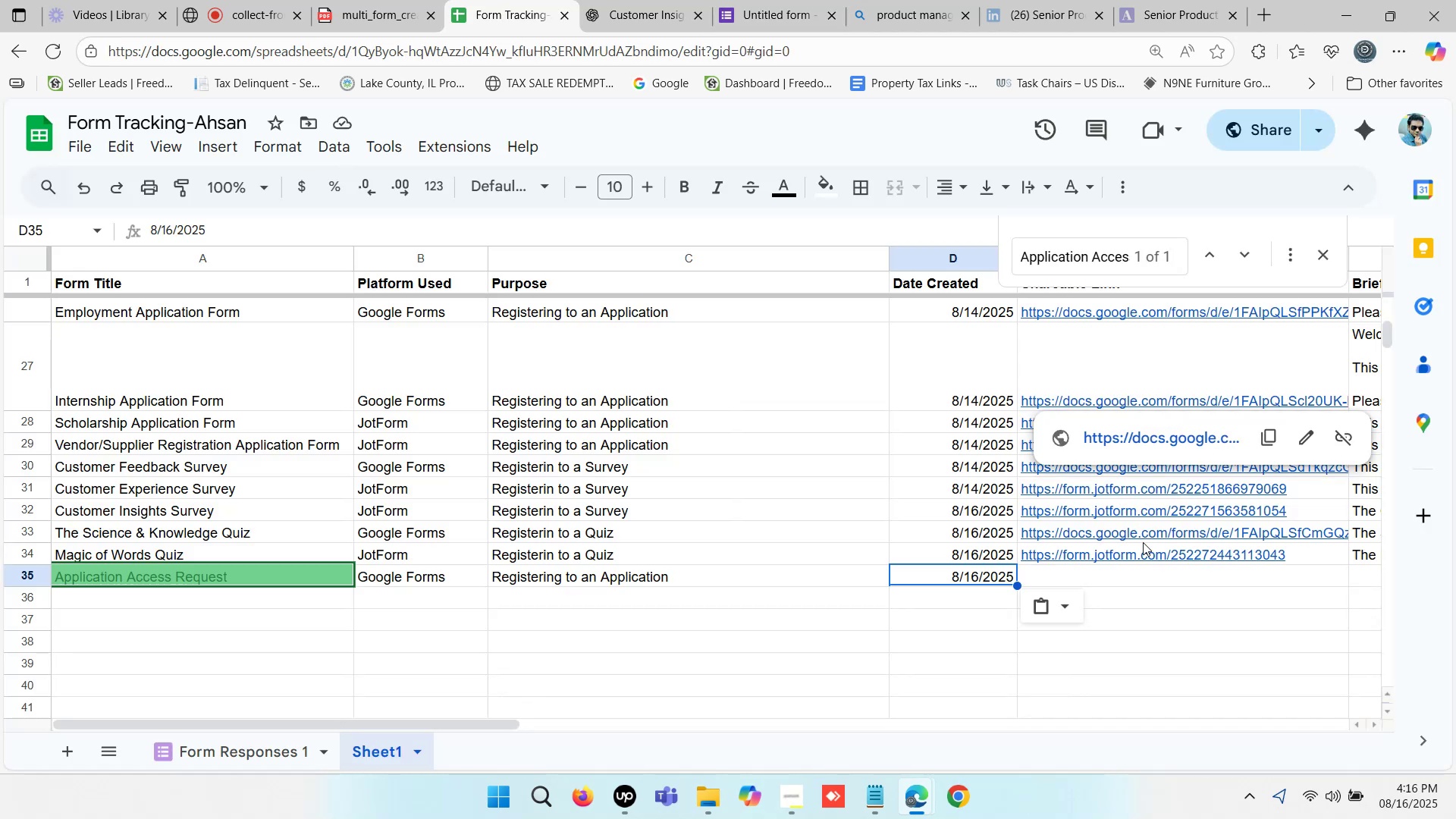 
left_click([1149, 582])
 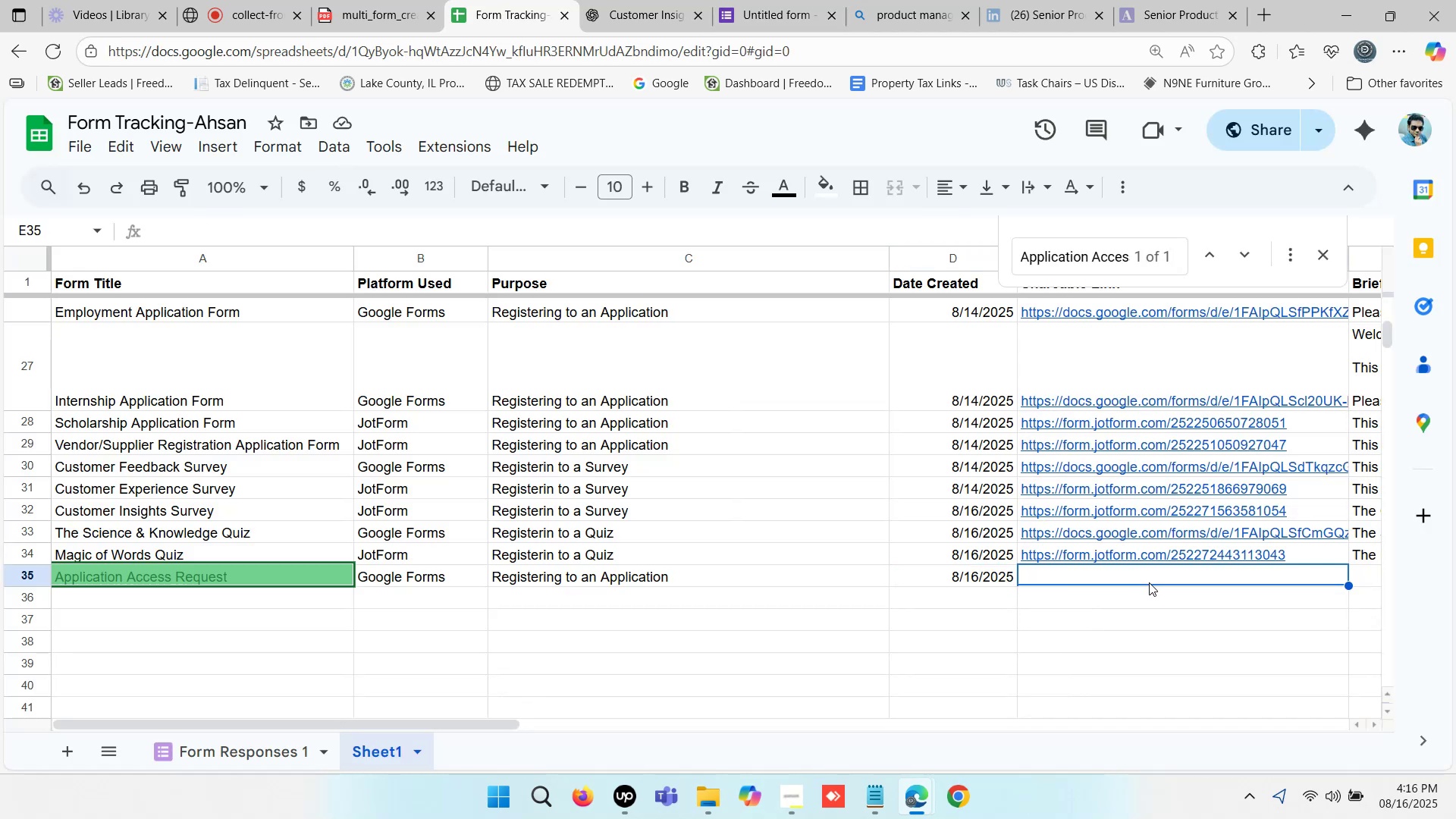 
double_click([1149, 582])
 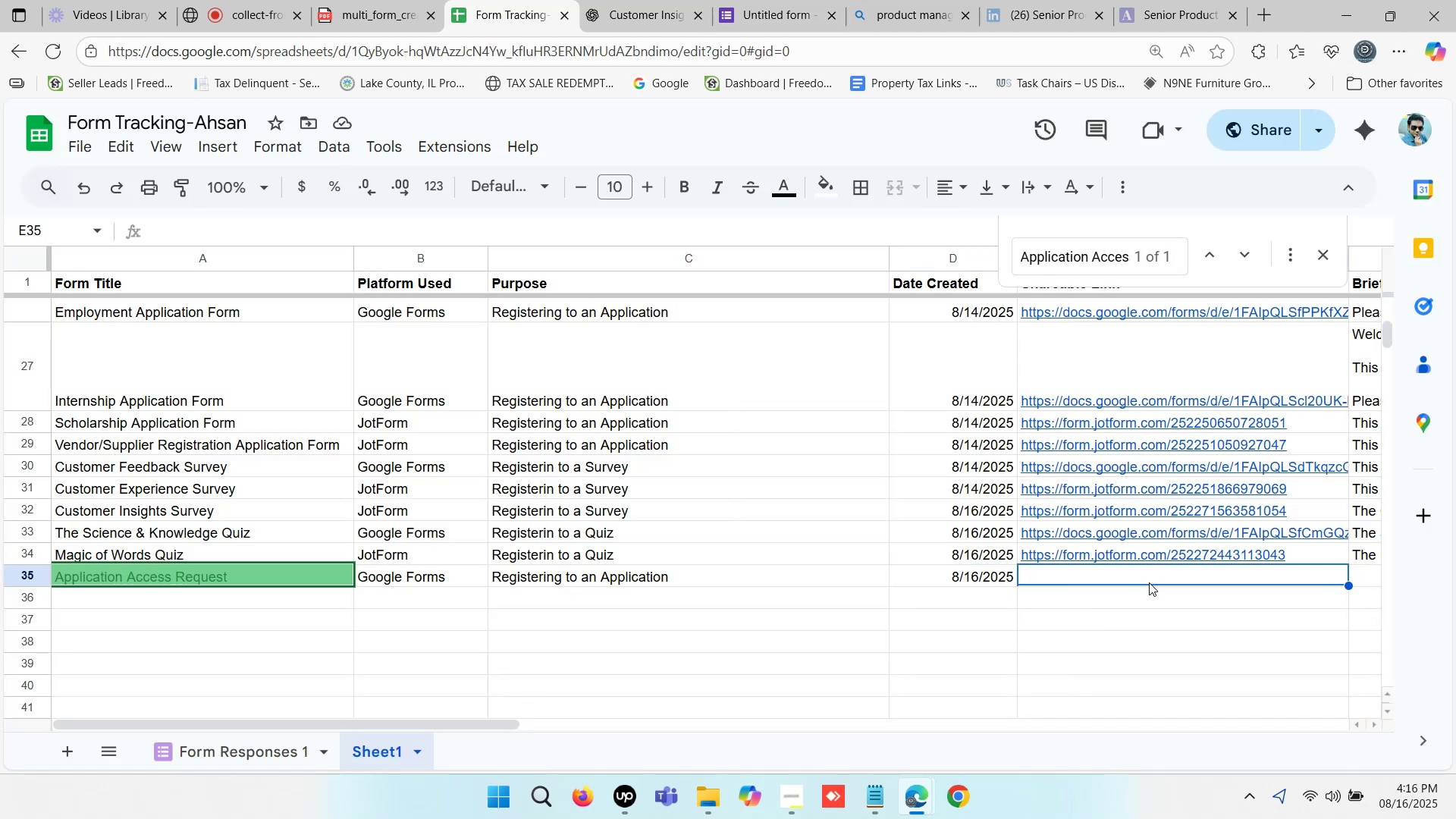 
key(Control+V)
 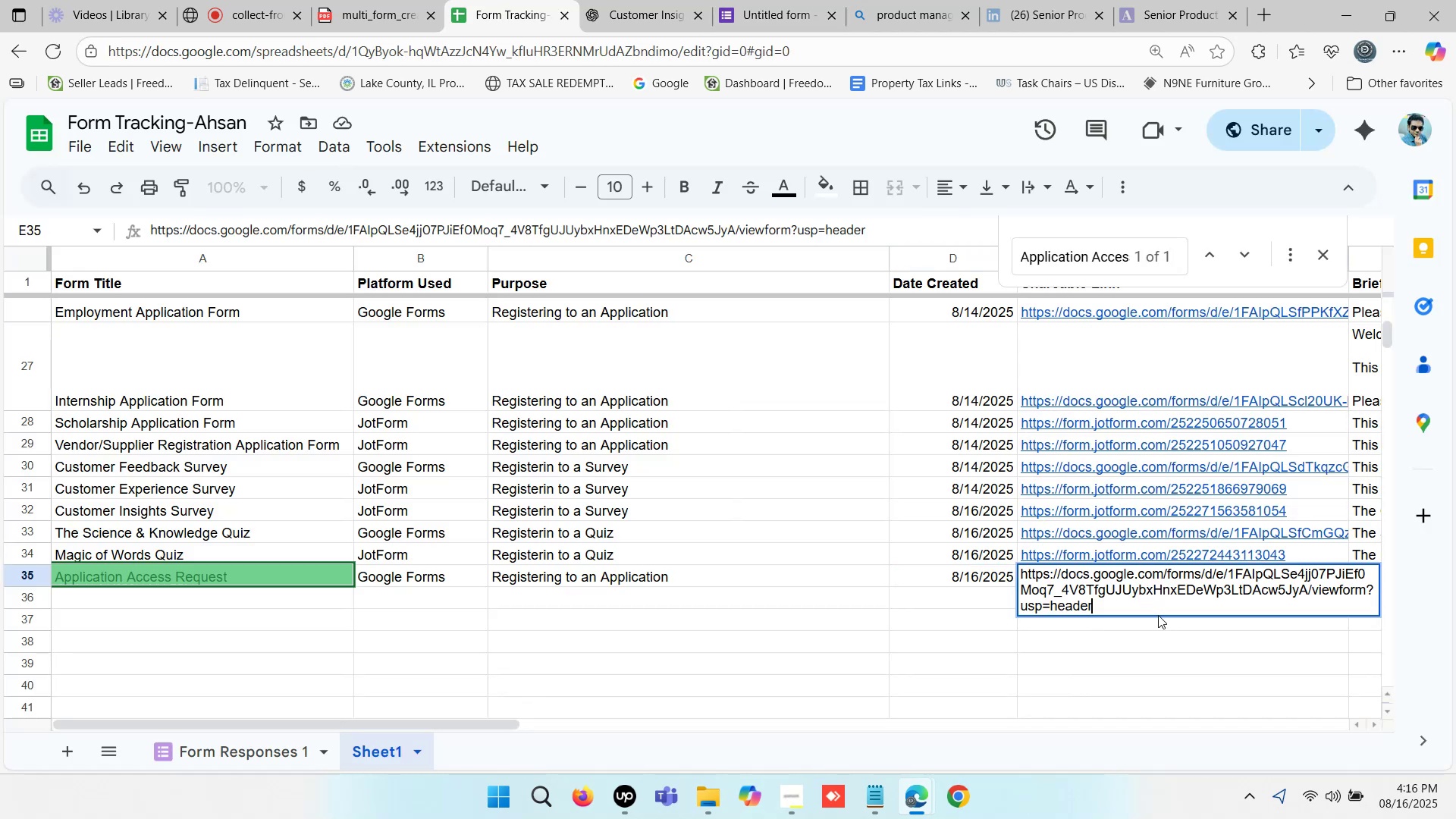 
left_click([1163, 623])
 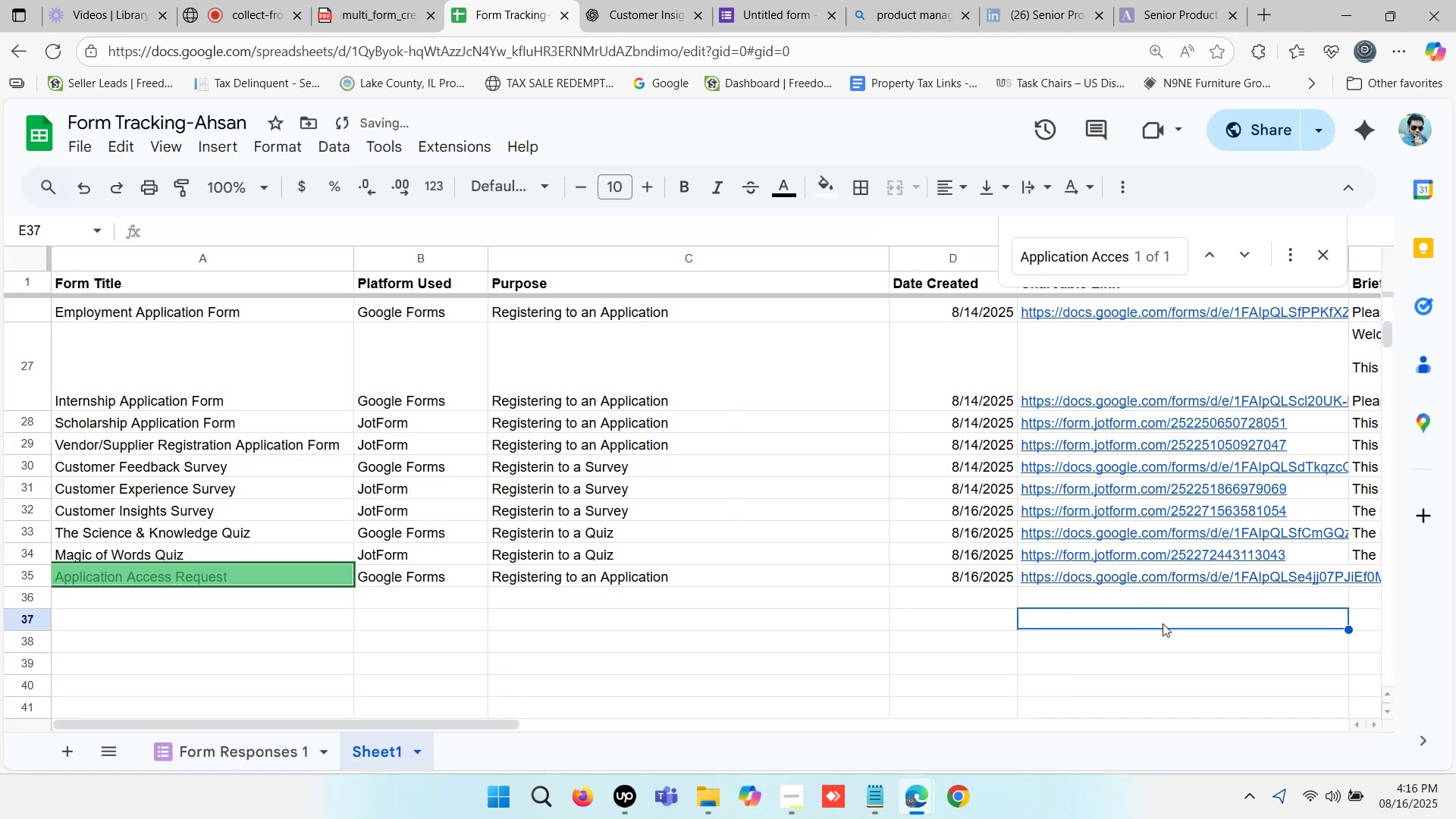 
key(ArrowRight)
 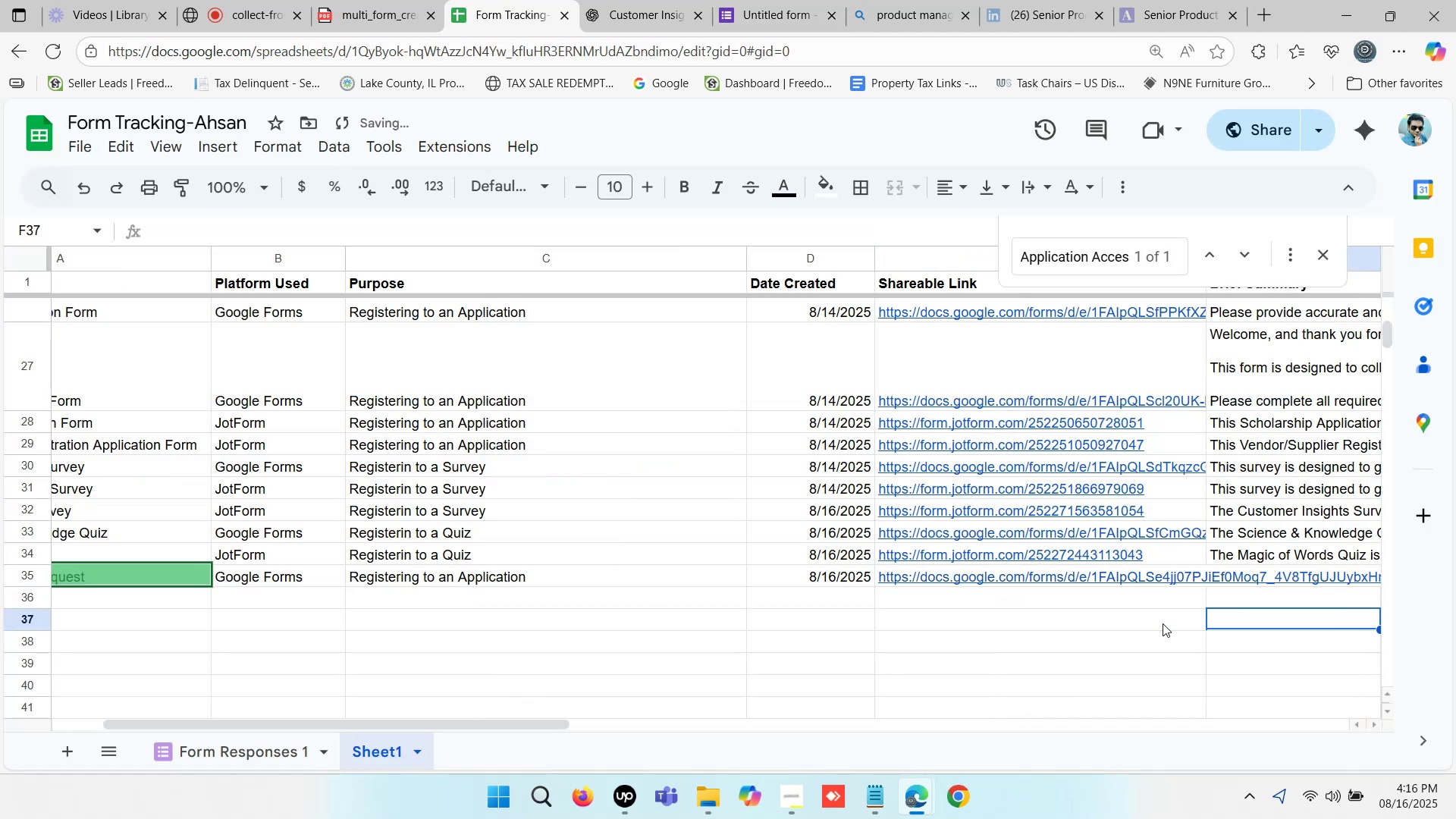 
key(ArrowRight)
 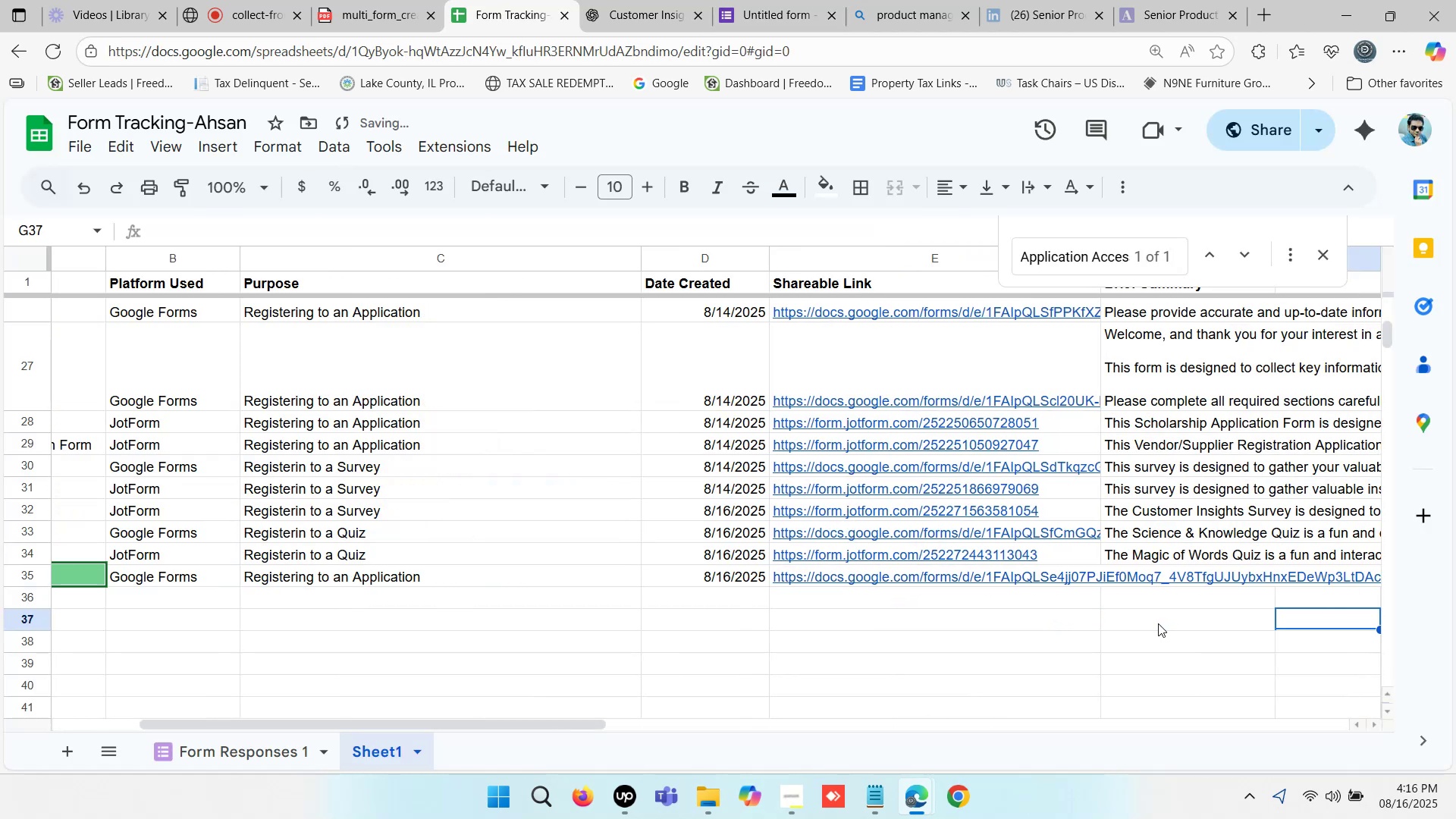 
key(ArrowRight)
 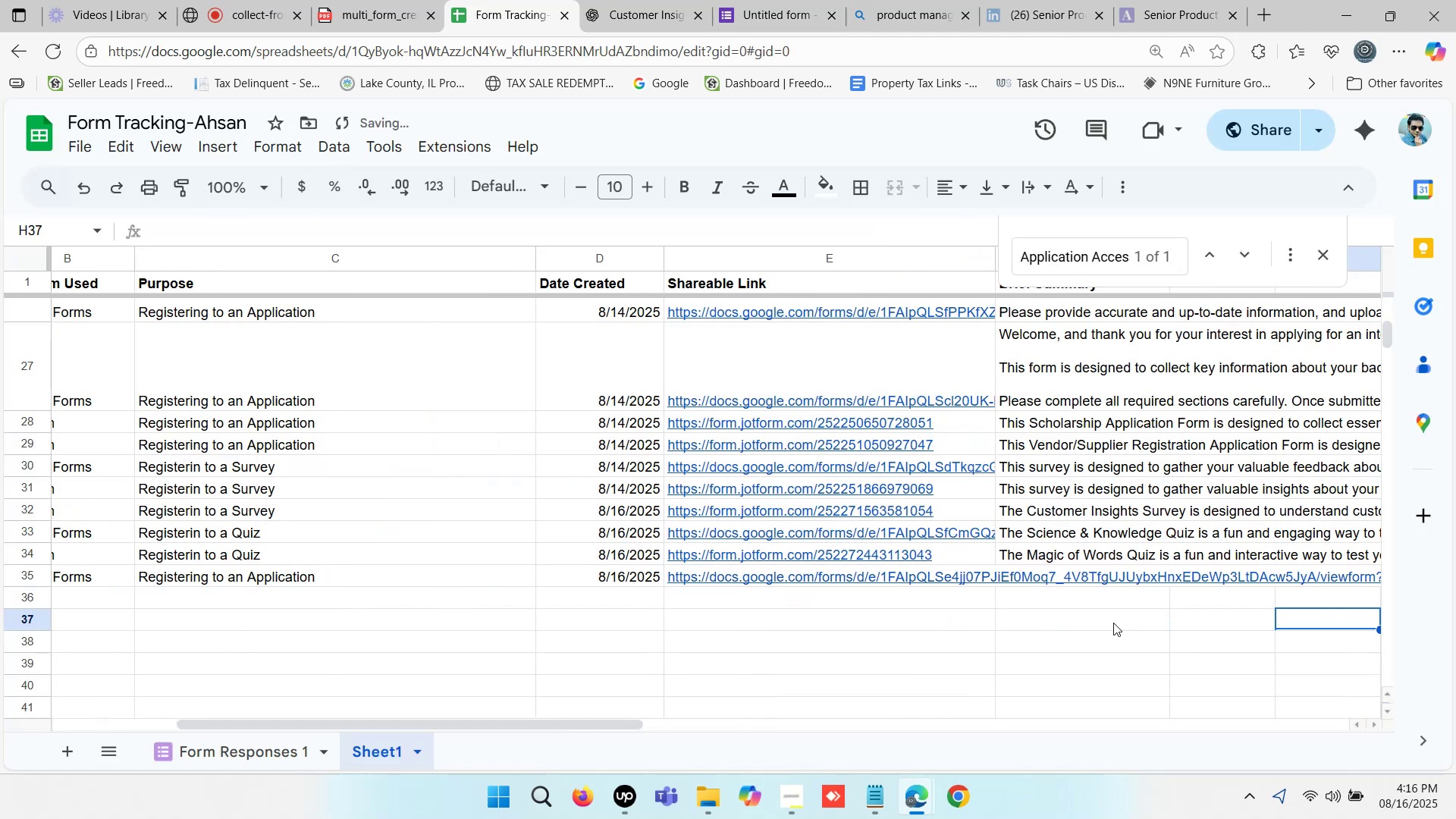 
left_click([1108, 623])
 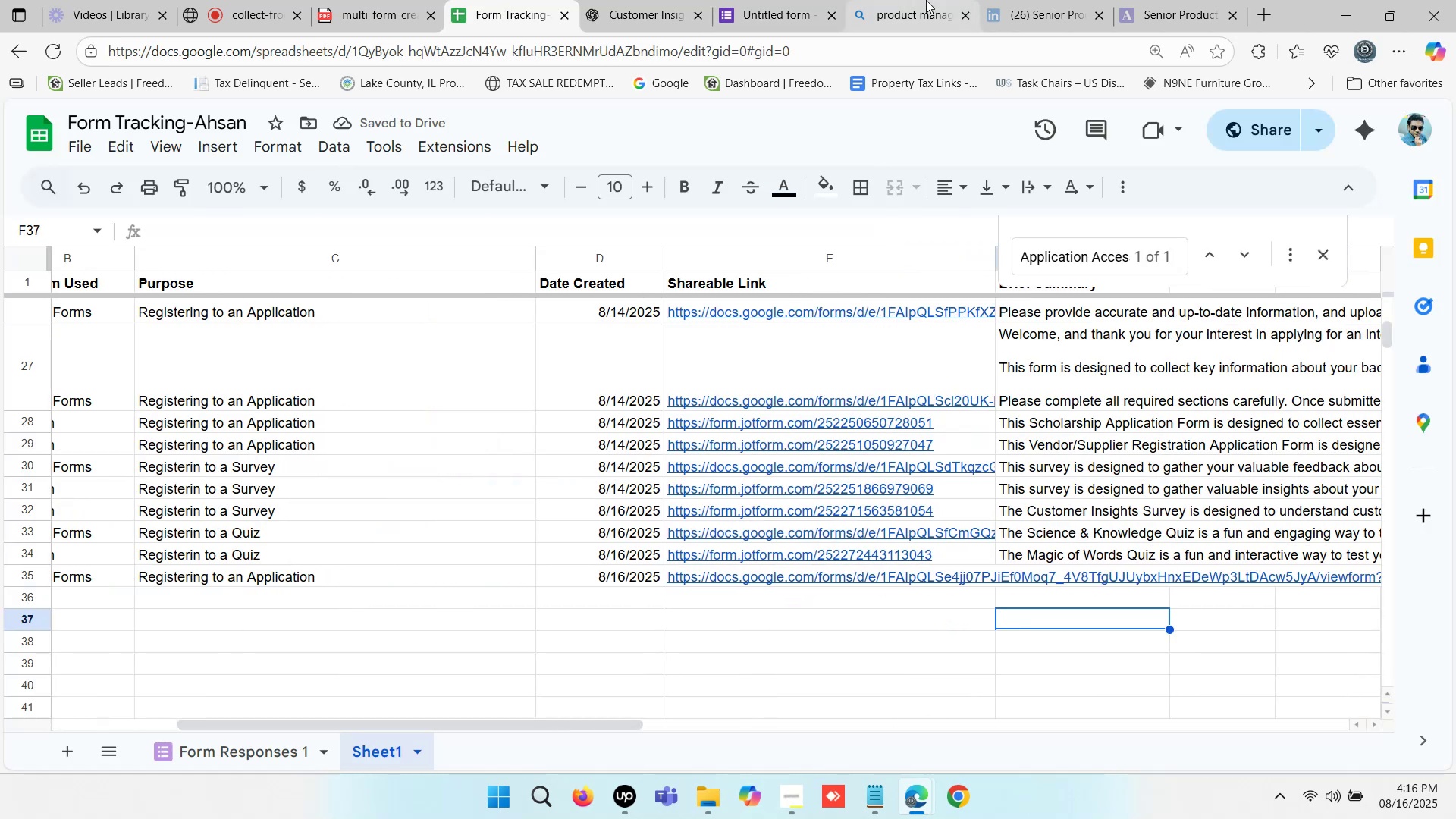 
left_click([761, 0])
 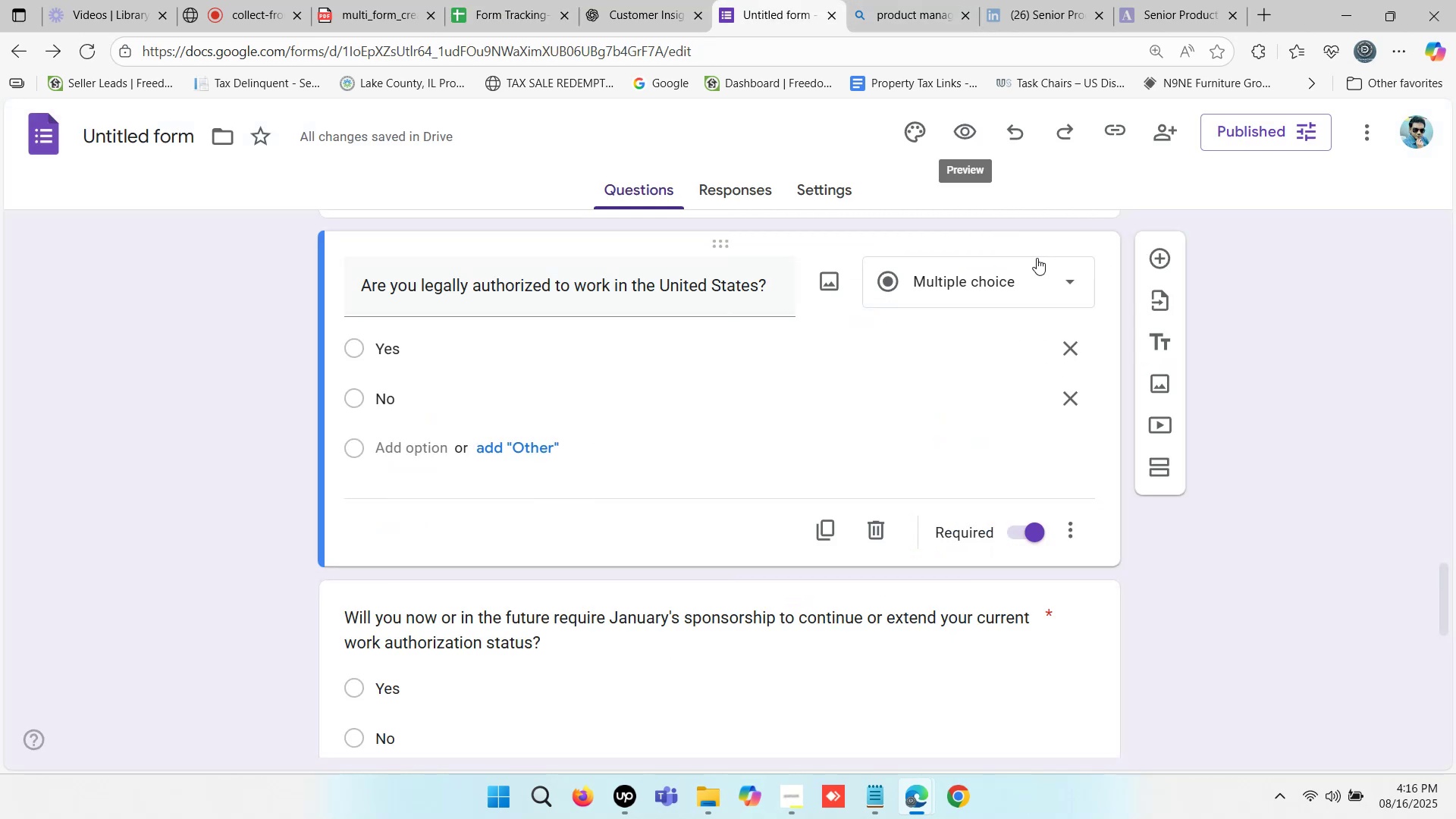 
mouse_move([669, 12])
 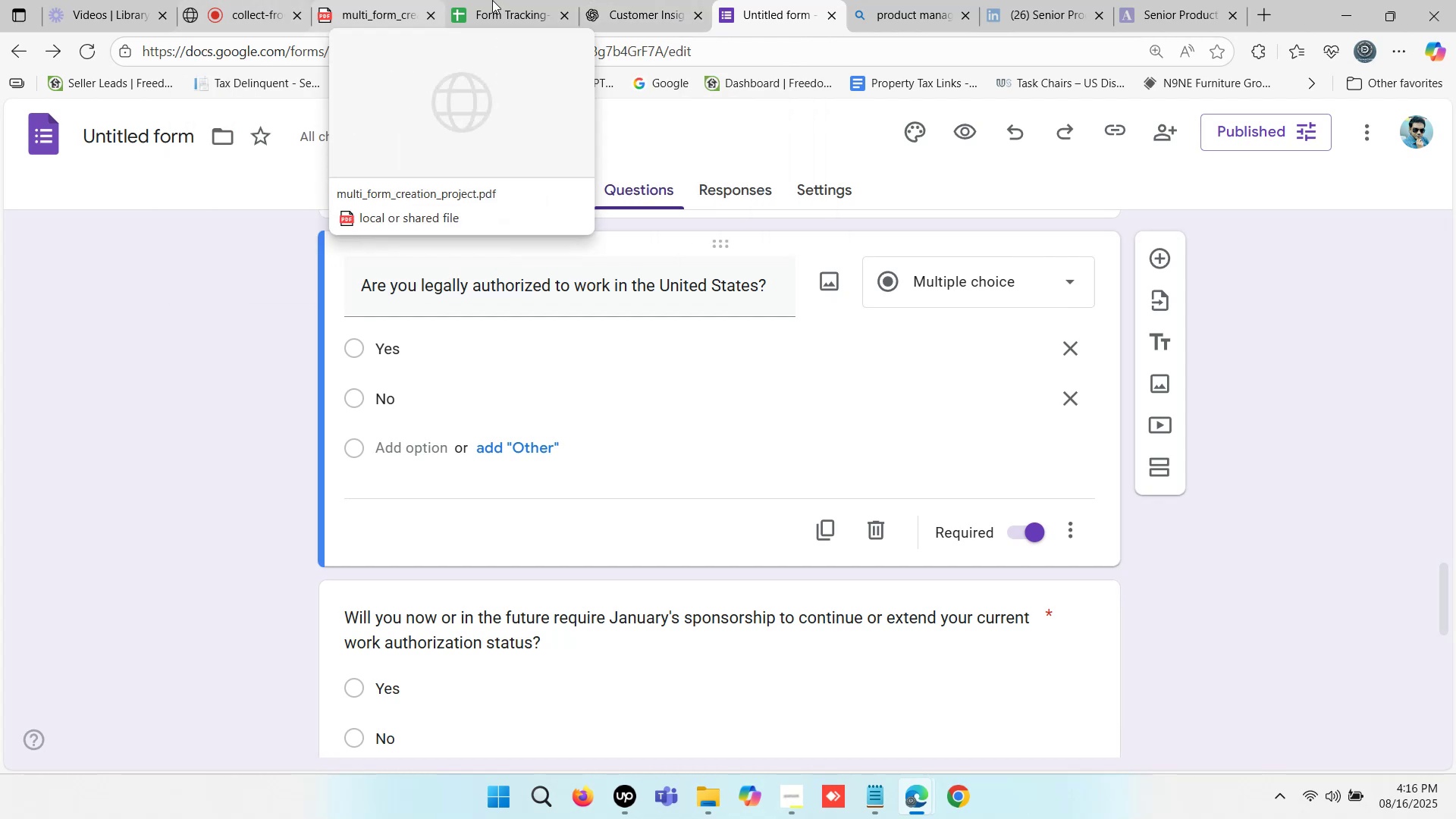 
left_click([493, 0])
 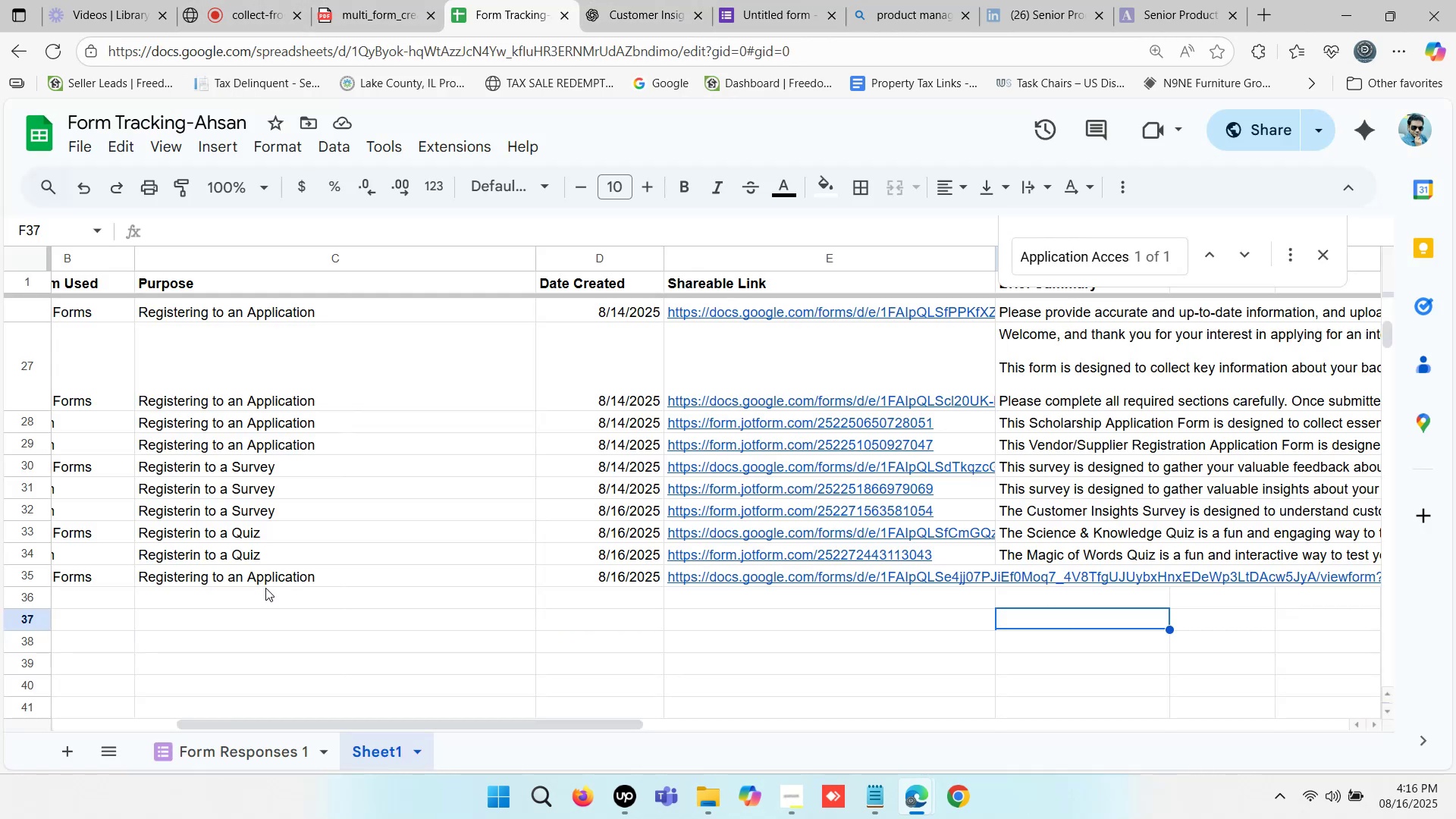 
left_click([264, 588])
 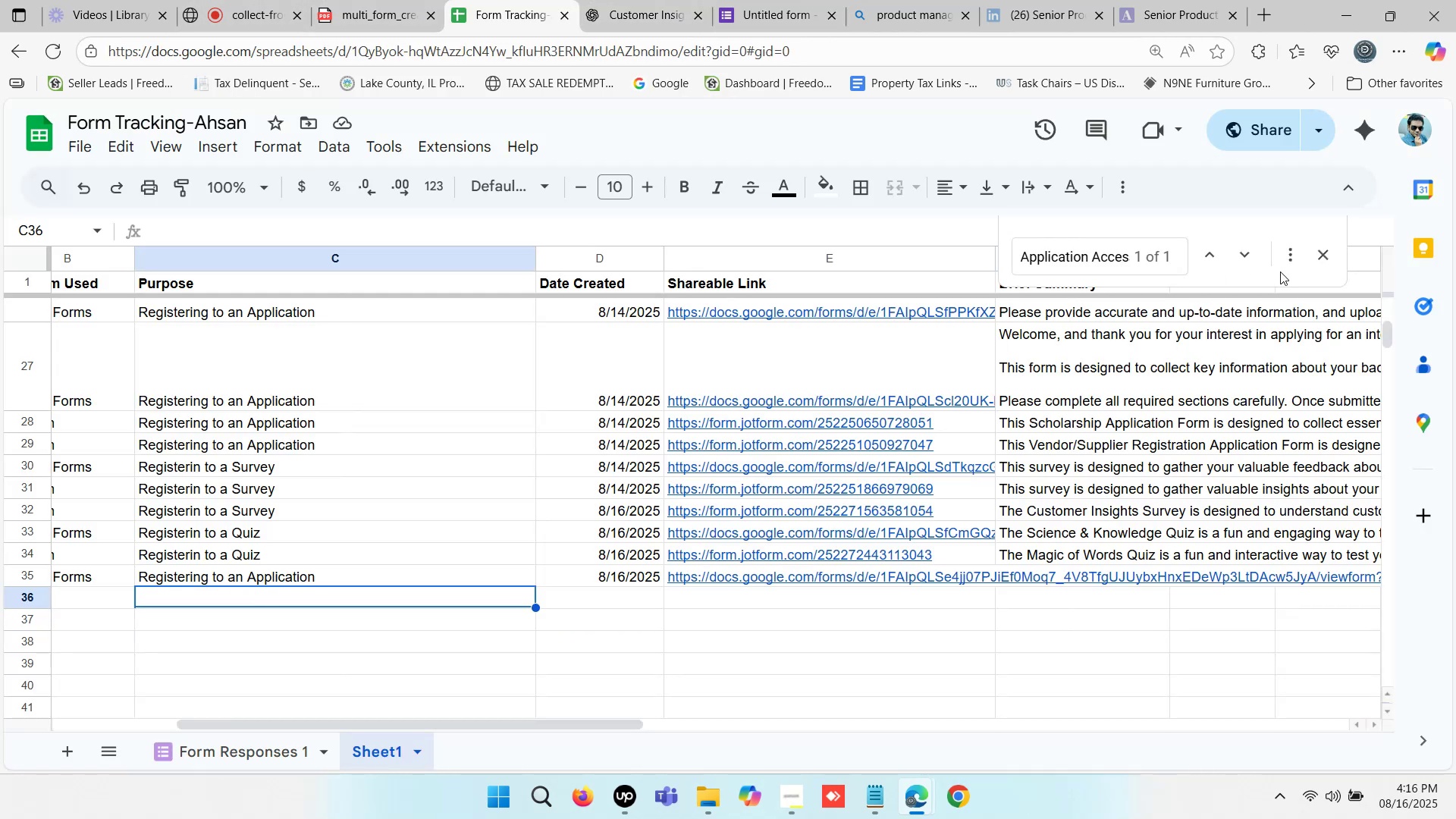 
left_click([1320, 251])
 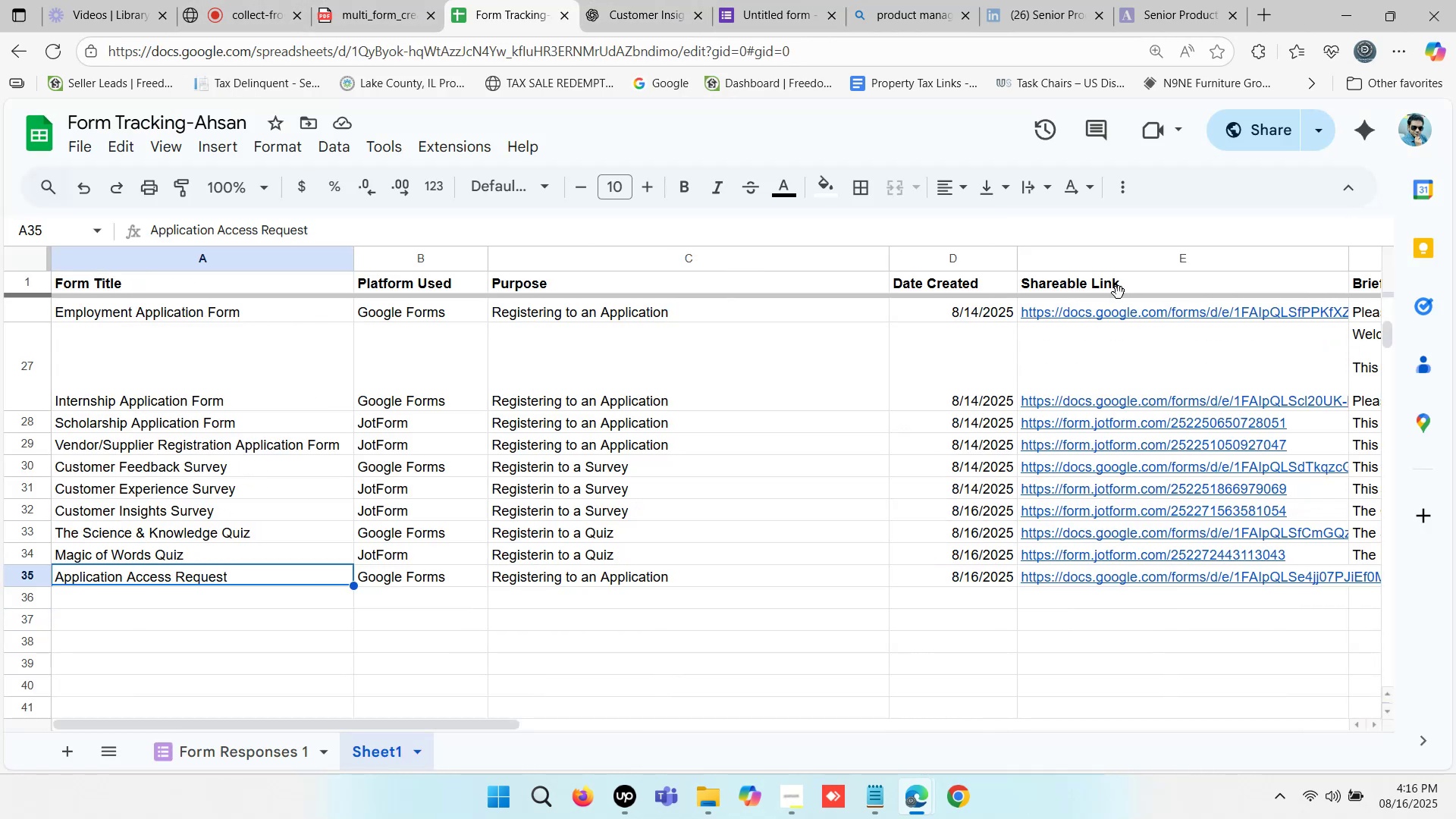 
left_click([1117, 293])
 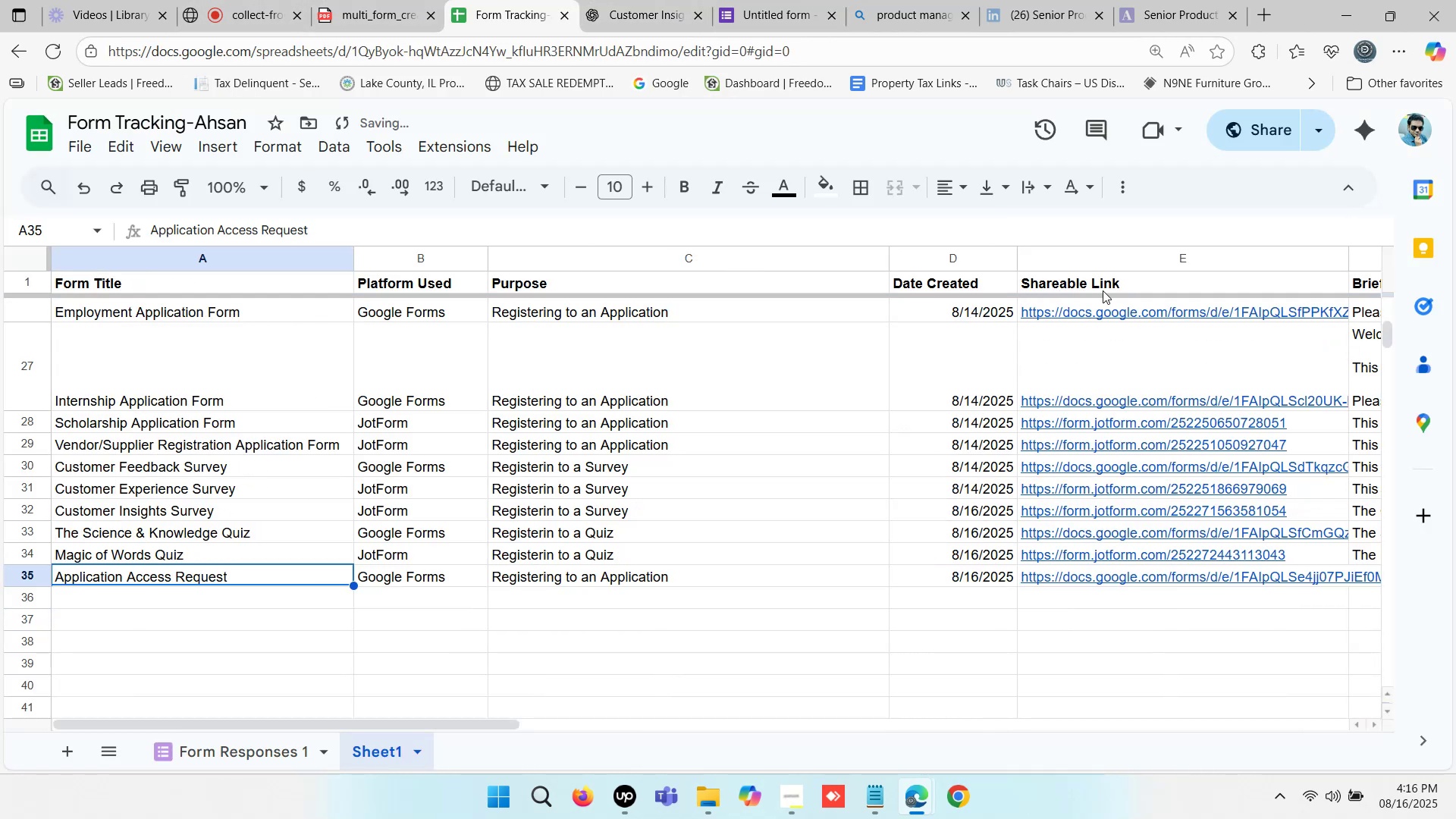 
left_click([1111, 277])
 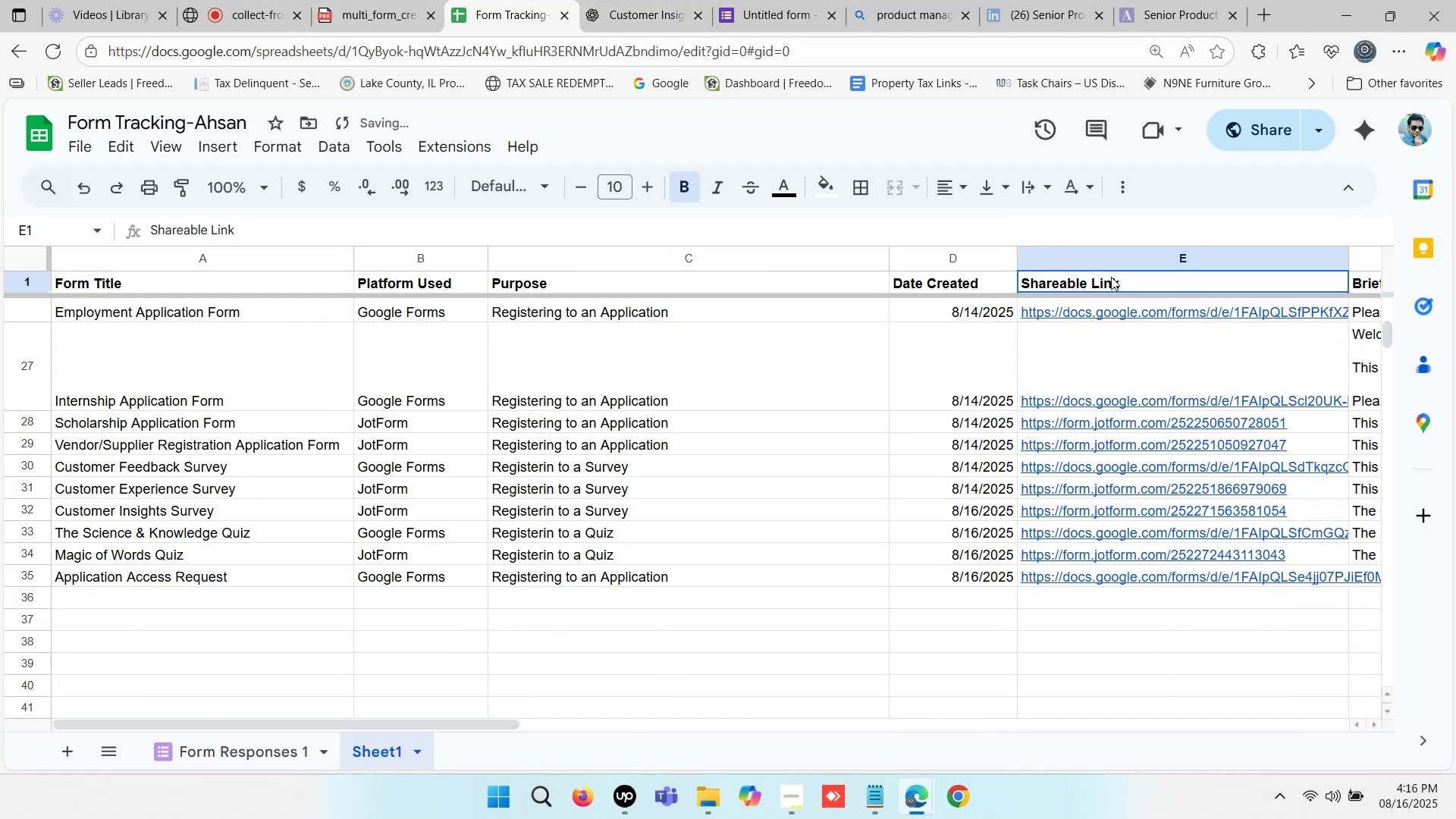 
key(ArrowRight)
 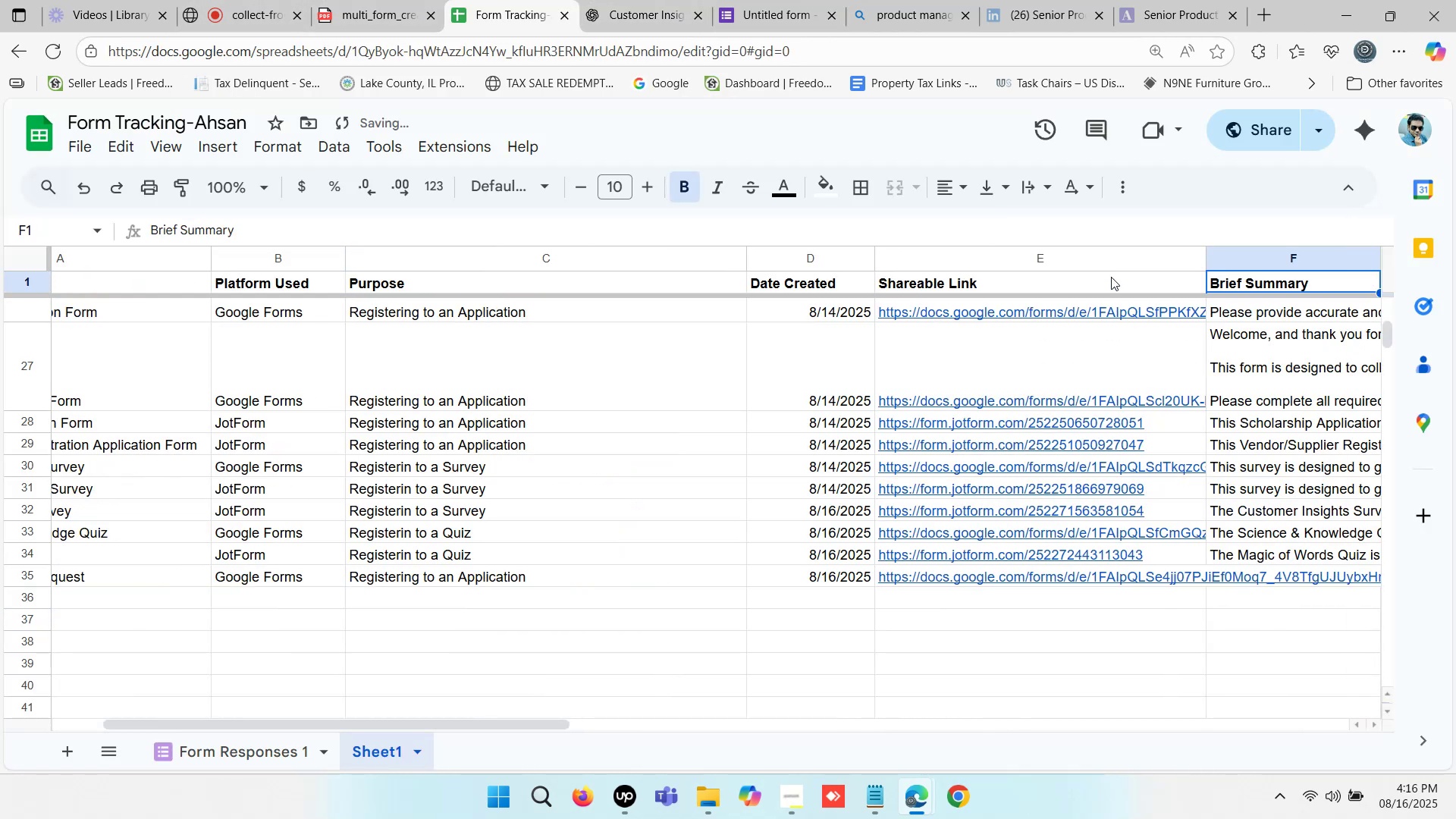 
key(ArrowRight)
 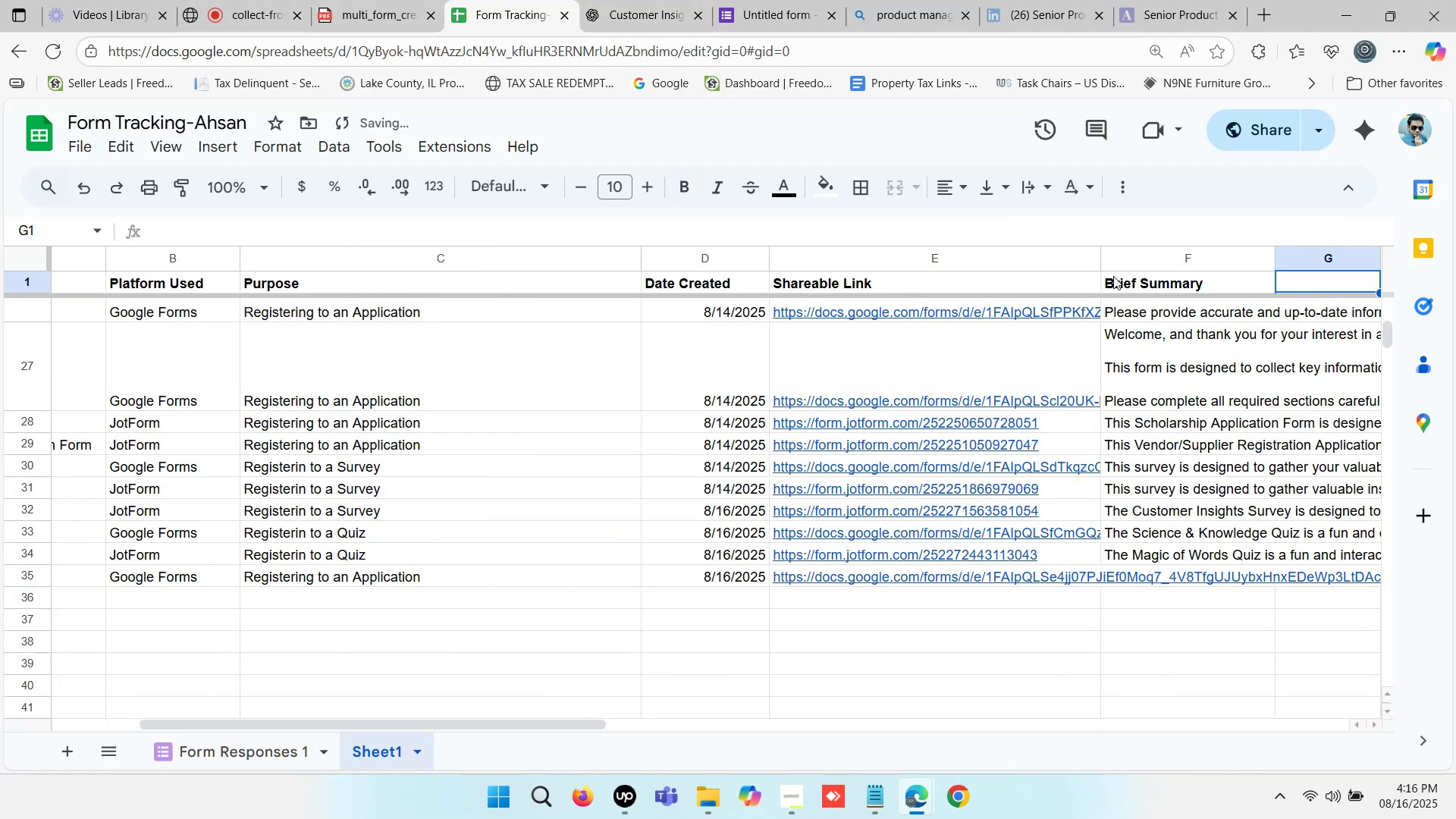 
left_click([1119, 277])
 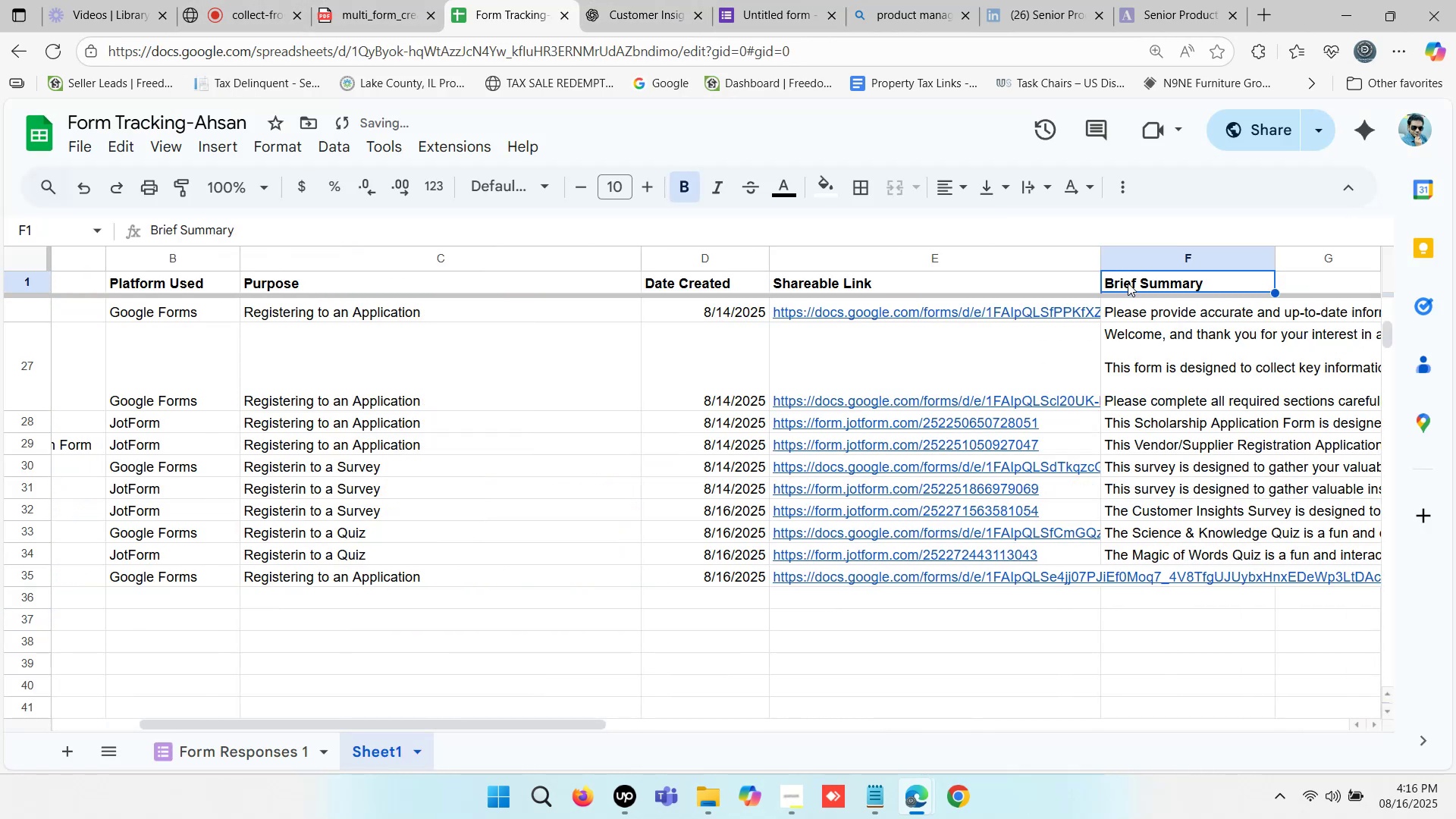 
key(Control+ControlLeft)
 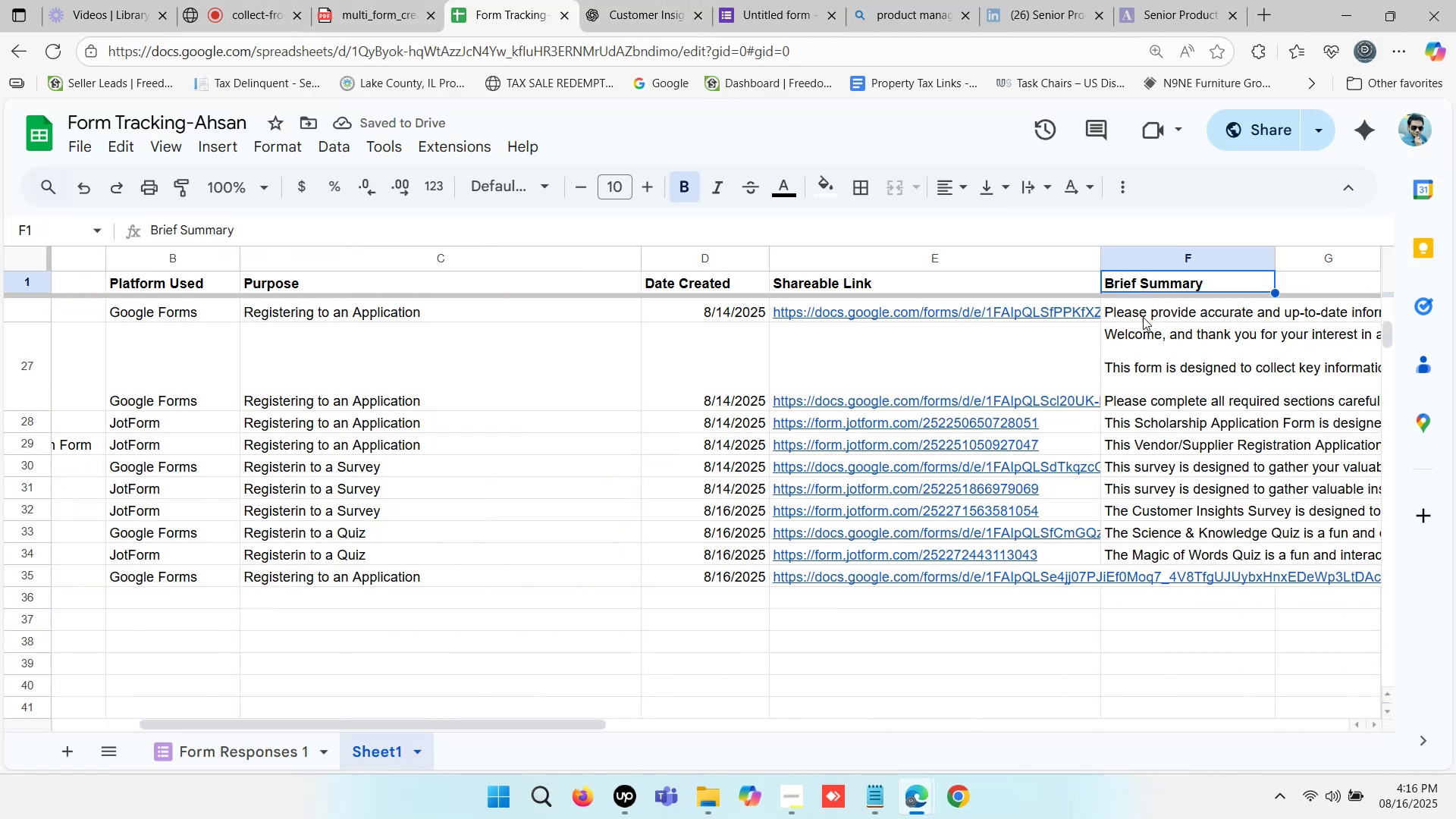 
key(Control+C)
 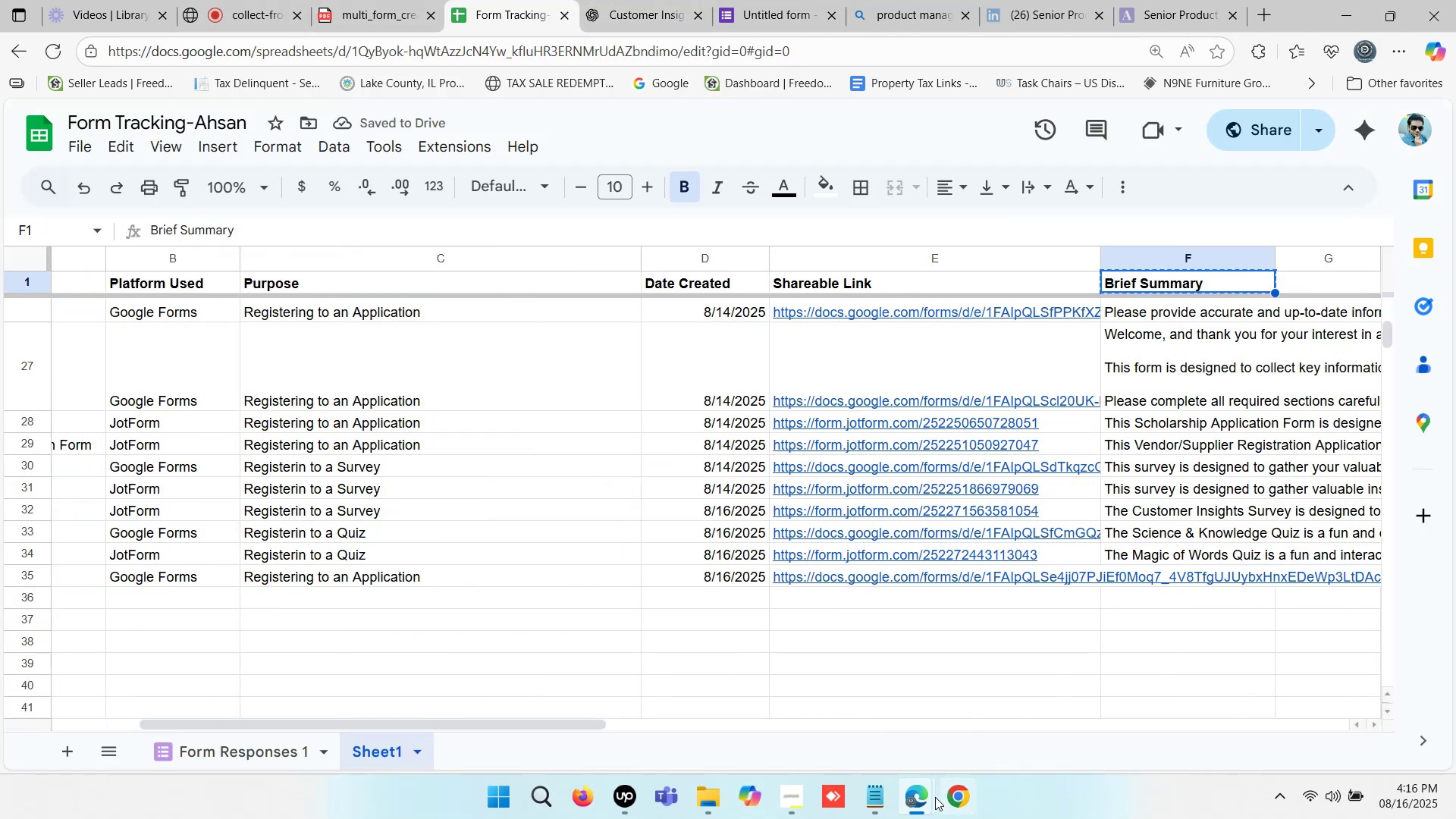 
left_click([931, 797])
 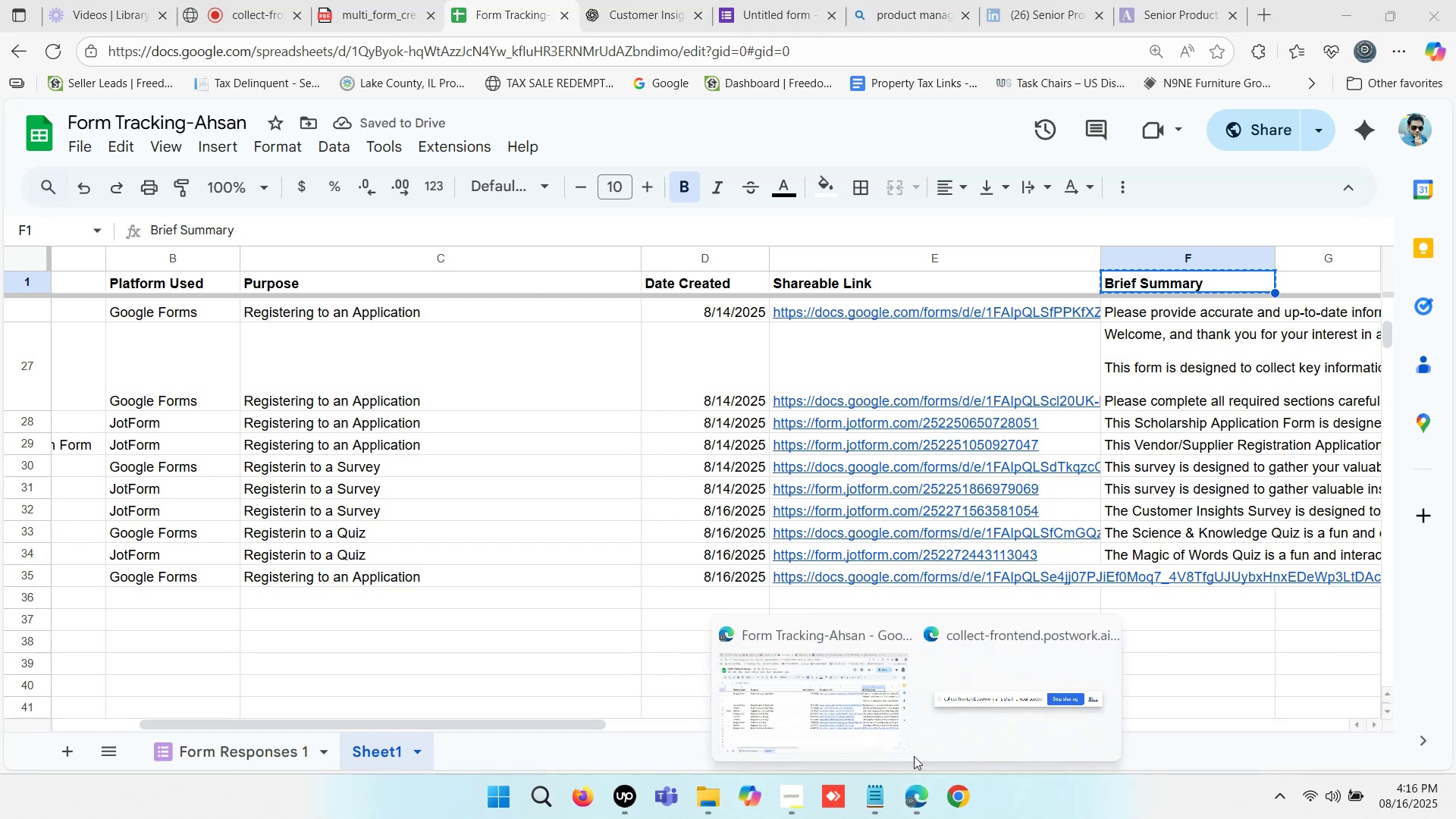 
left_click([657, 0])
 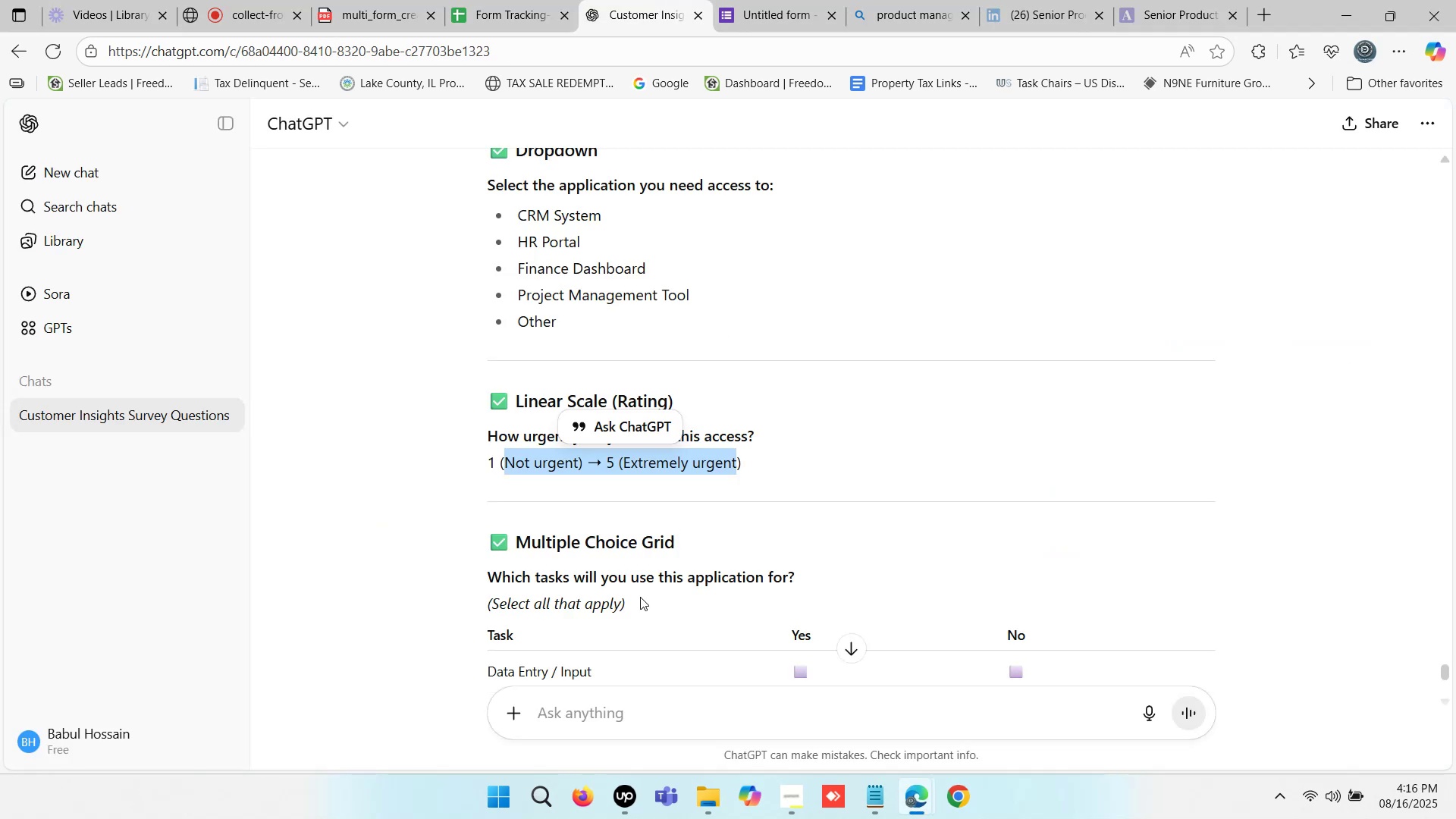 
scroll: coordinate [592, 669], scroll_direction: down, amount: 23.0
 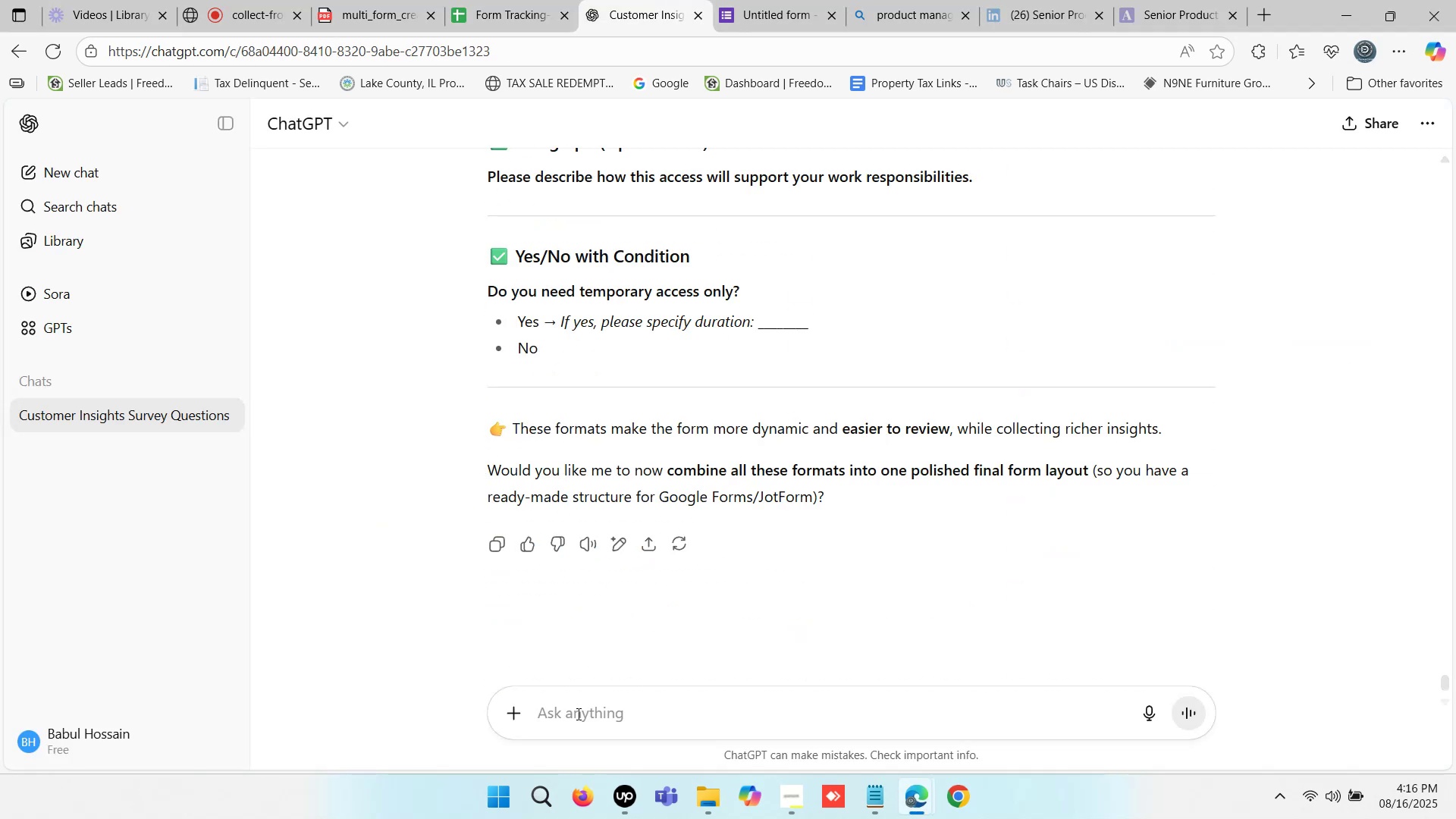 
left_click([577, 714])
 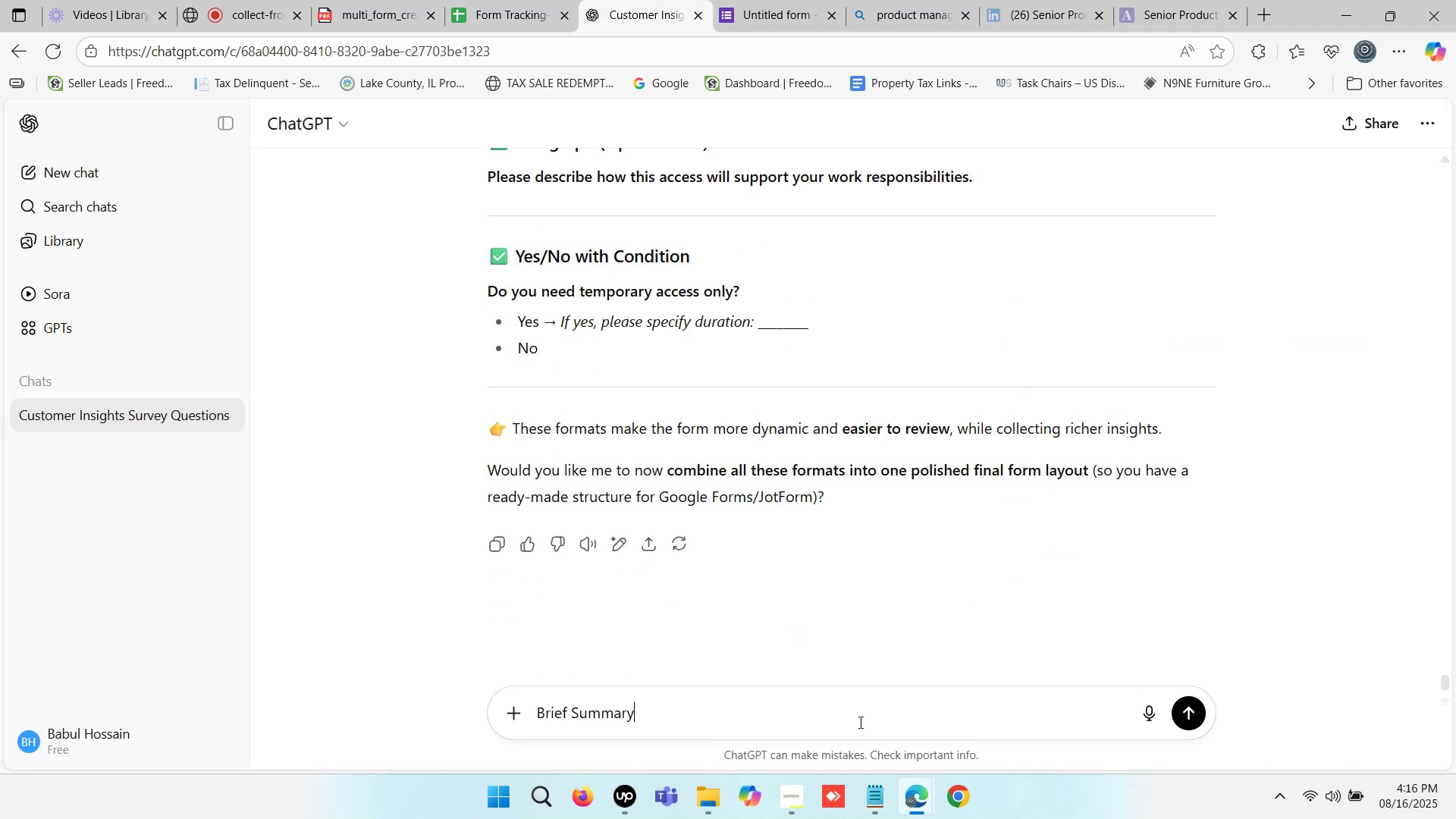 
key(Control+V)
 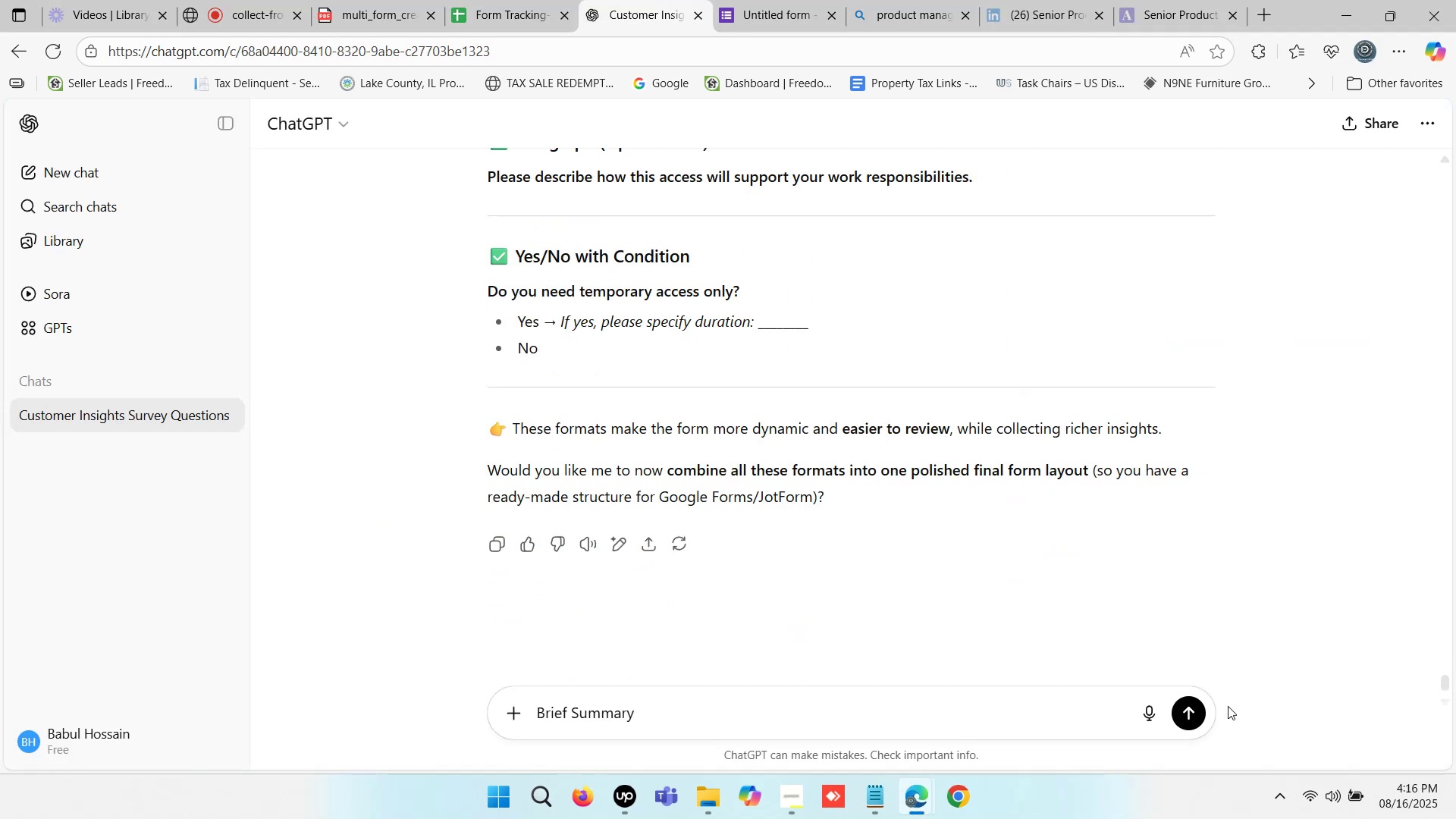 
left_click([1194, 708])
 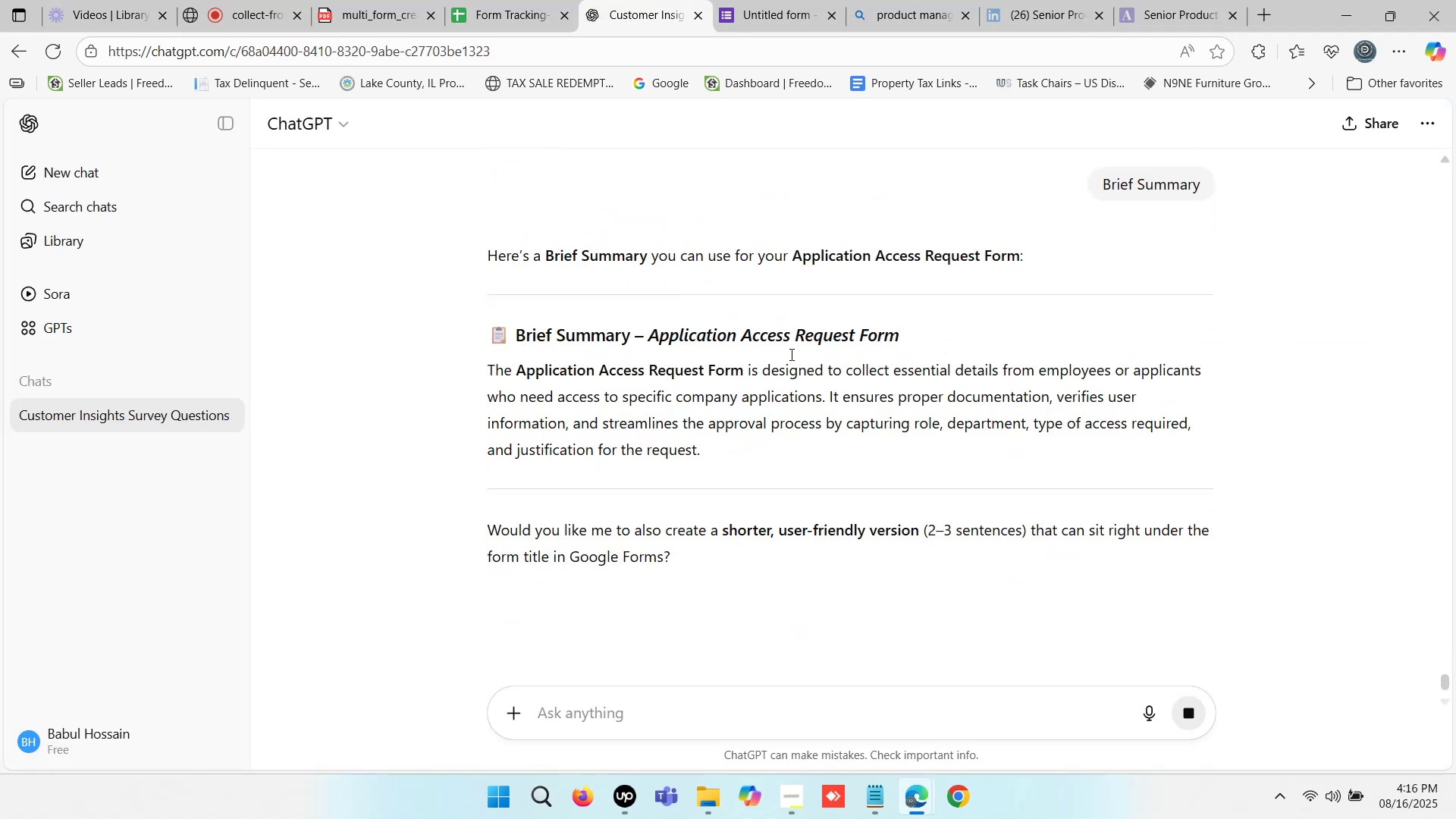 
left_click_drag(start_coordinate=[488, 369], to_coordinate=[740, 452])
 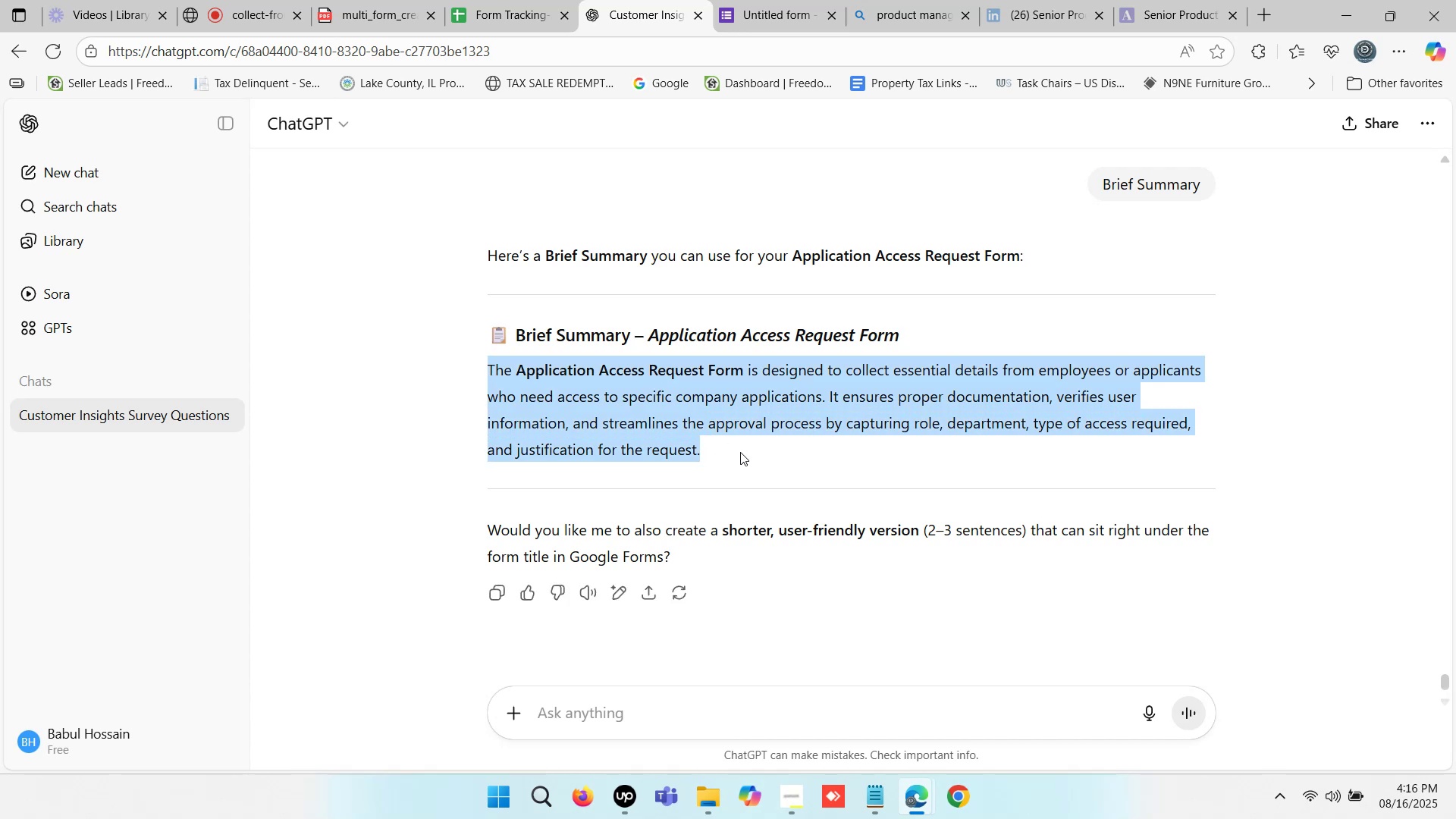 
key(Control+C)
 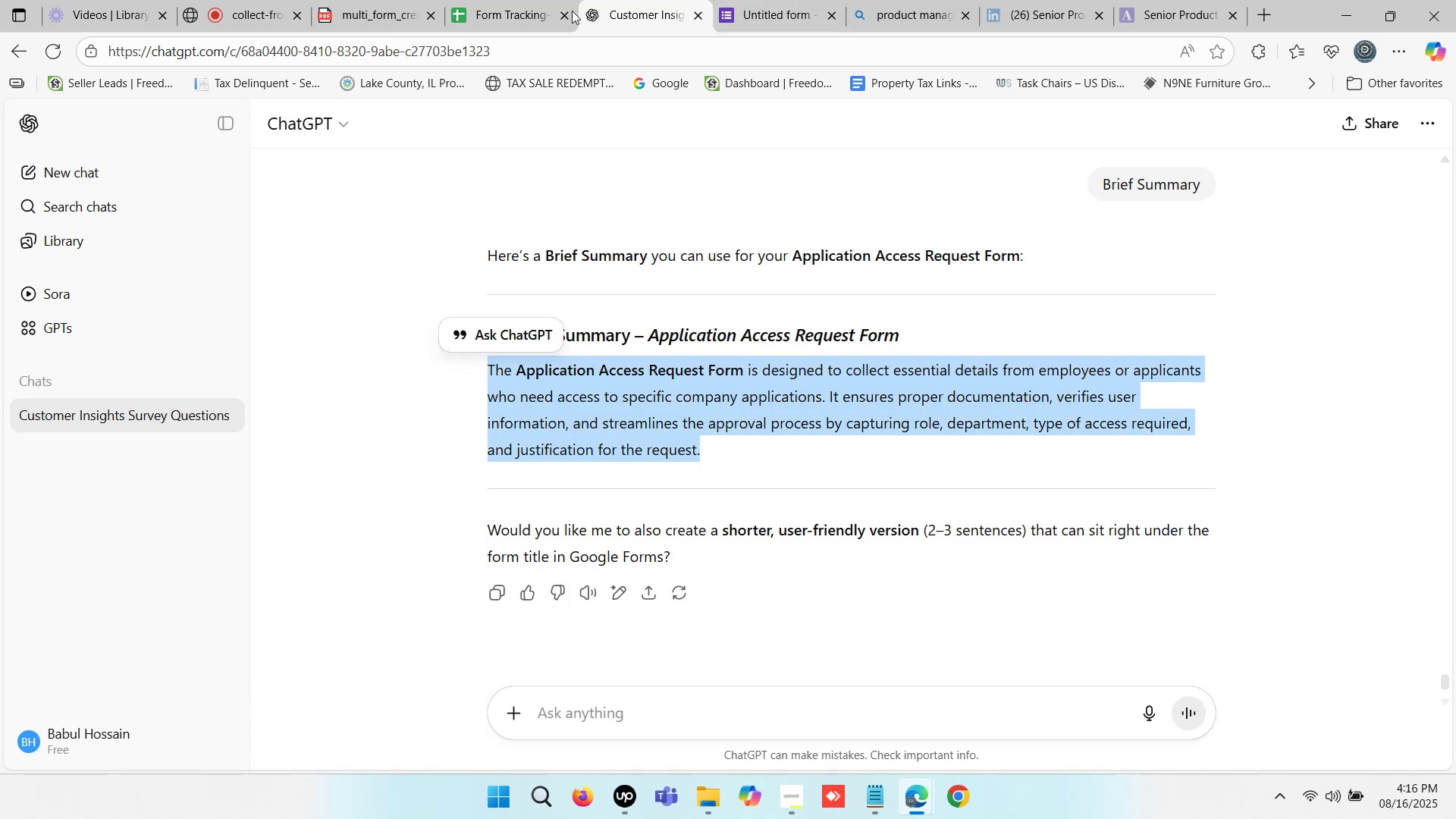 
left_click([515, 9])
 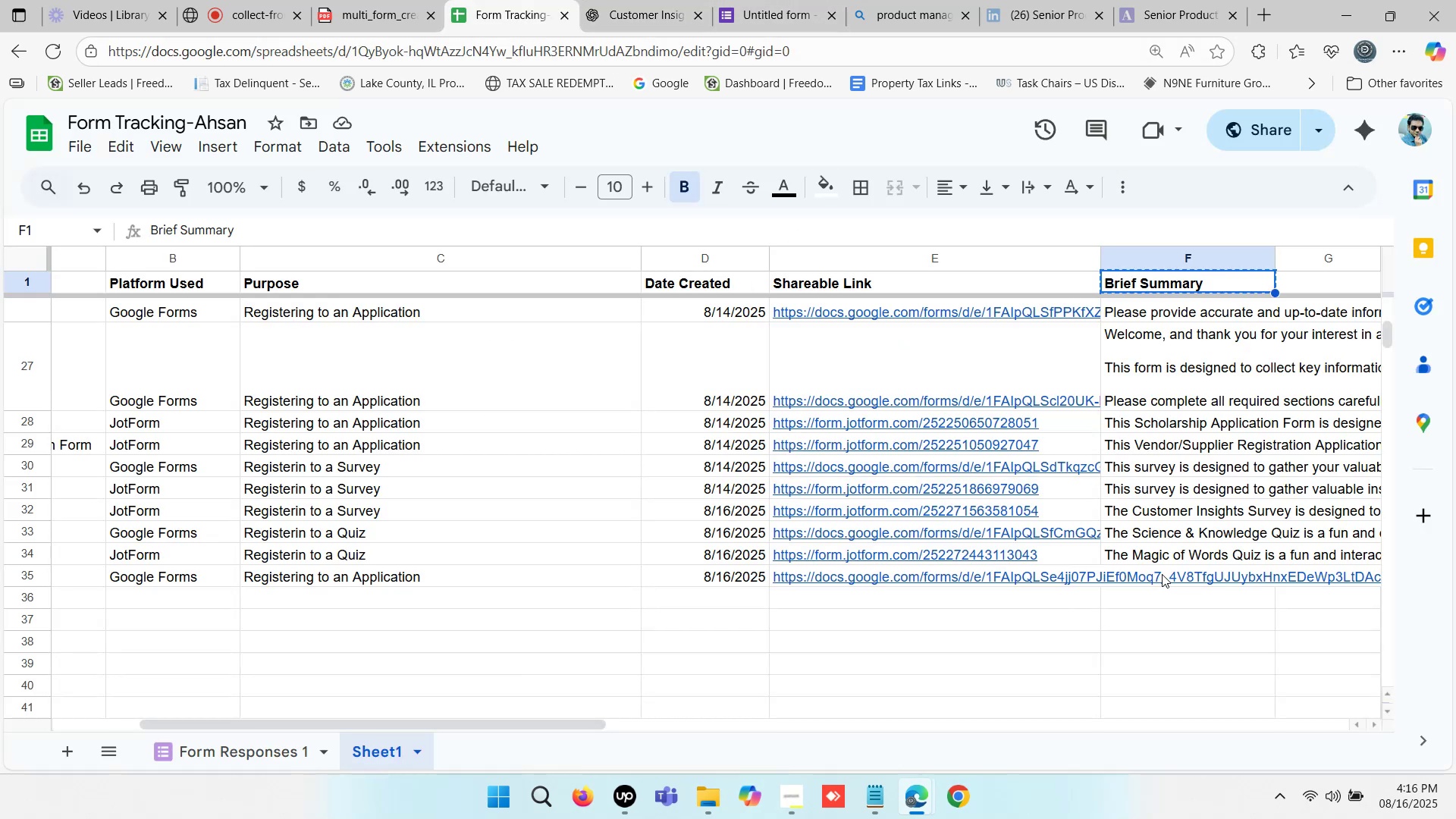 
double_click([1162, 574])
 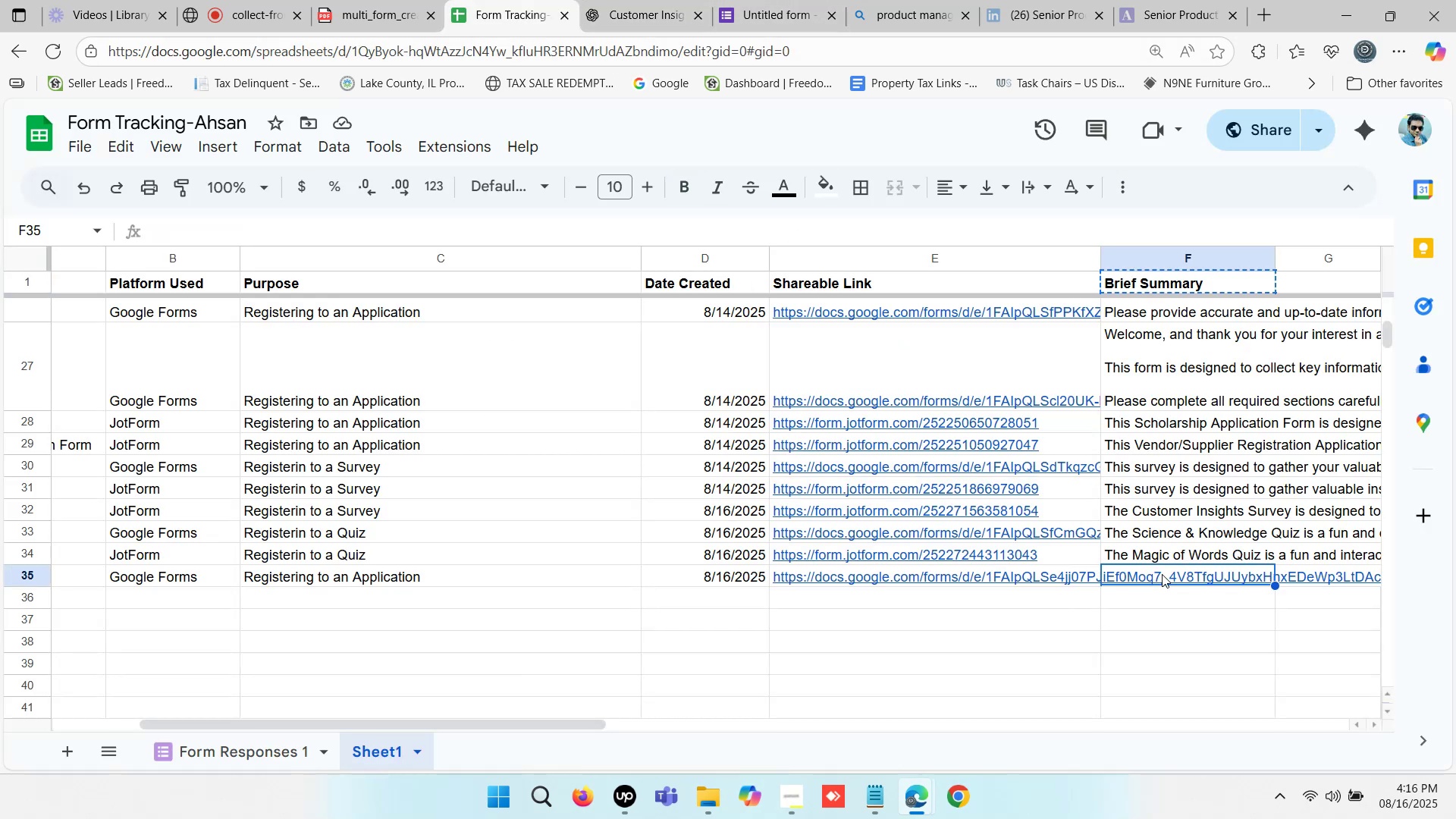 
key(Control+V)
 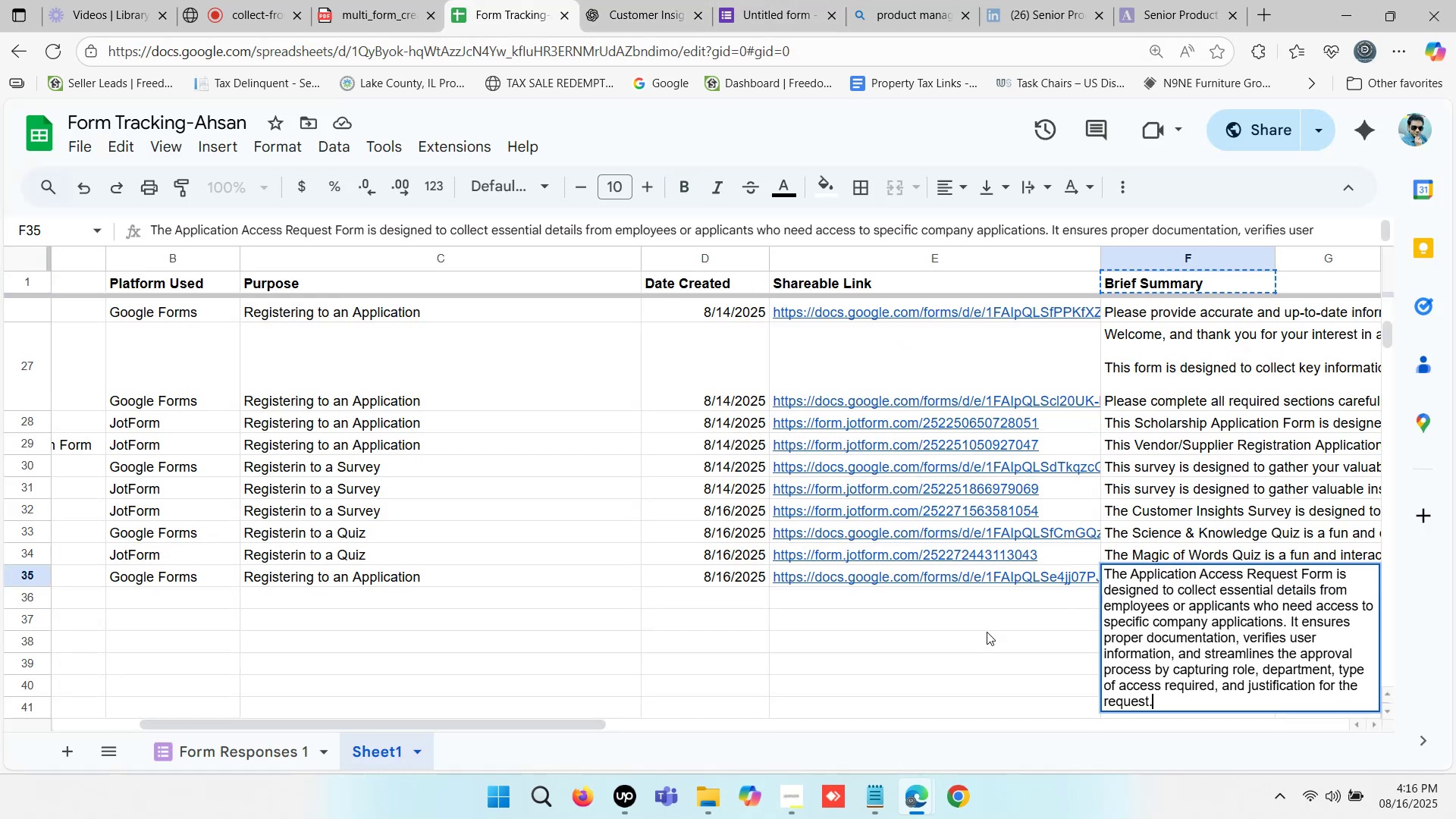 
left_click([995, 637])
 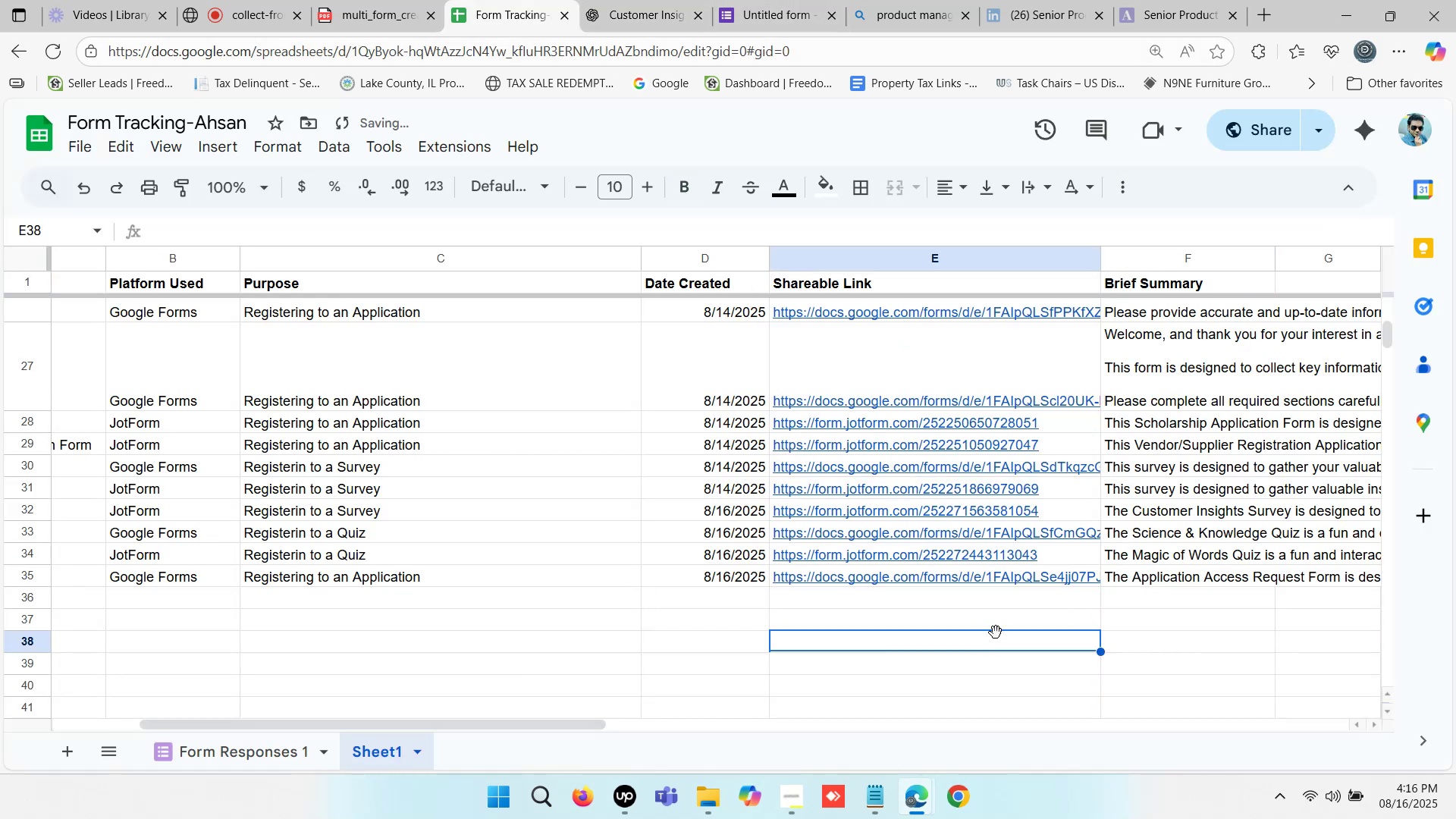 
left_click([965, 620])
 